 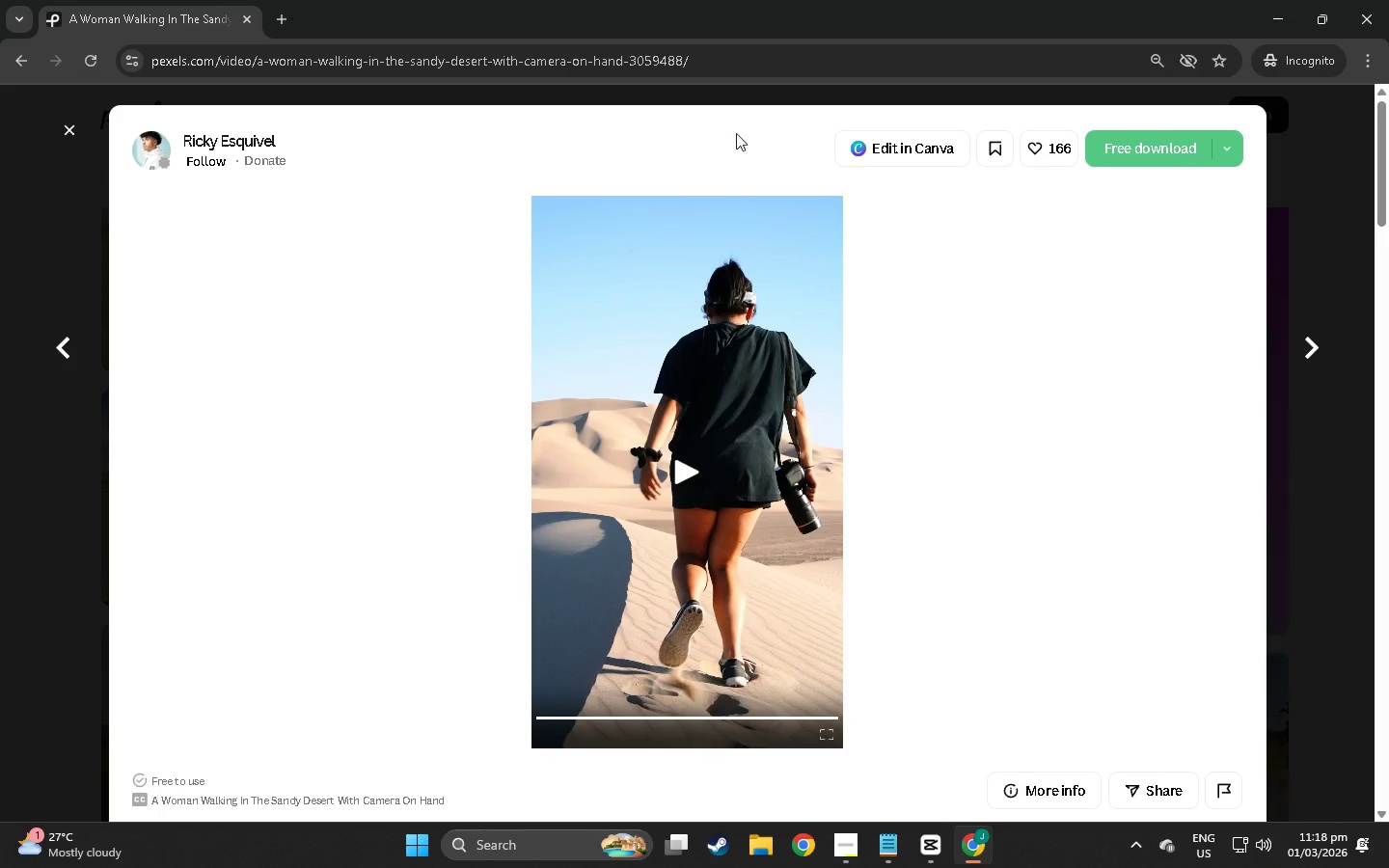 
left_click_drag(start_coordinate=[482, 126], to_coordinate=[270, 106])
 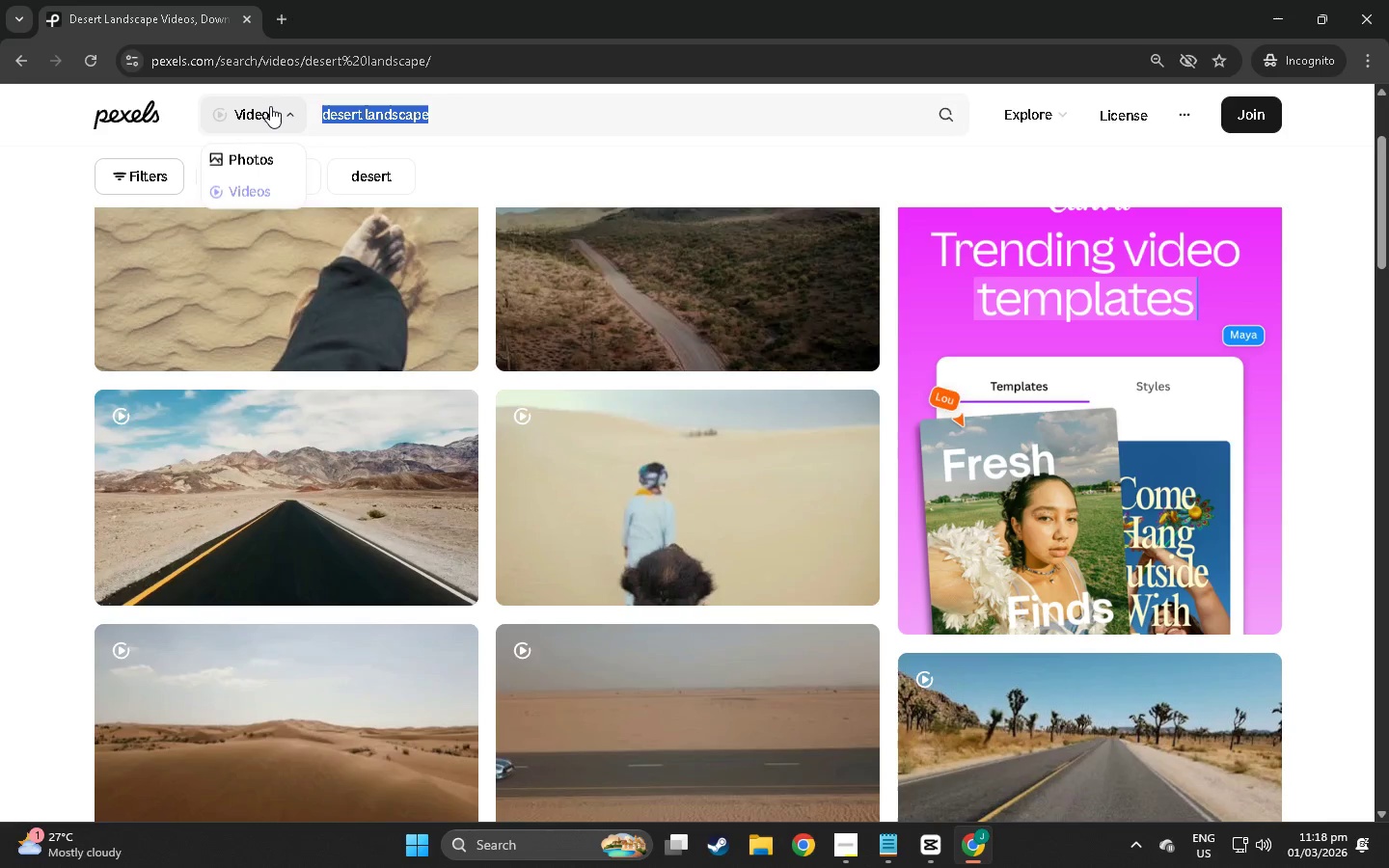 
key(Control+V)
 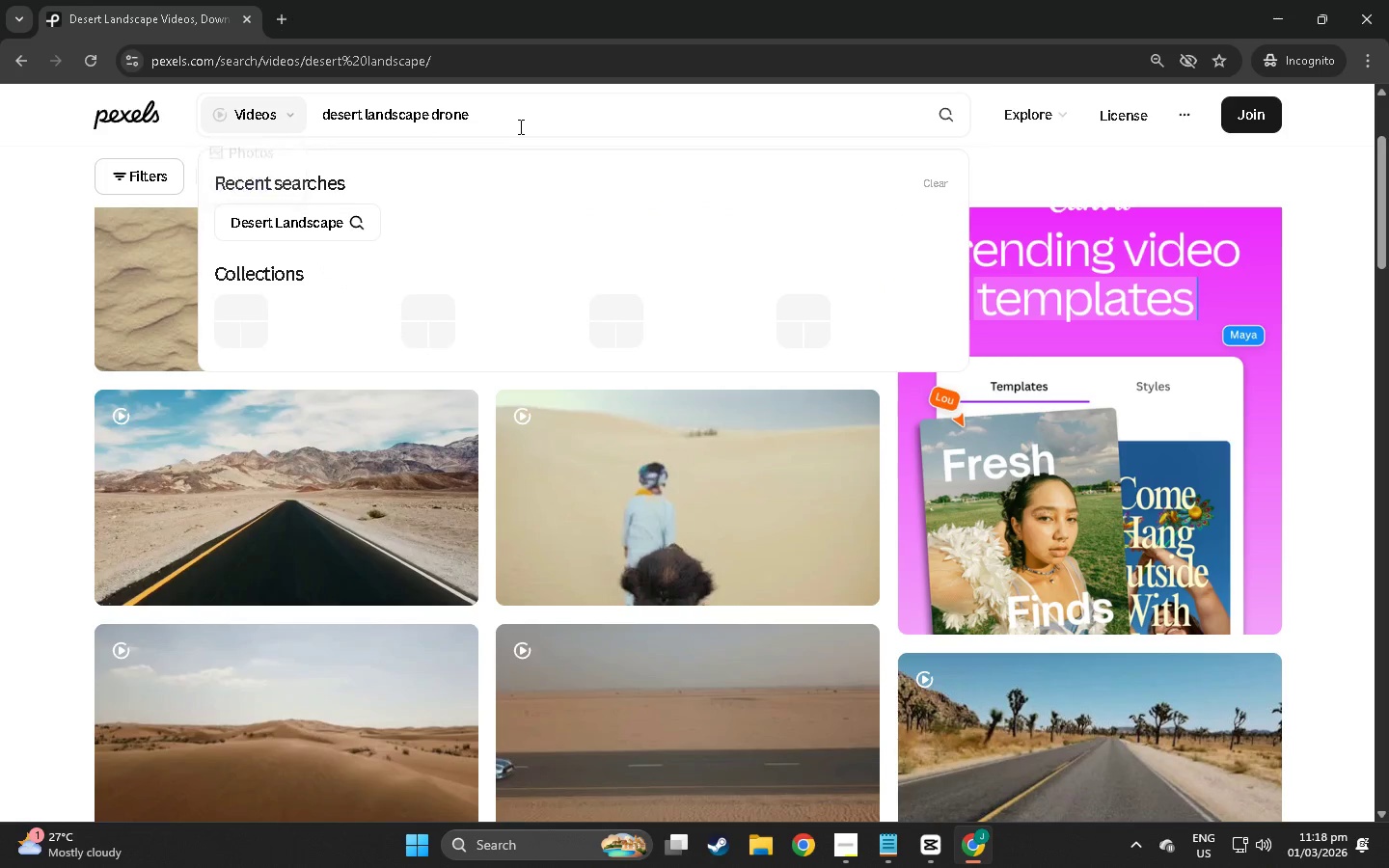 
key(NumpadEnter)
 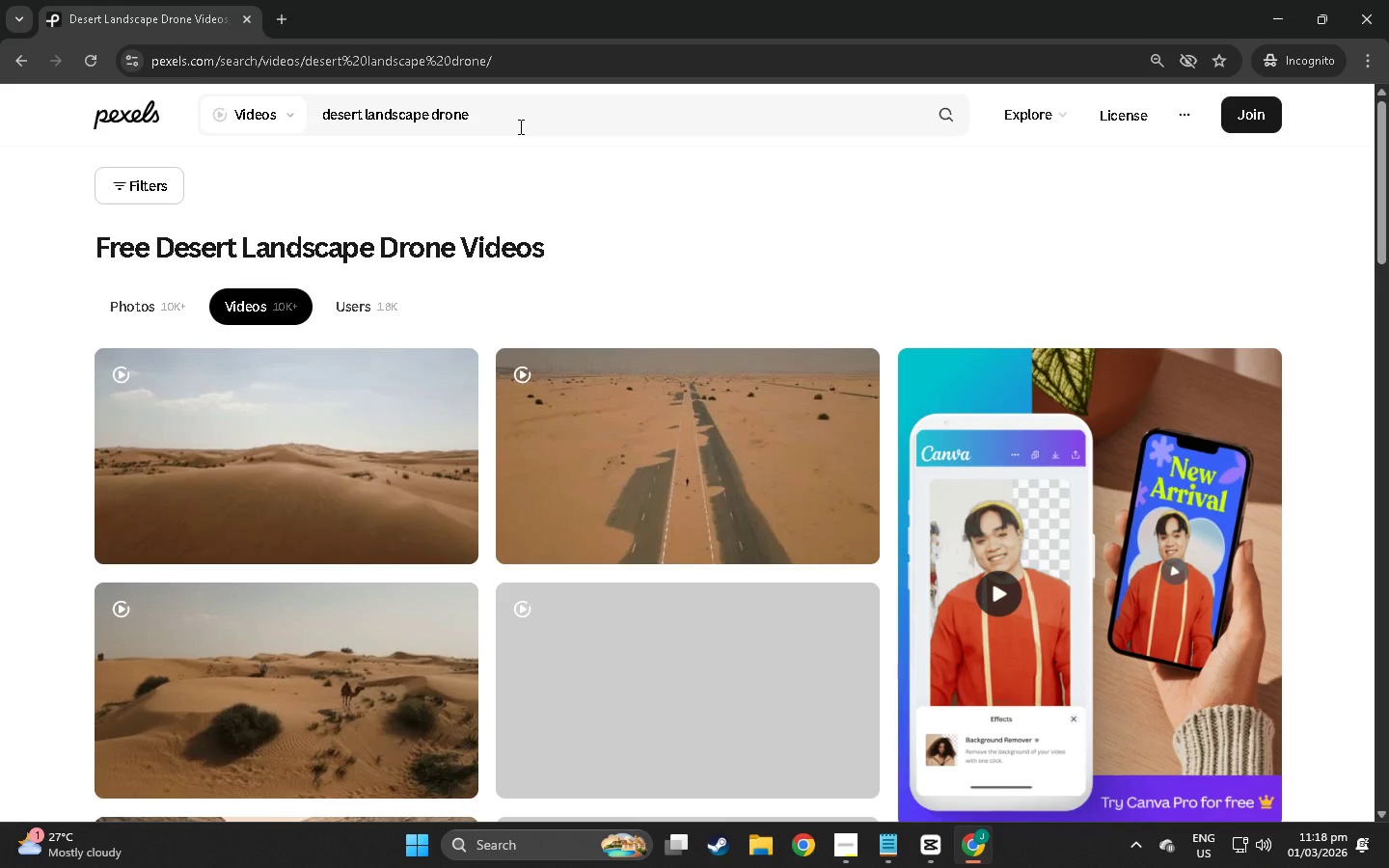 
mouse_move([720, 466])
 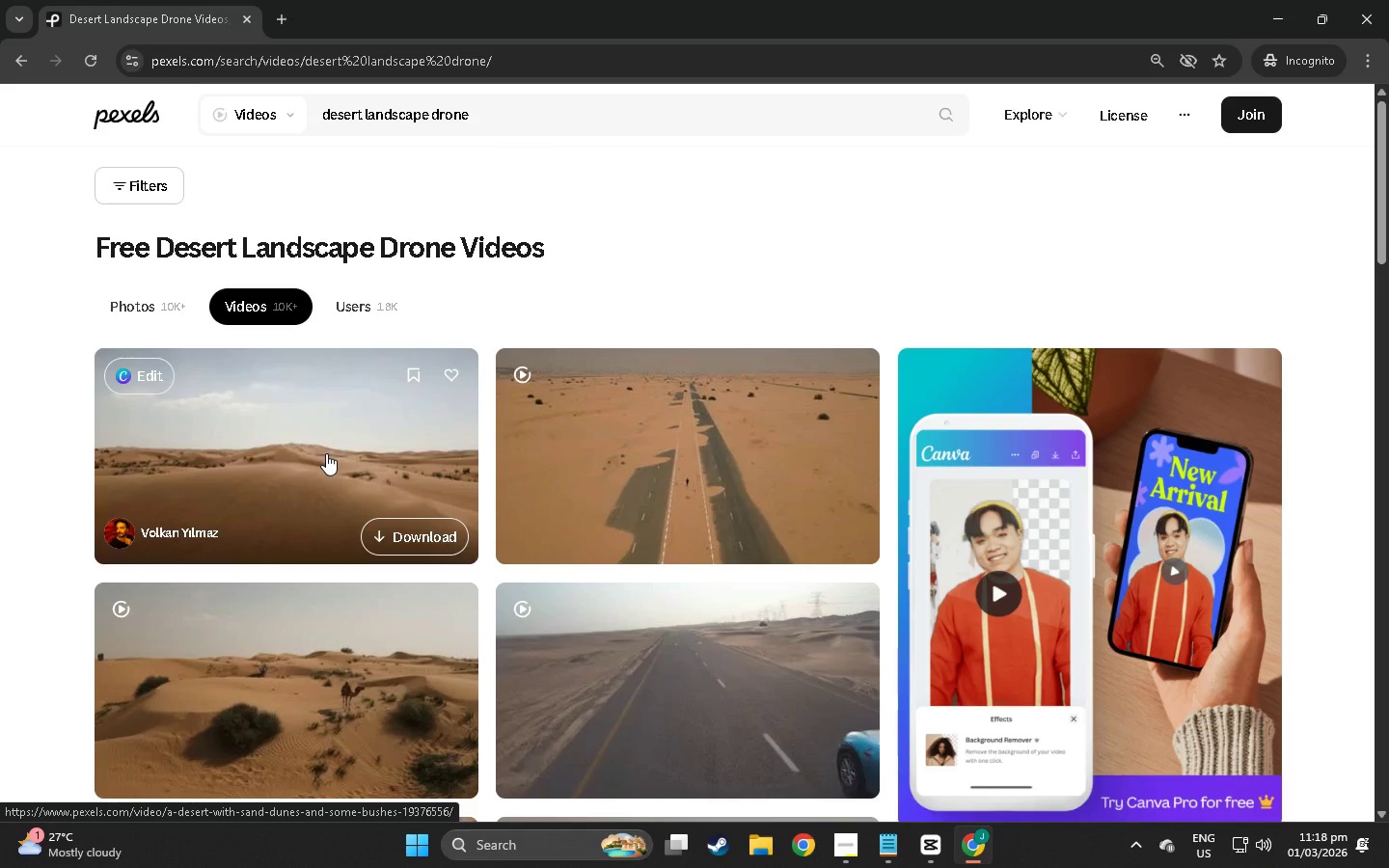 
scroll: coordinate [340, 629], scroll_direction: down, amount: 4.0
 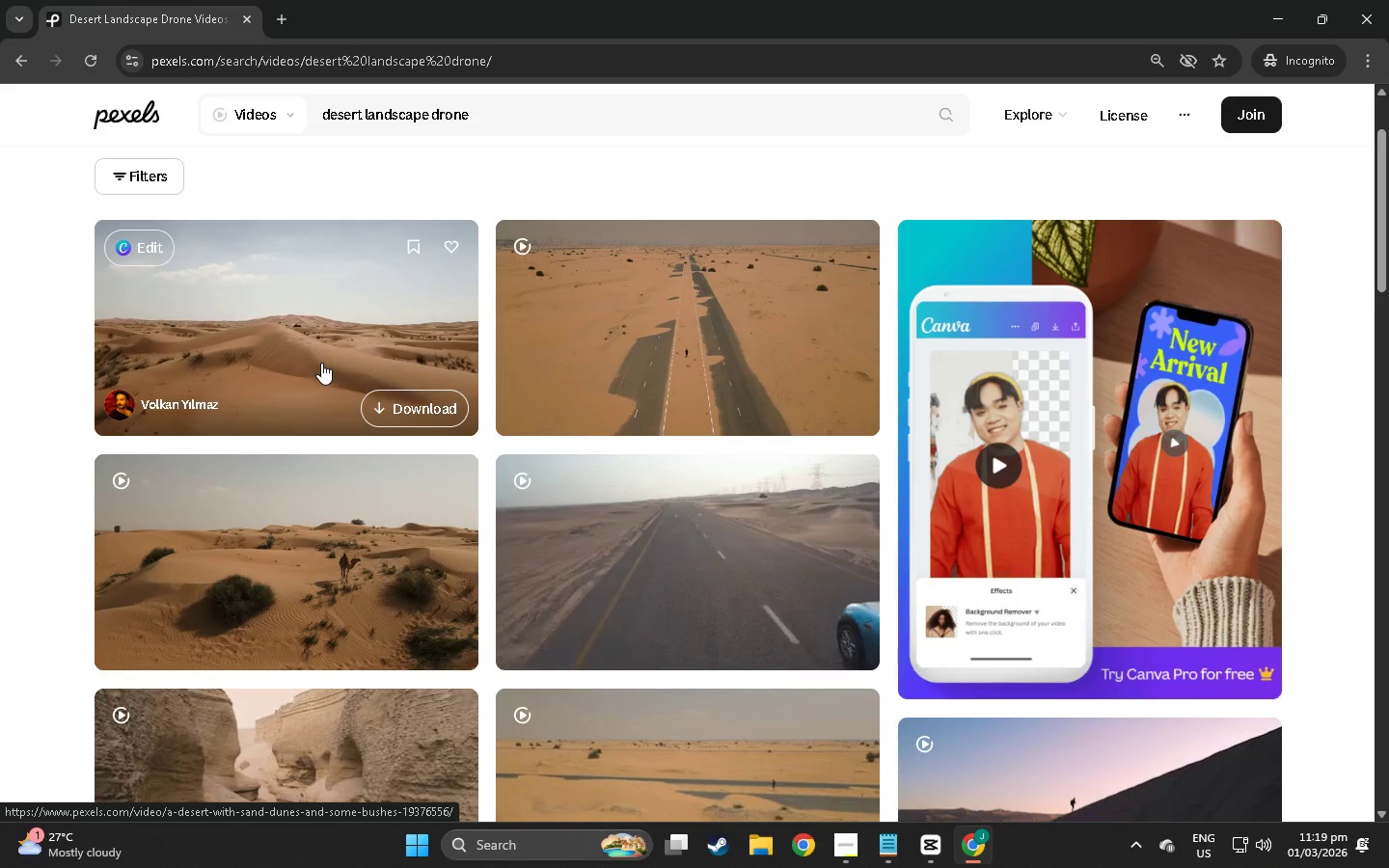 
wait(13.97)
 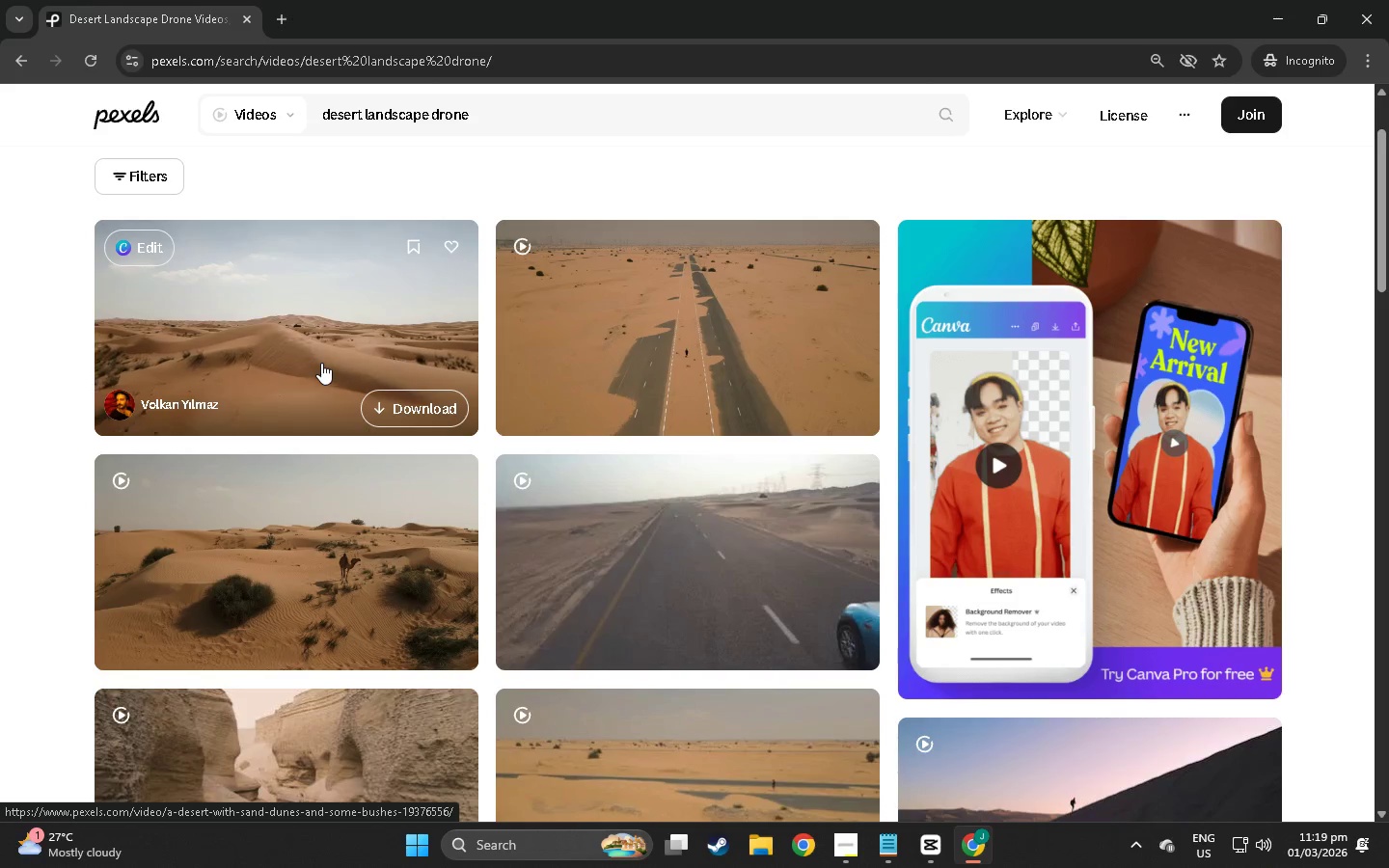 
scroll: coordinate [694, 463], scroll_direction: down, amount: 46.0
 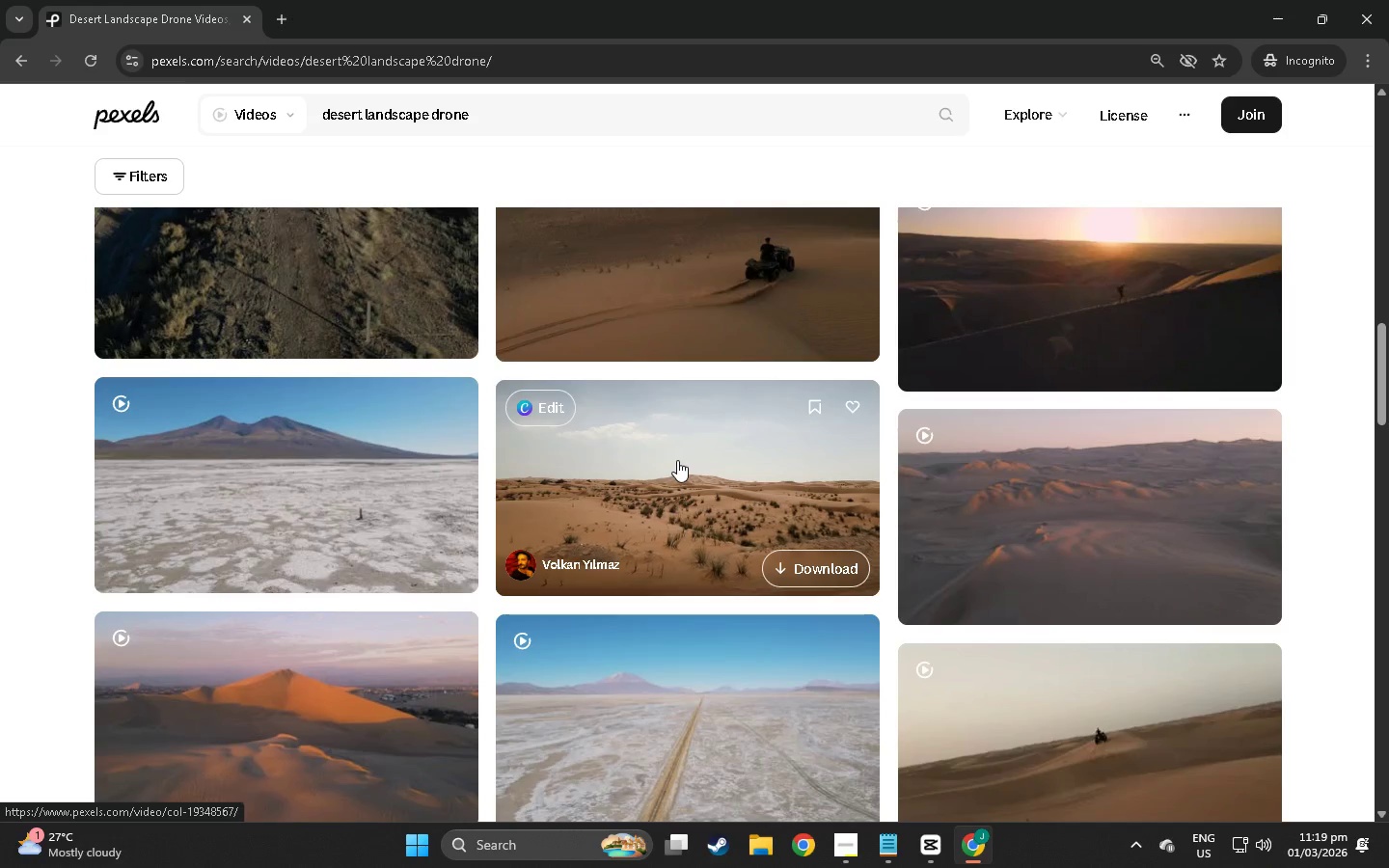 
scroll: coordinate [589, 487], scroll_direction: up, amount: 3.0
 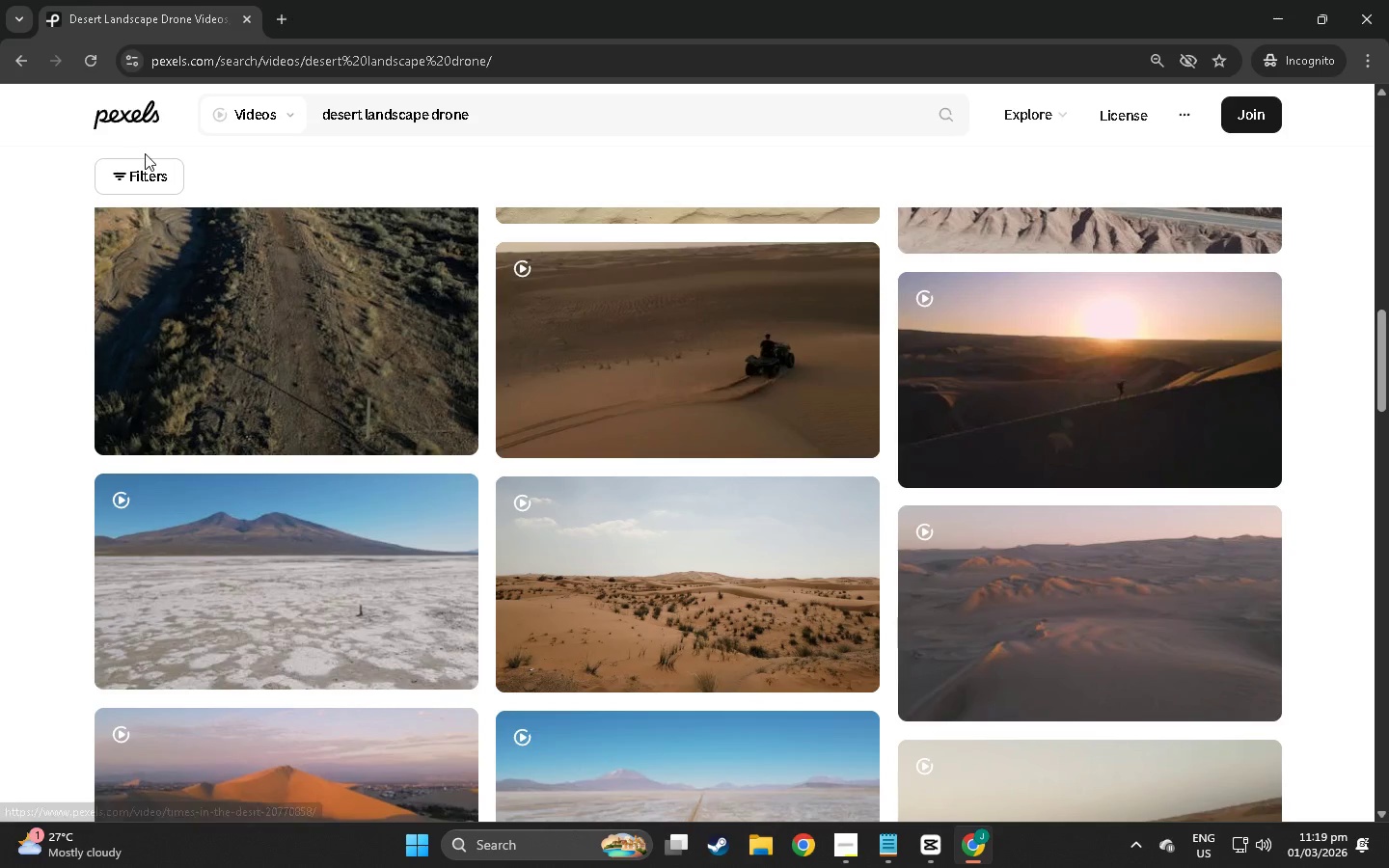 
double_click([150, 172])
 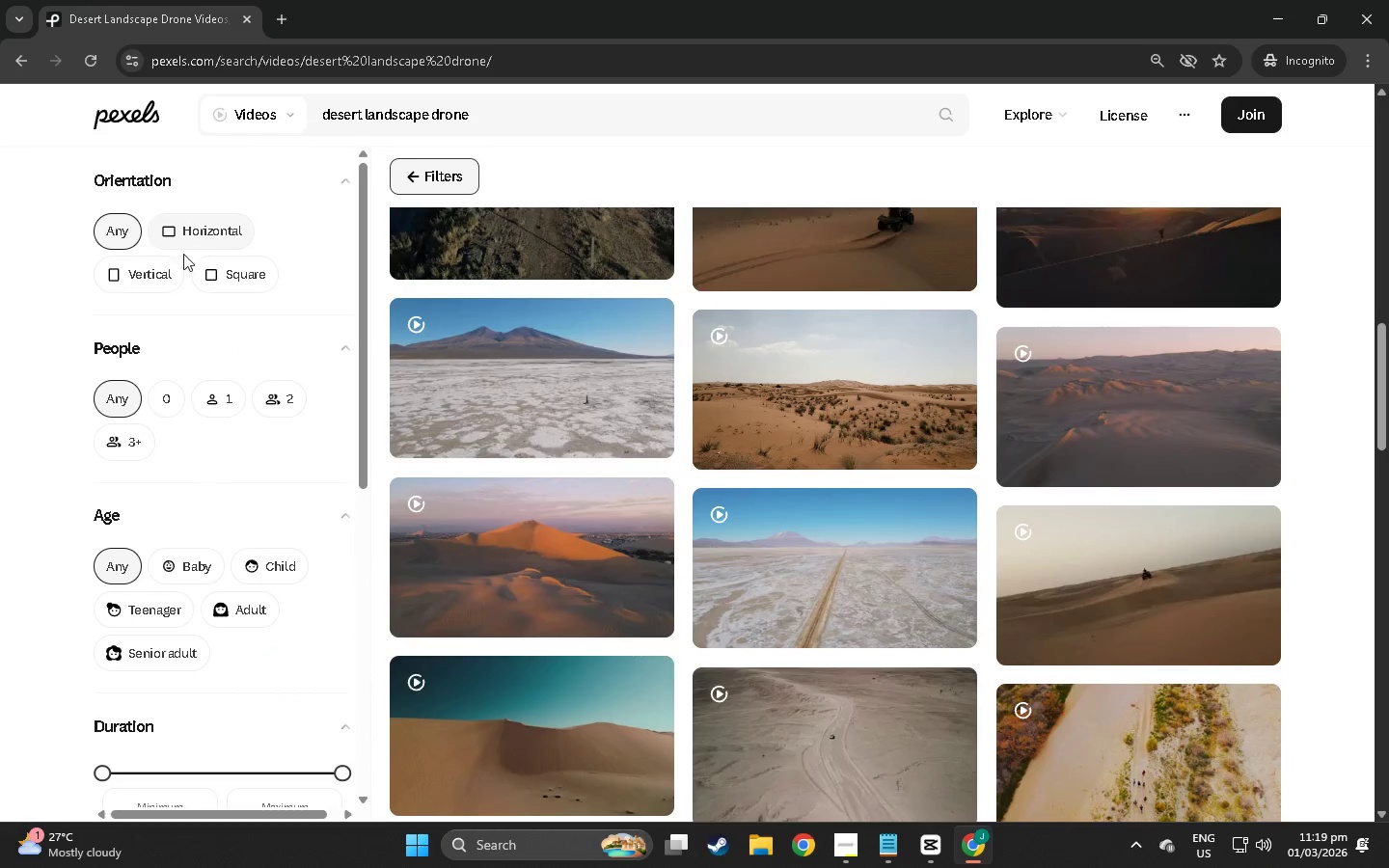 
left_click([155, 273])
 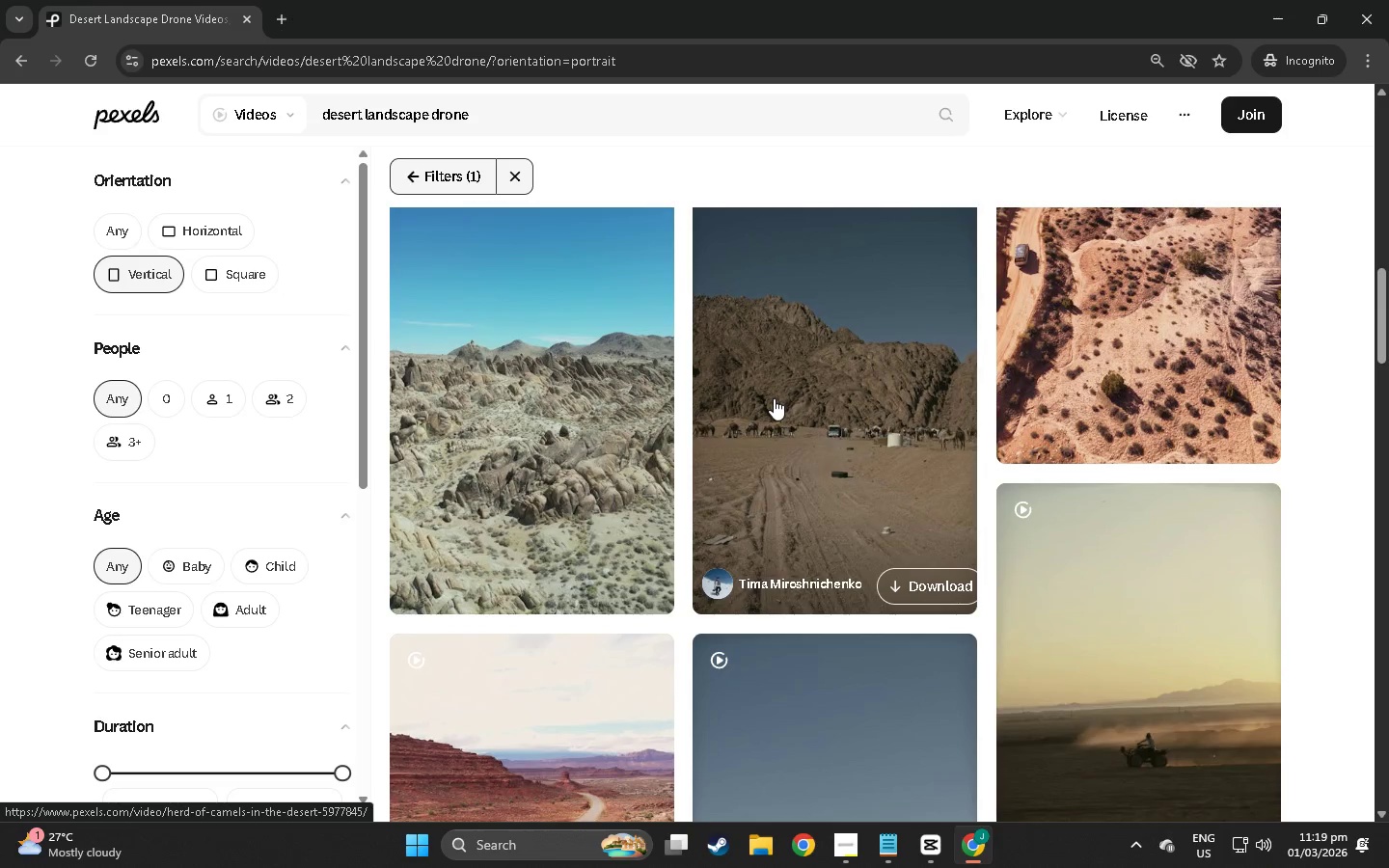 
scroll: coordinate [1085, 410], scroll_direction: up, amount: 6.0
 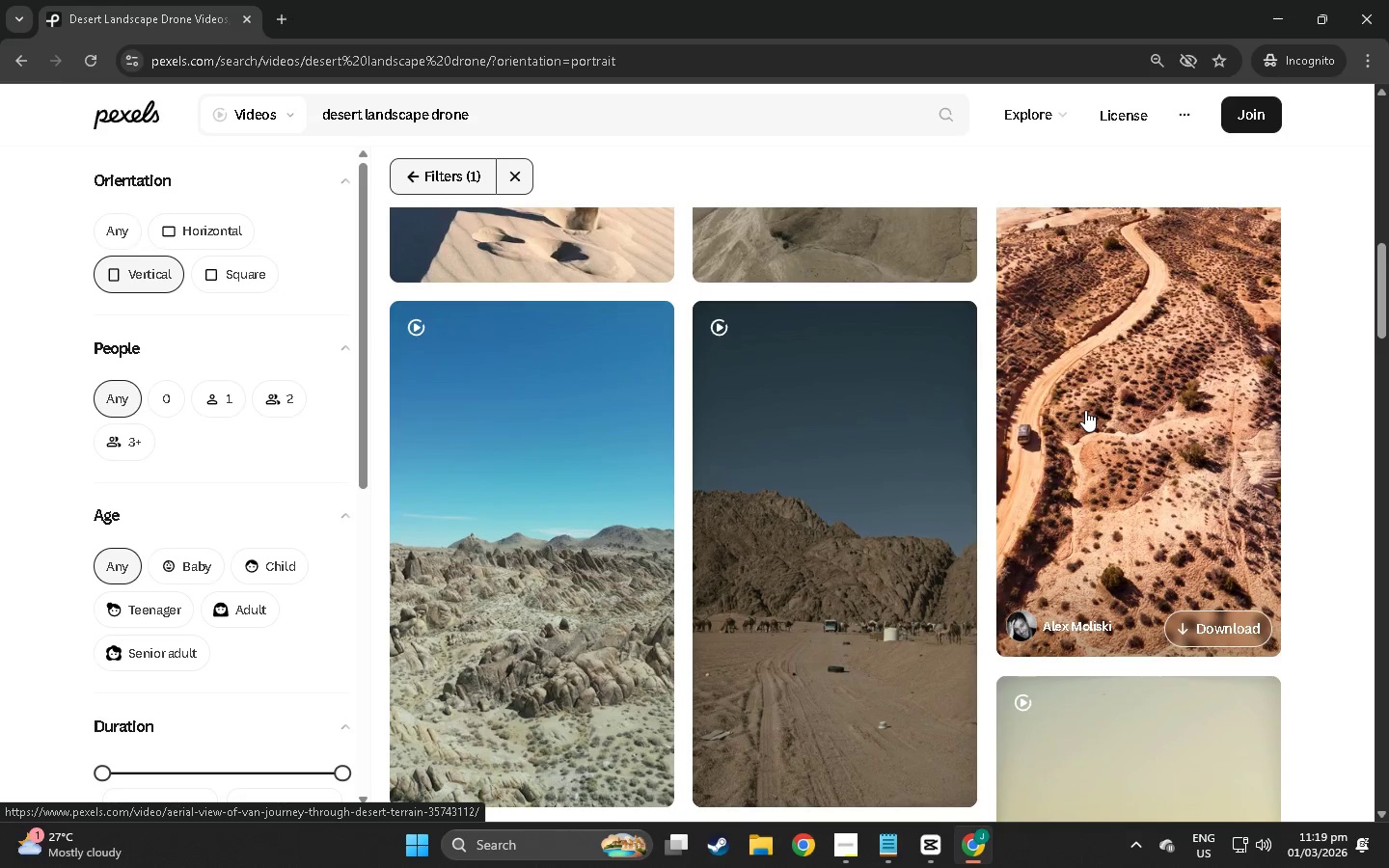 
scroll: coordinate [422, 549], scroll_direction: down, amount: 18.0
 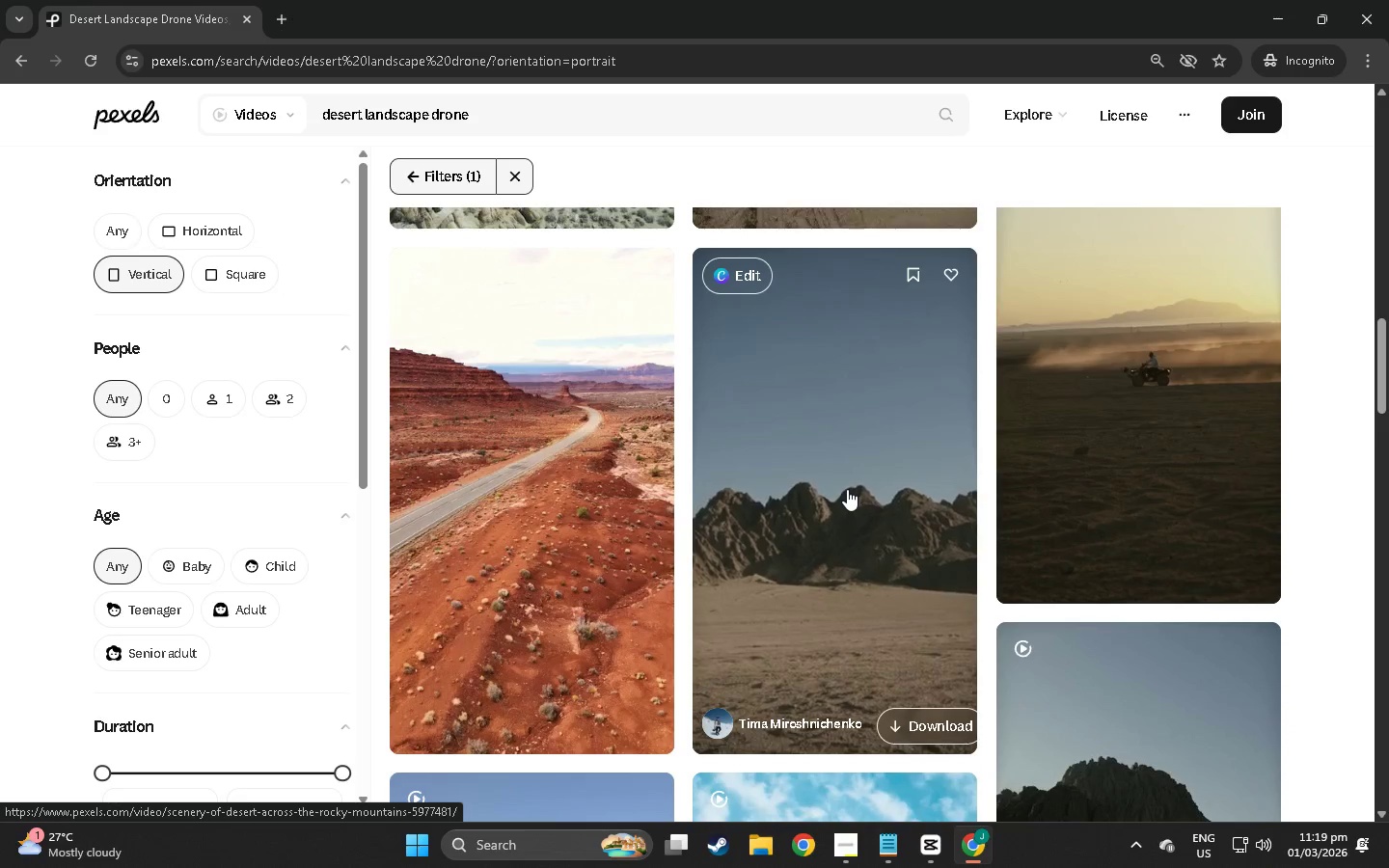 
wait(6.18)
 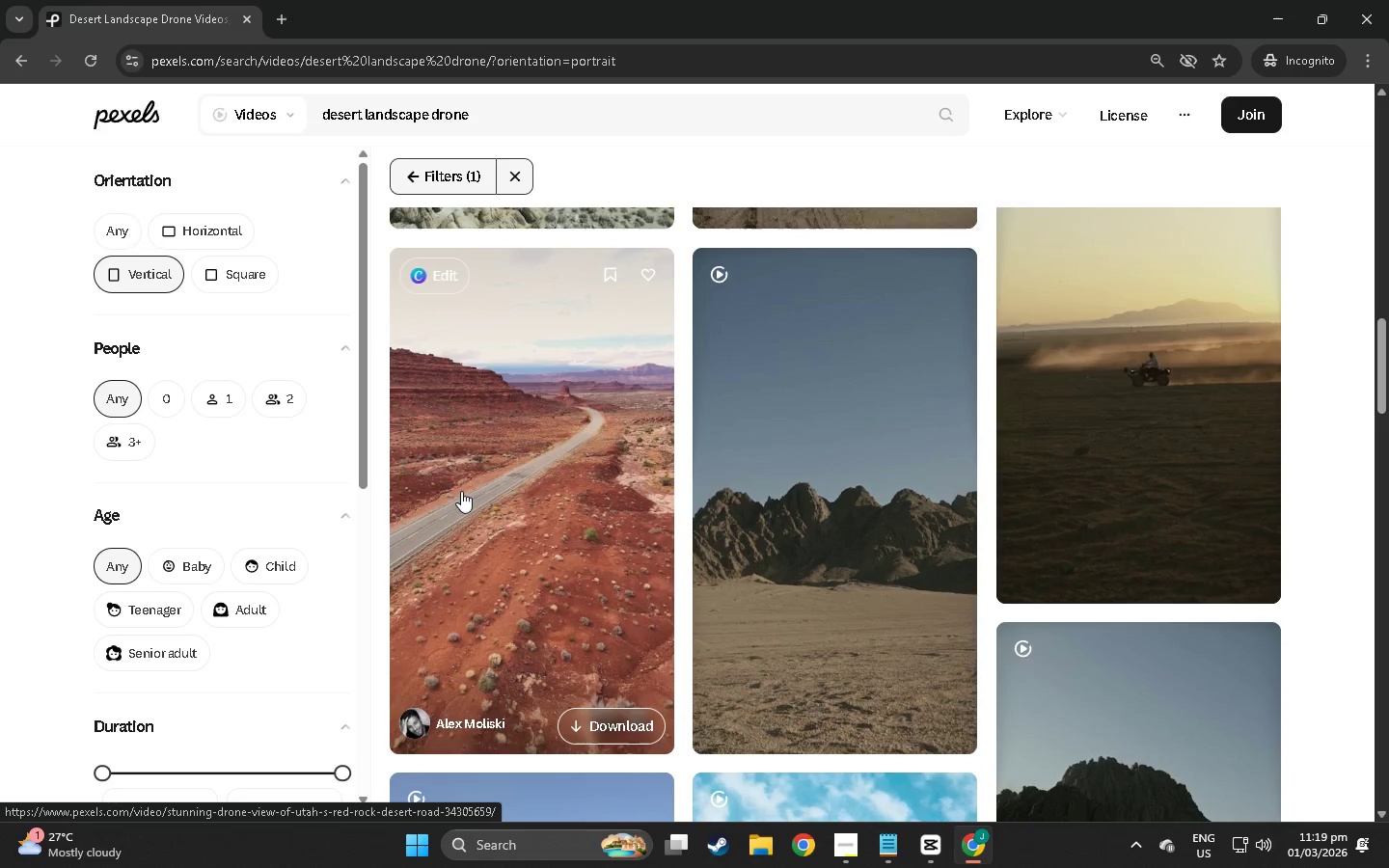 
scroll: coordinate [1053, 455], scroll_direction: down, amount: 31.0
 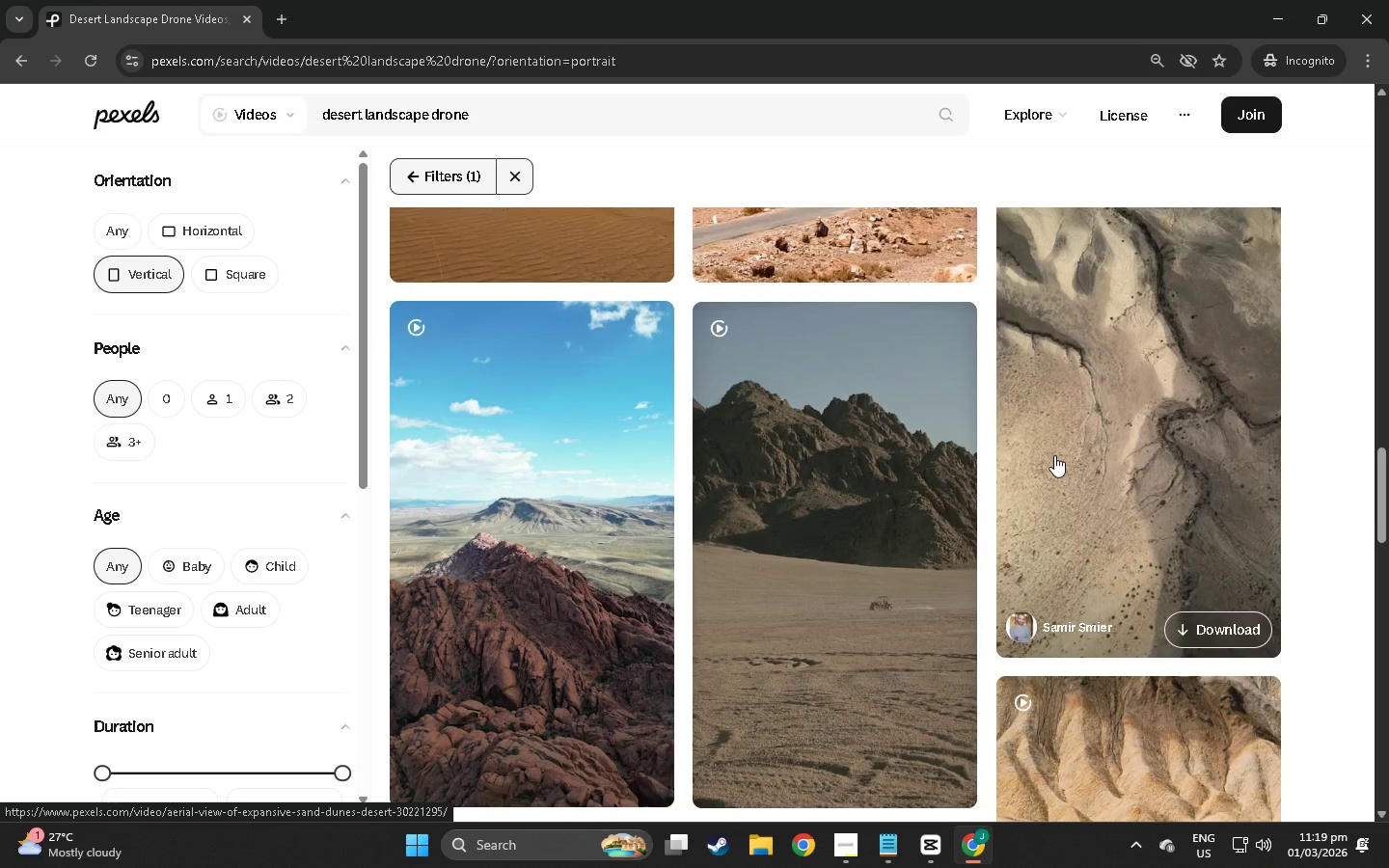 
wait(9.48)
 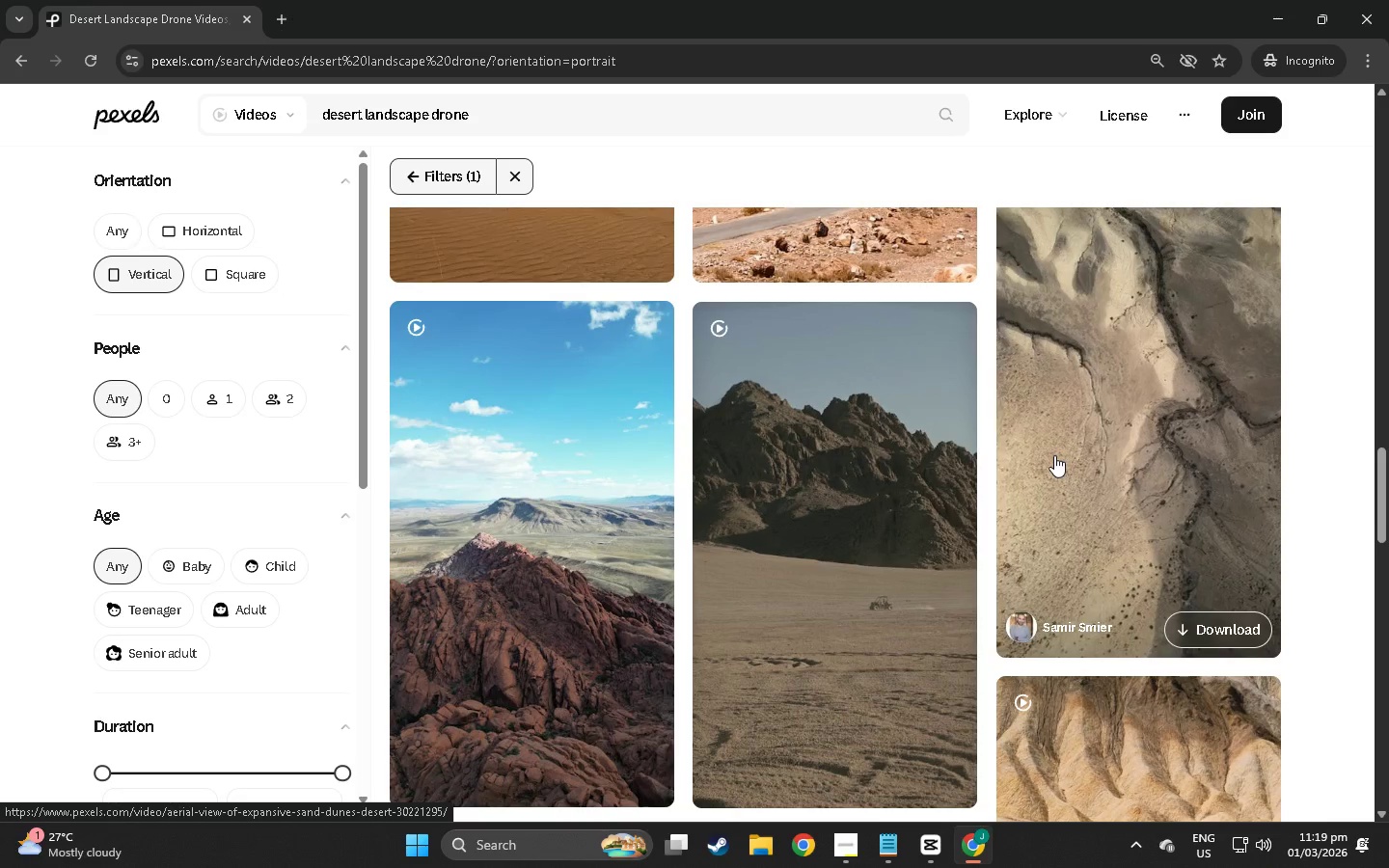 
scroll: coordinate [1054, 455], scroll_direction: down, amount: 2.0
 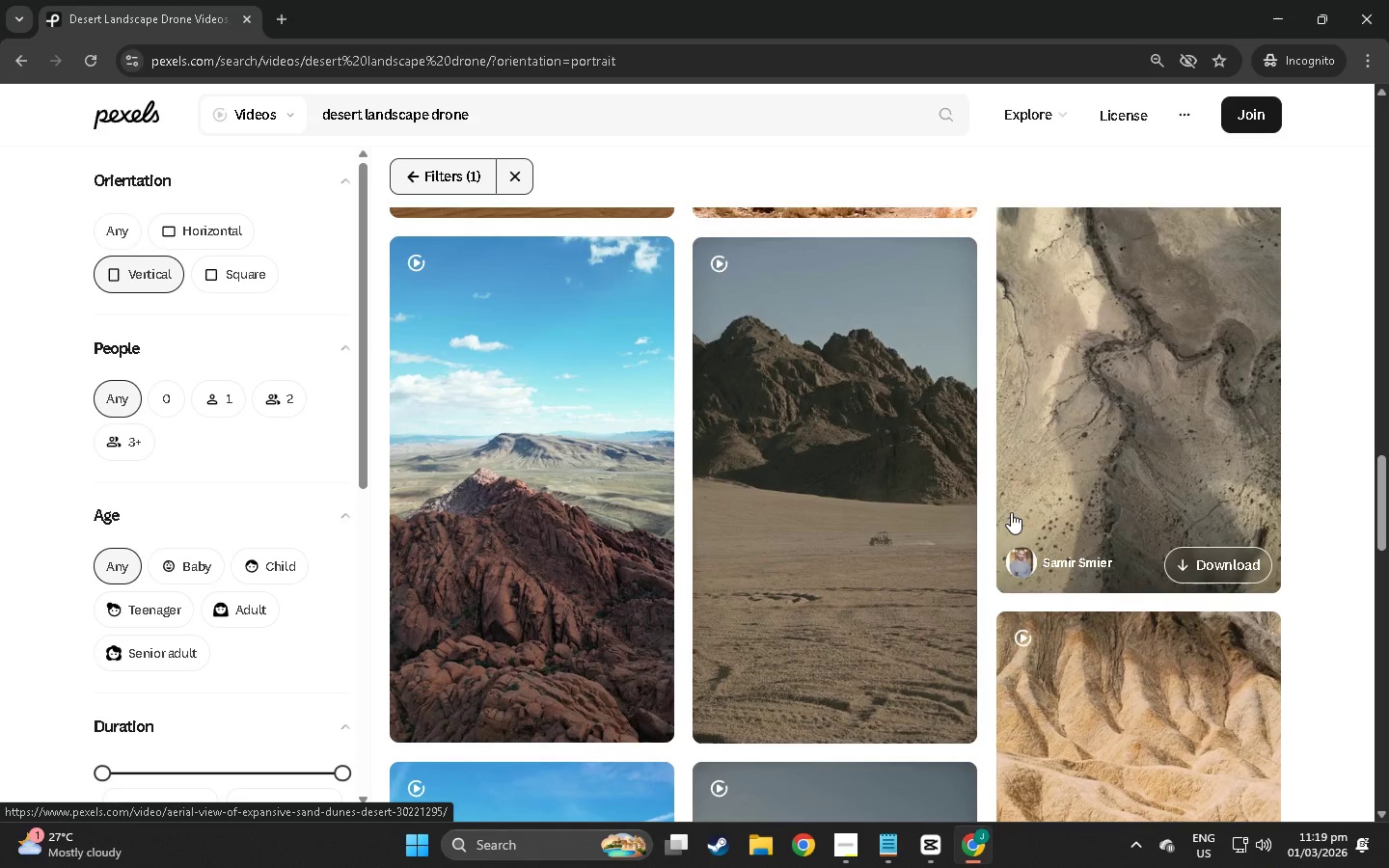 
wait(5.38)
 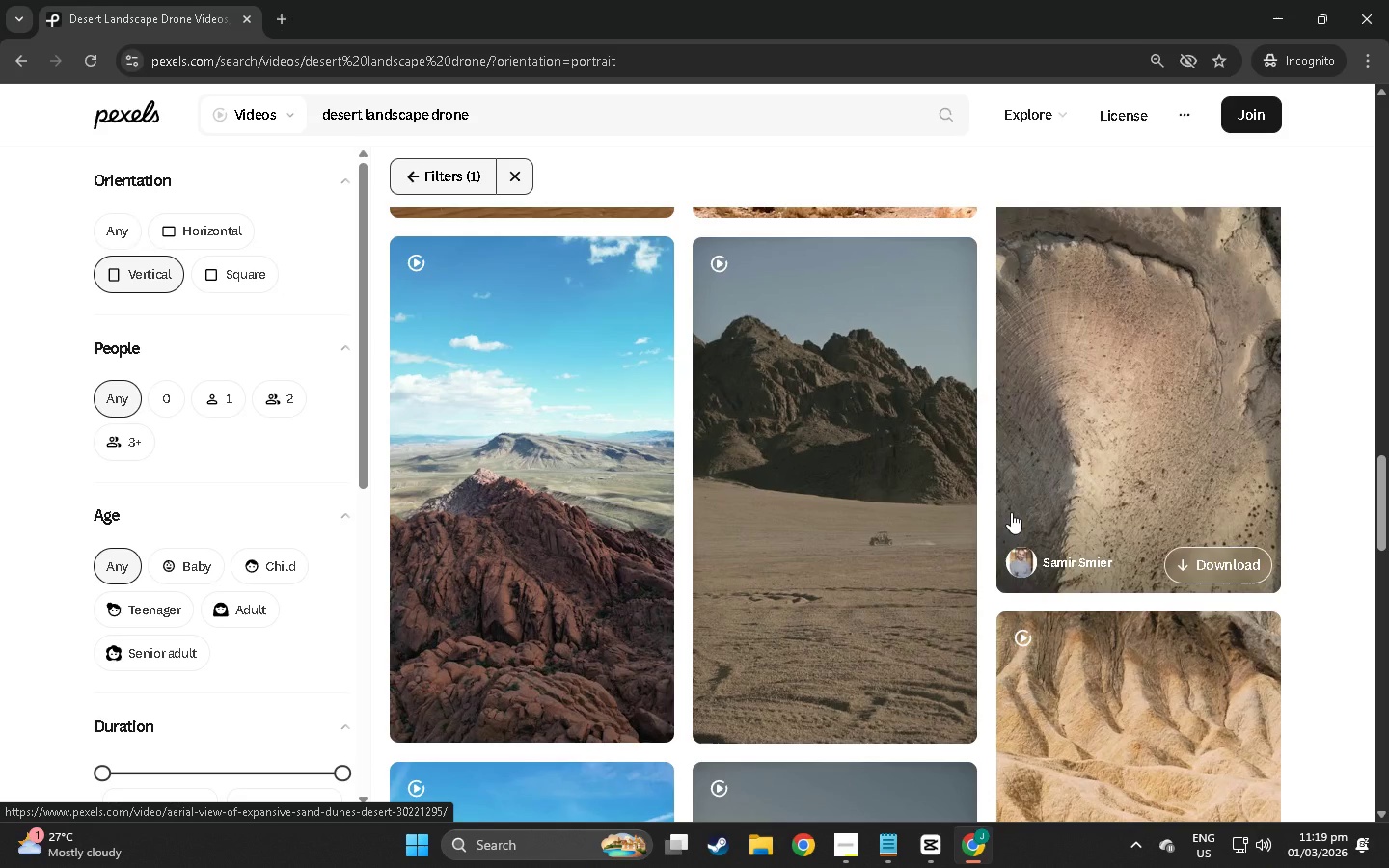 
scroll: coordinate [925, 583], scroll_direction: down, amount: 29.0
 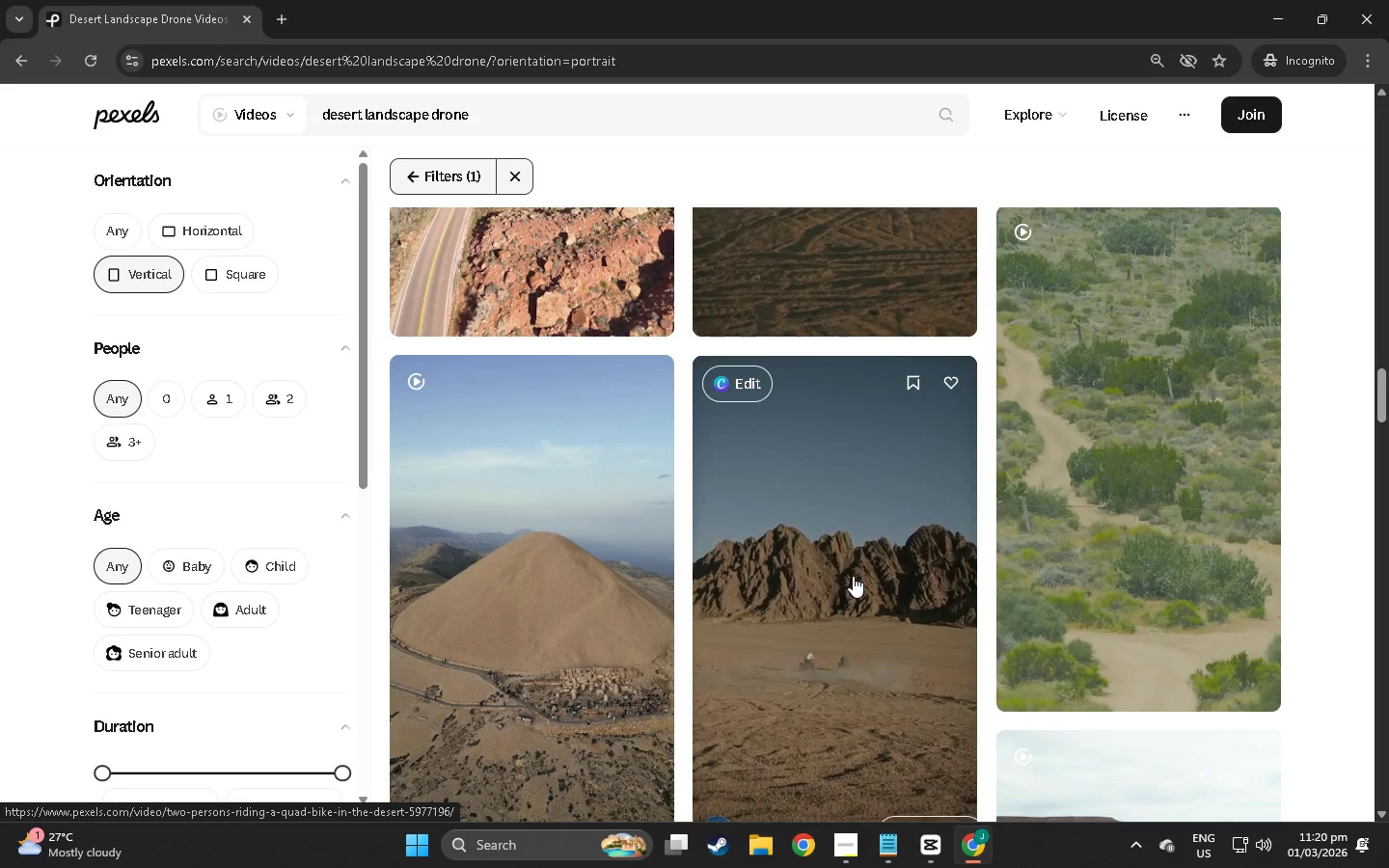 
wait(16.53)
 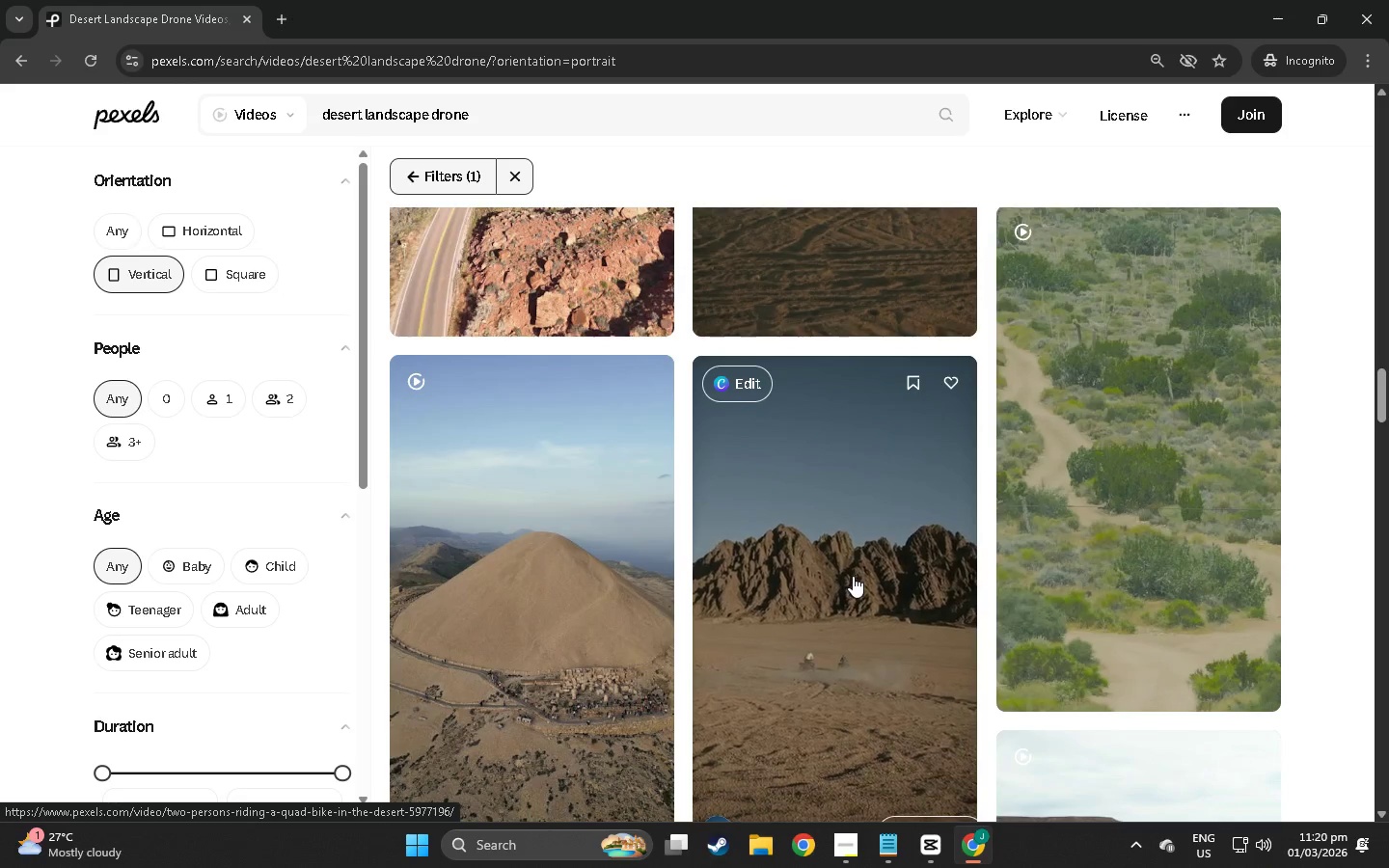 
scroll: coordinate [728, 423], scroll_direction: down, amount: 12.0
 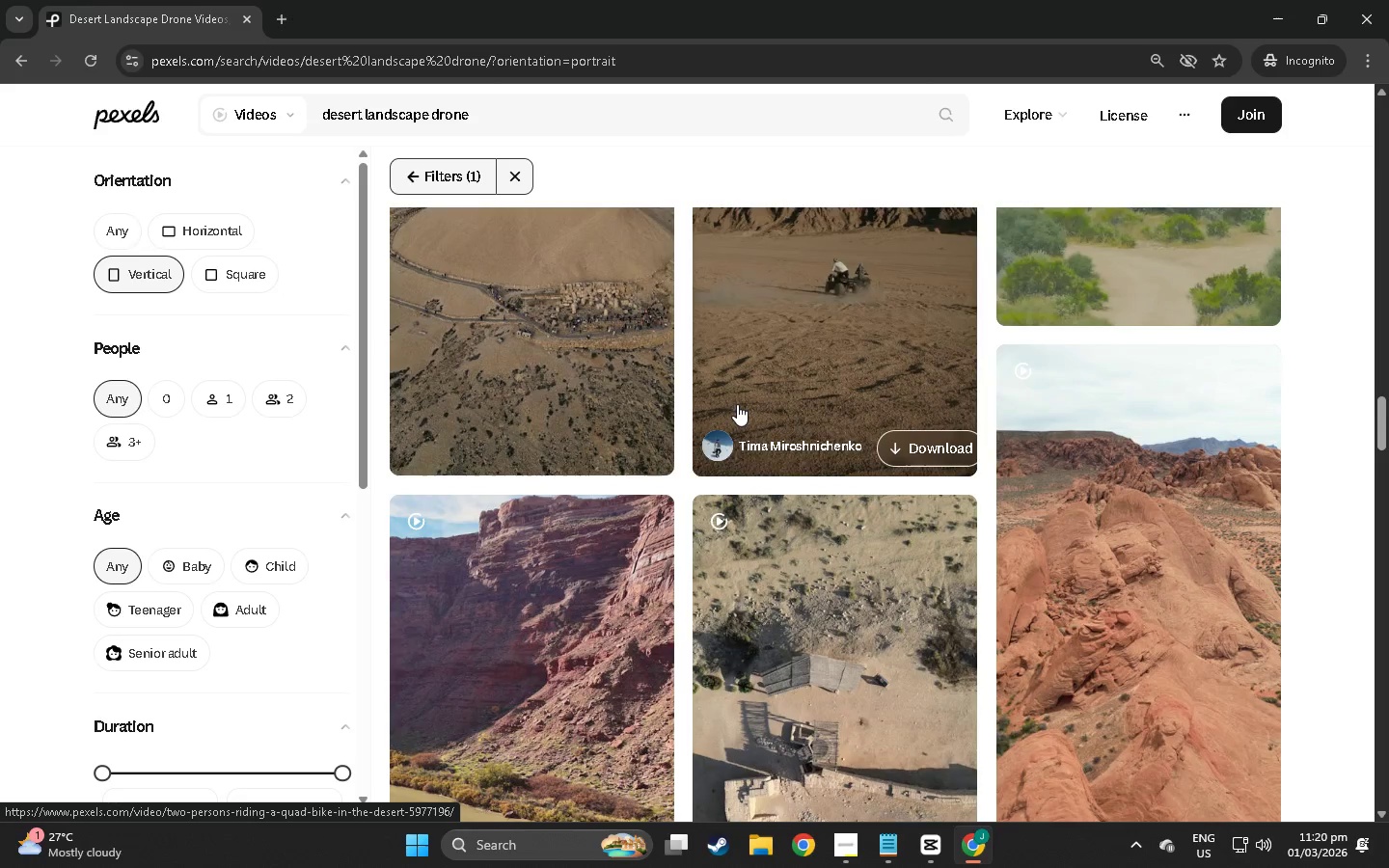 
wait(6.36)
 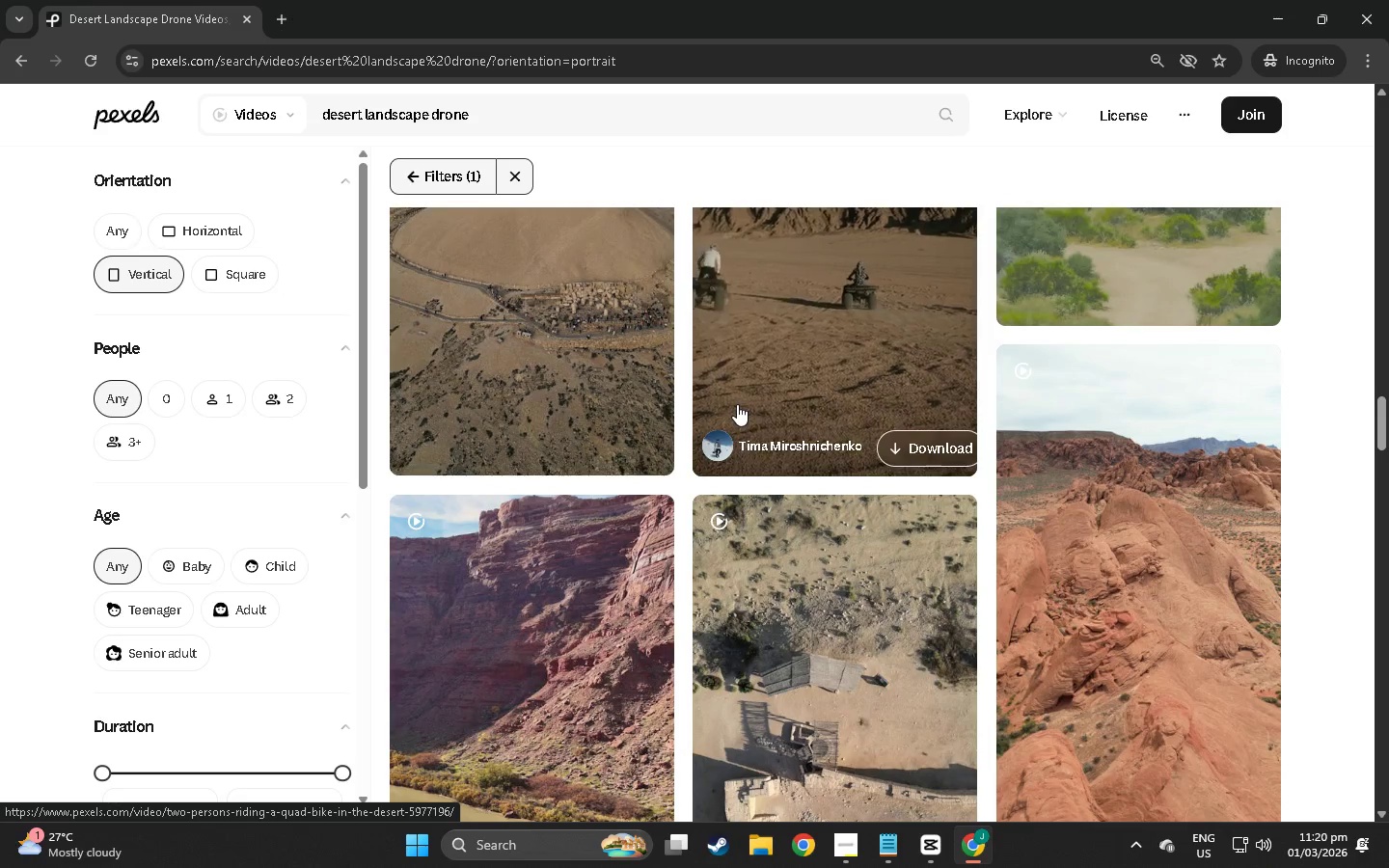 
scroll: coordinate [690, 542], scroll_direction: down, amount: 3.0
 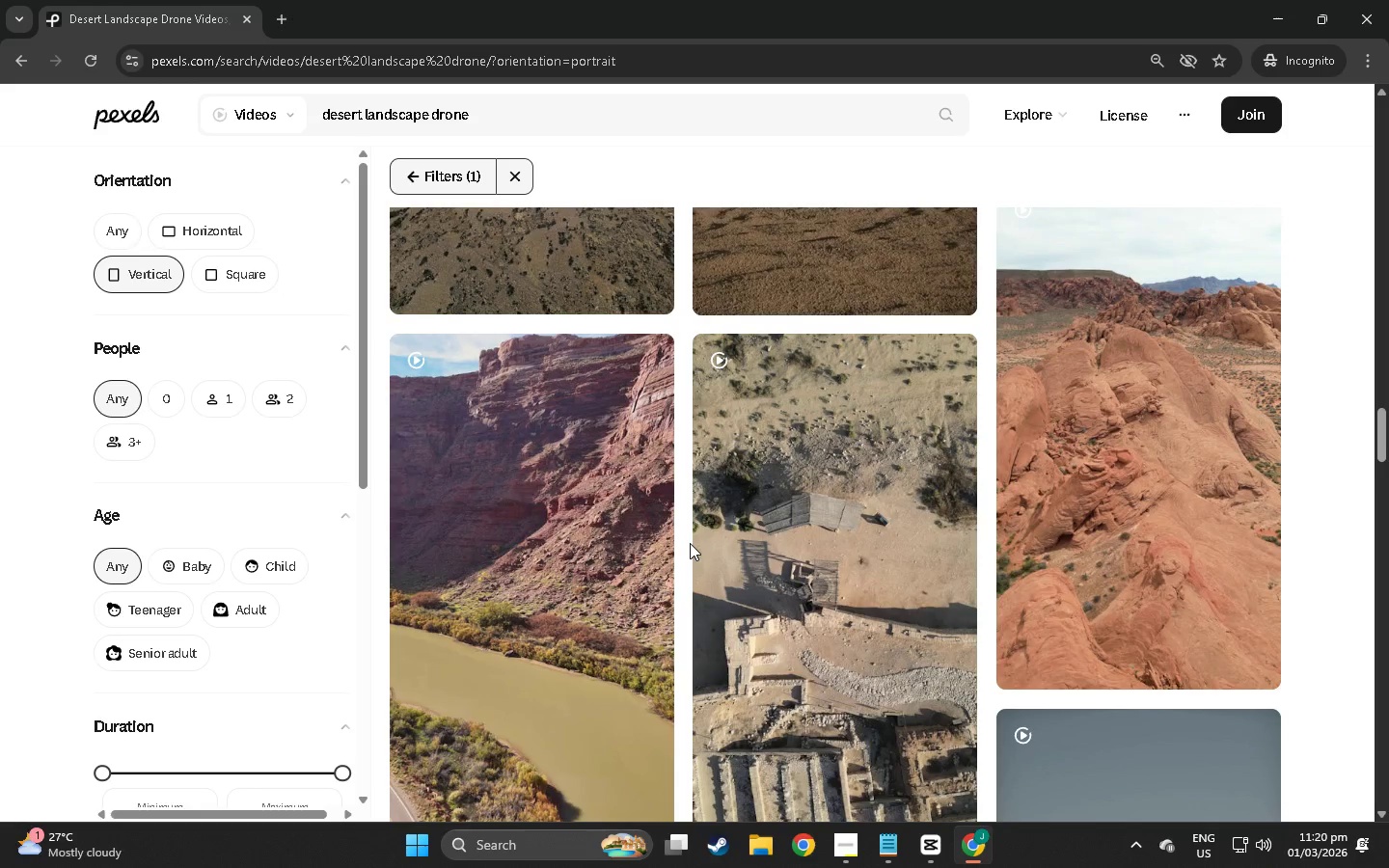 
wait(14.16)
 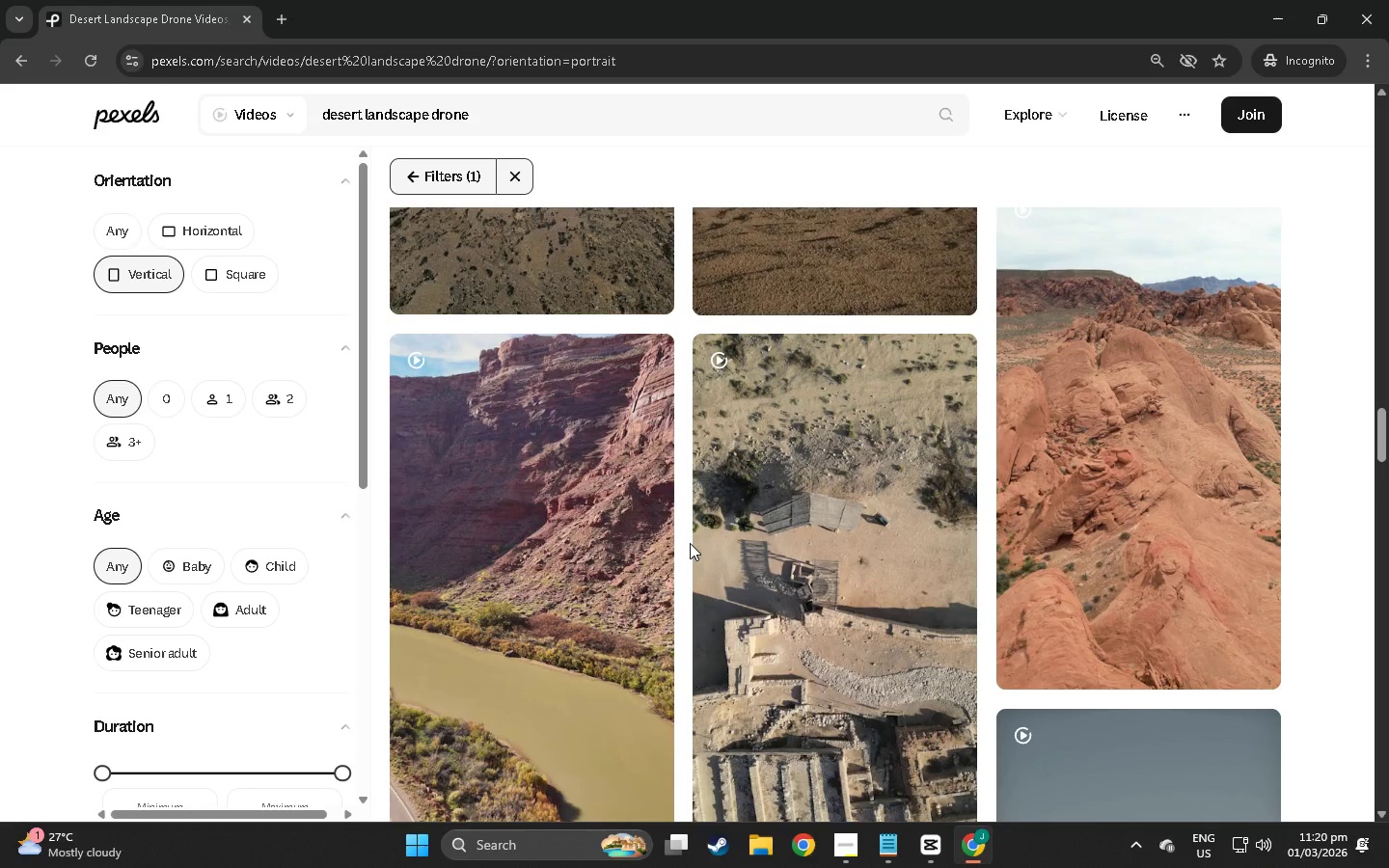 
scroll: coordinate [690, 543], scroll_direction: down, amount: 3.0
 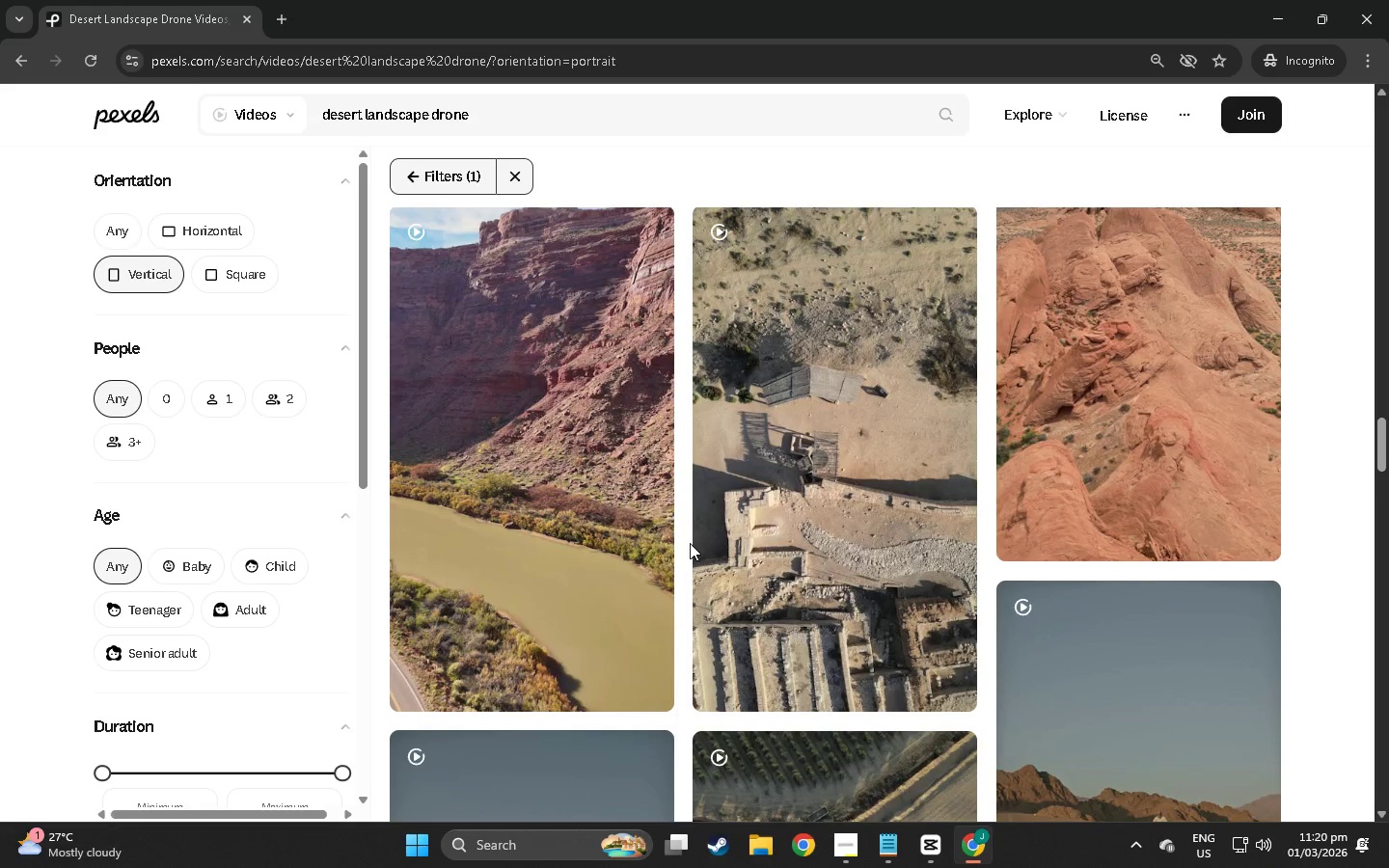 
wait(5.88)
 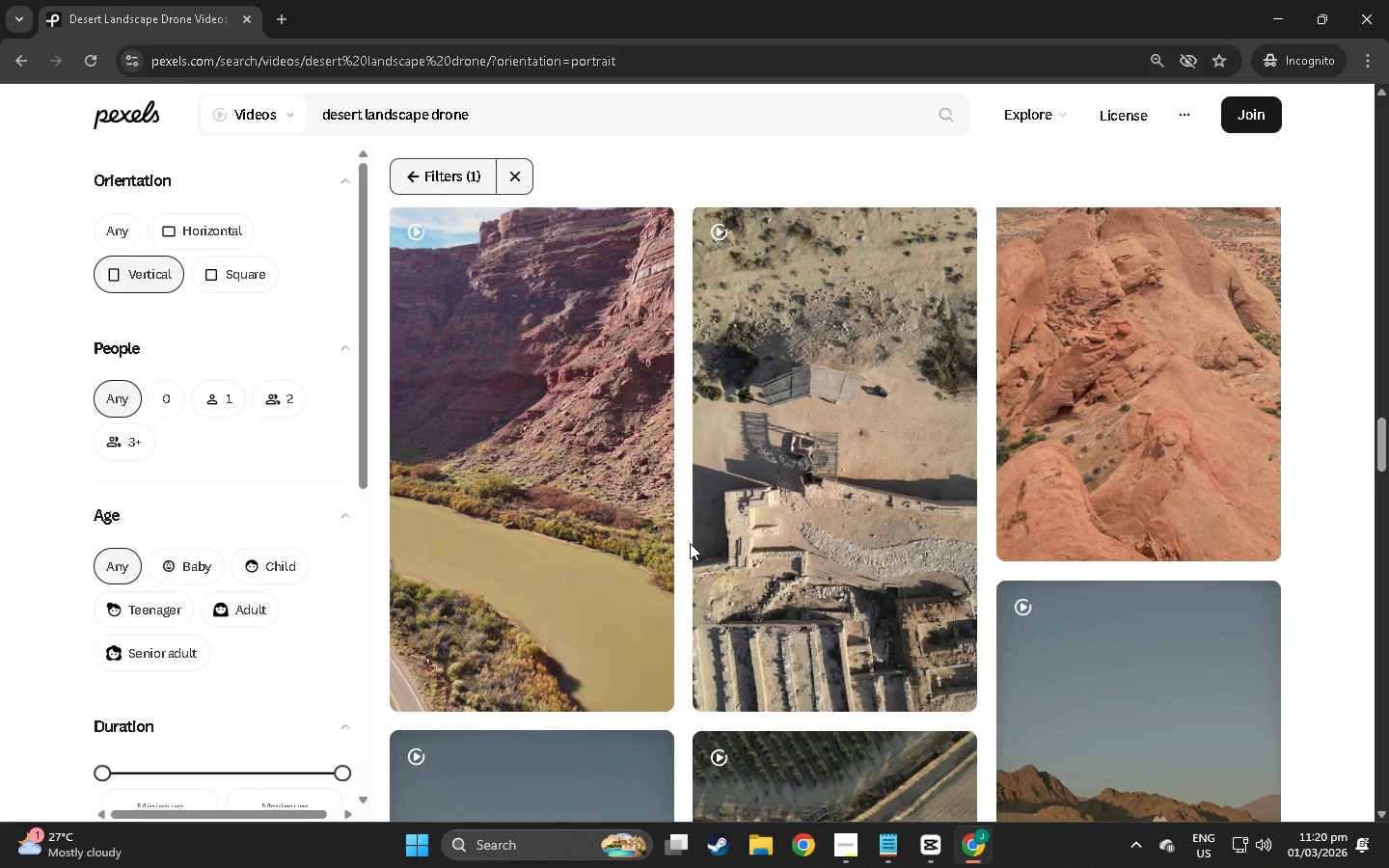 
scroll: coordinate [821, 530], scroll_direction: down, amount: 16.0
 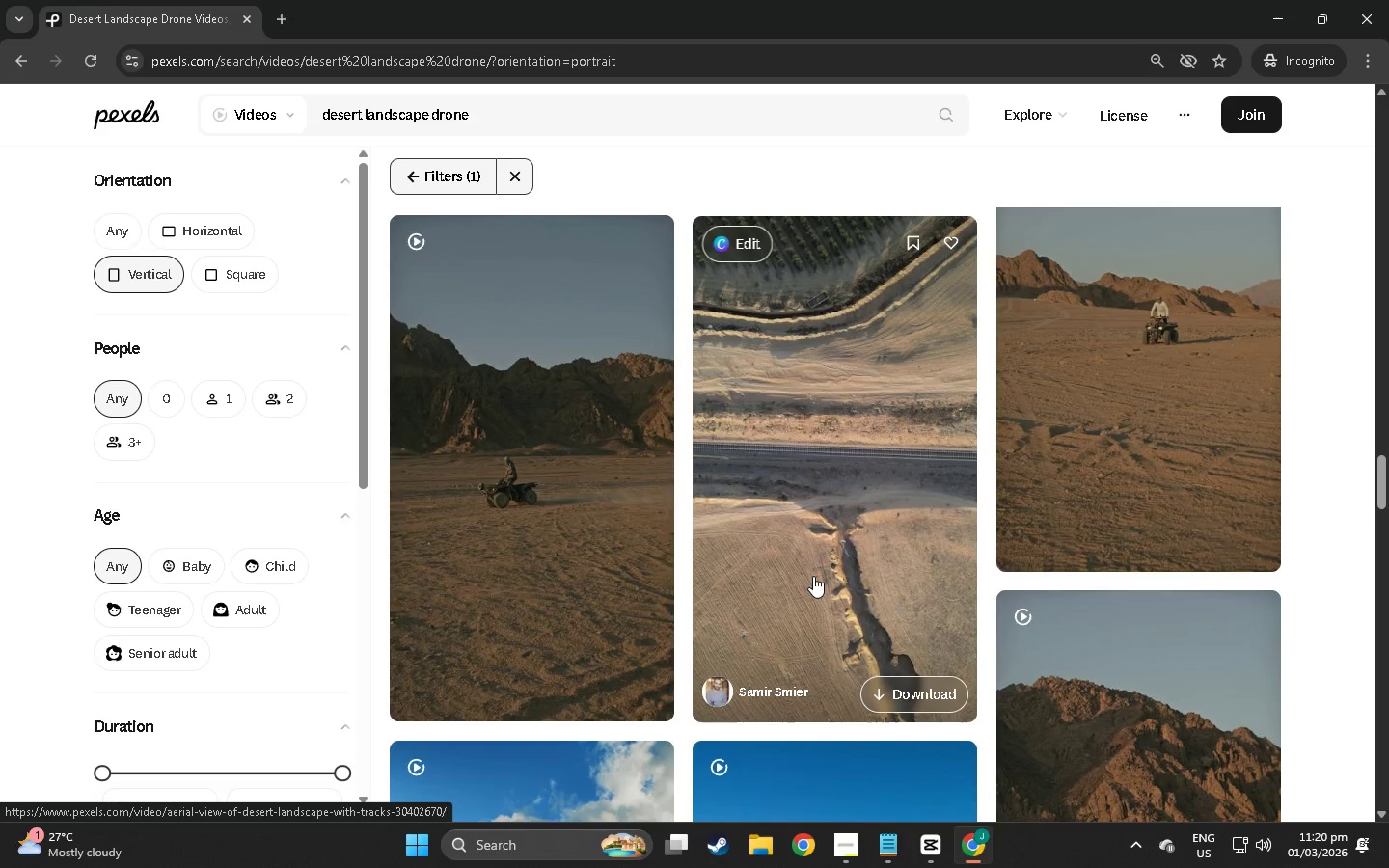 
scroll: coordinate [813, 569], scroll_direction: down, amount: 7.0
 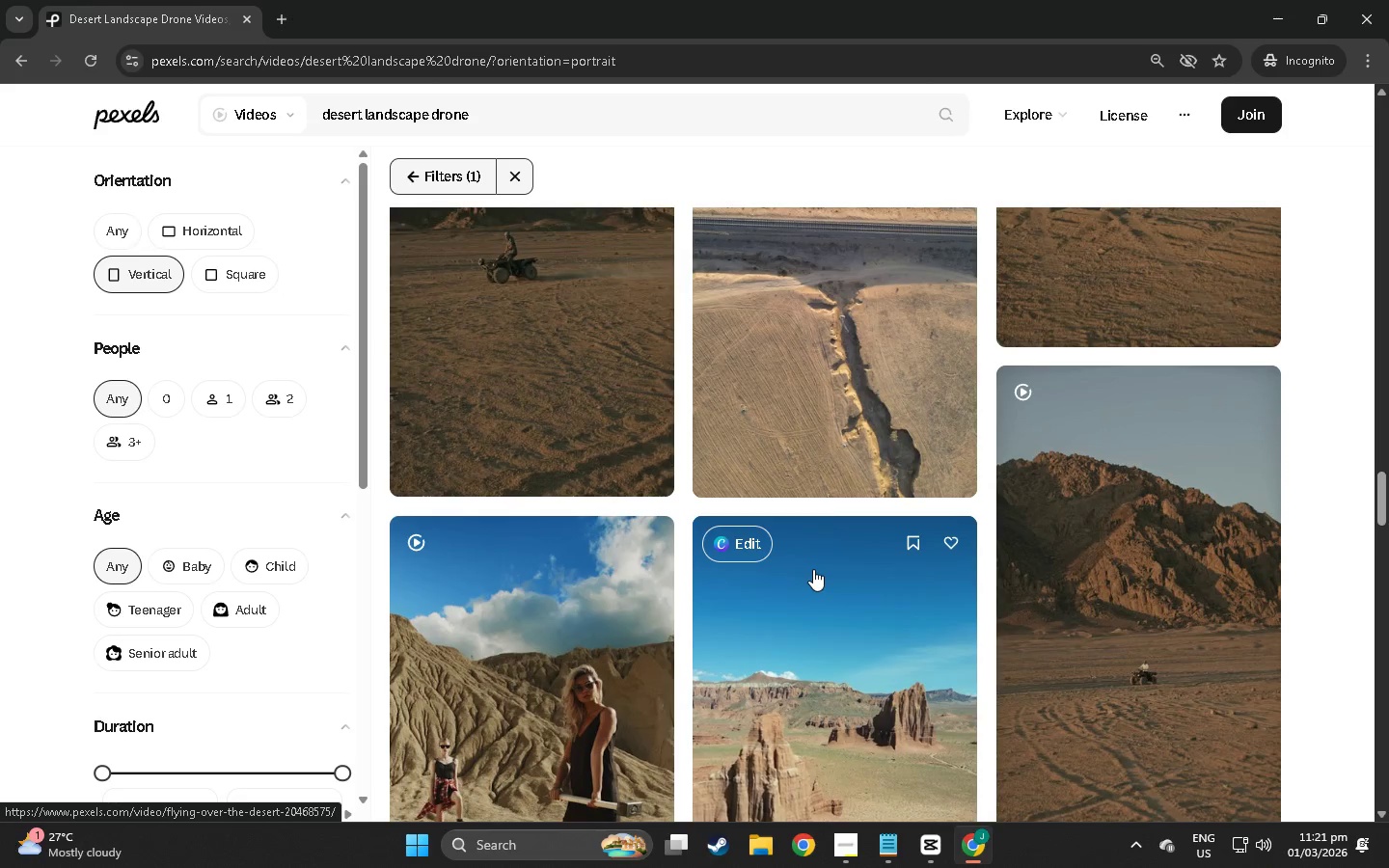 
wait(6.07)
 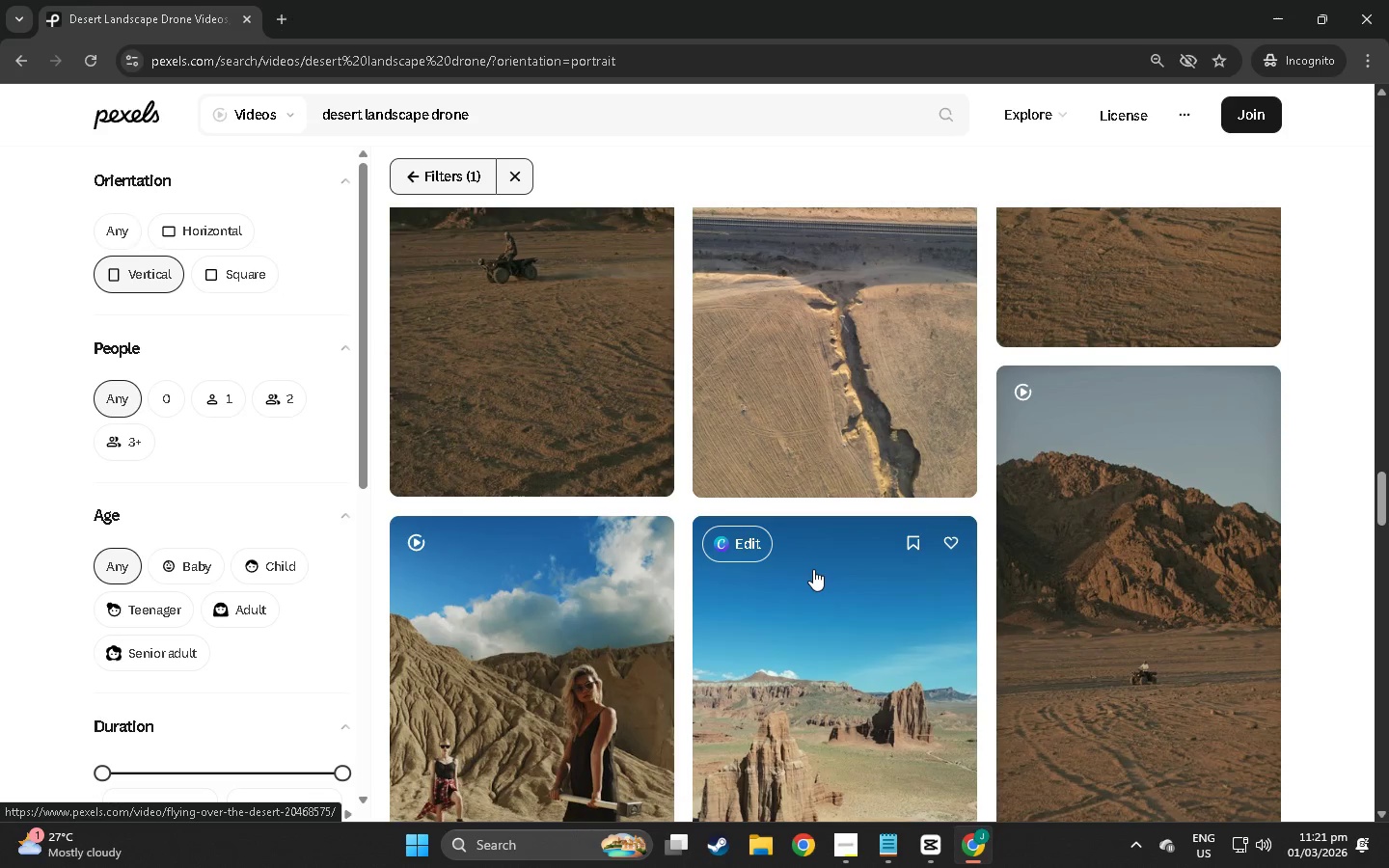 
scroll: coordinate [813, 565], scroll_direction: down, amount: 6.0
 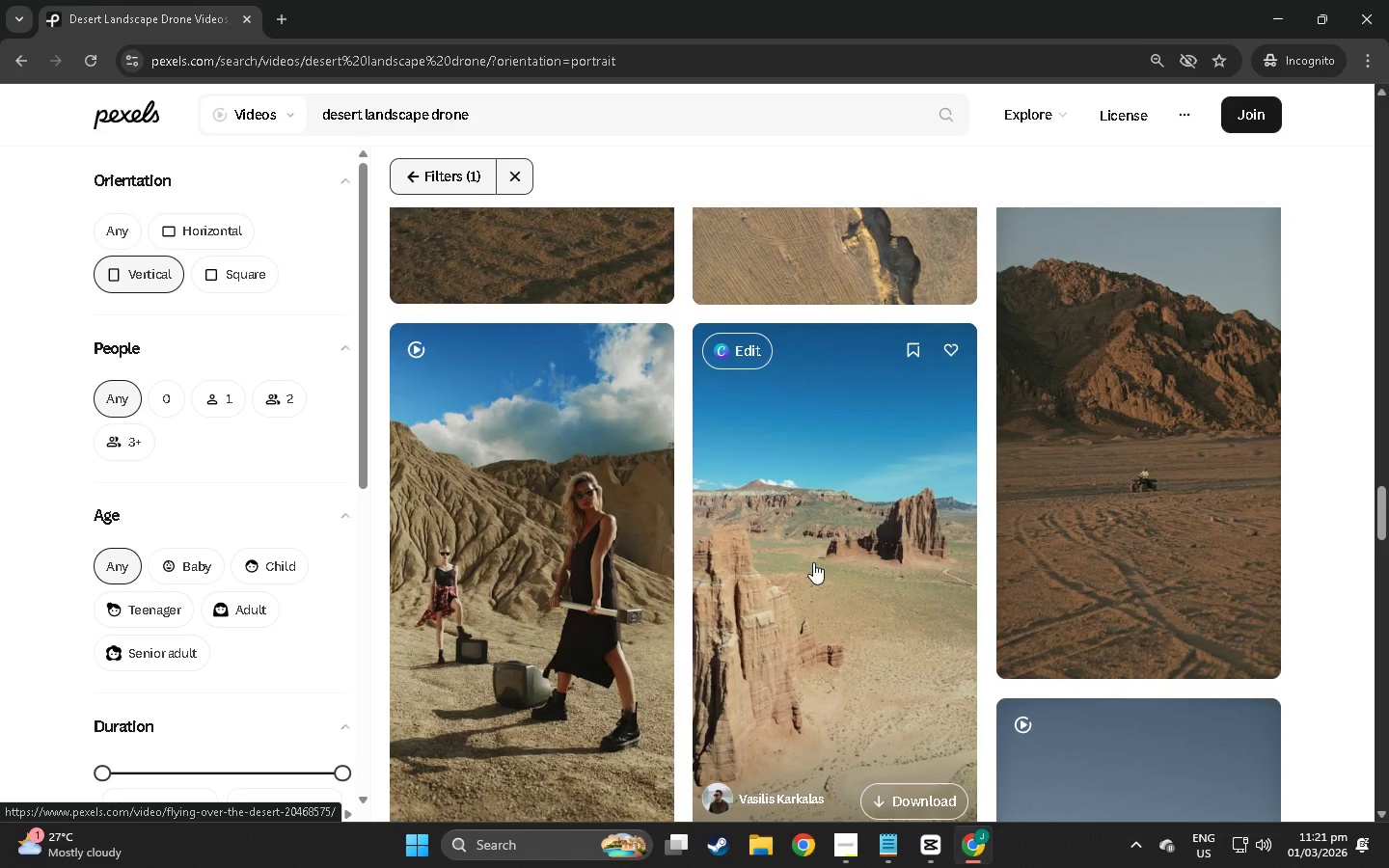 
scroll: coordinate [811, 649], scroll_direction: down, amount: 13.0
 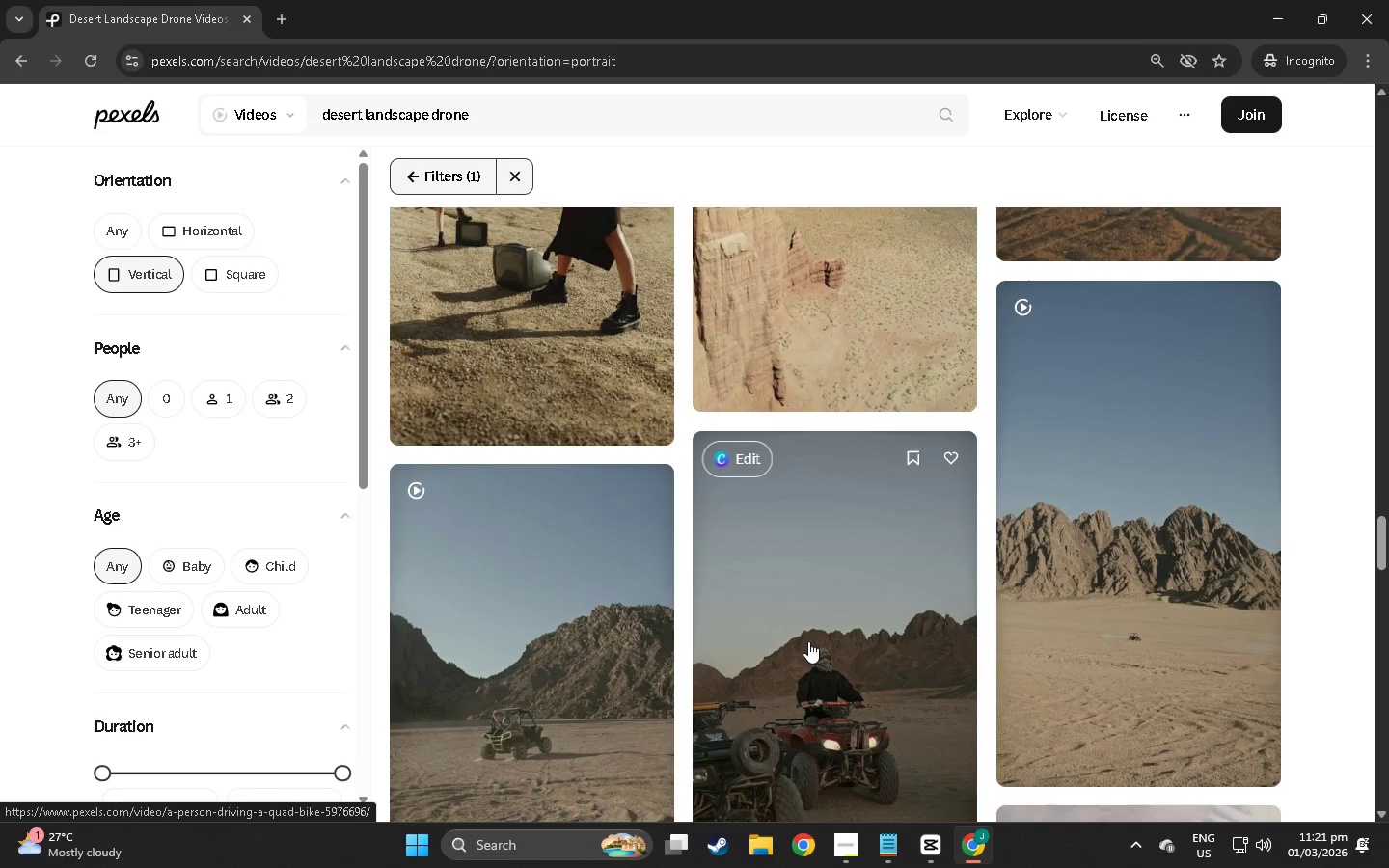 
scroll: coordinate [809, 637], scroll_direction: down, amount: 7.0
 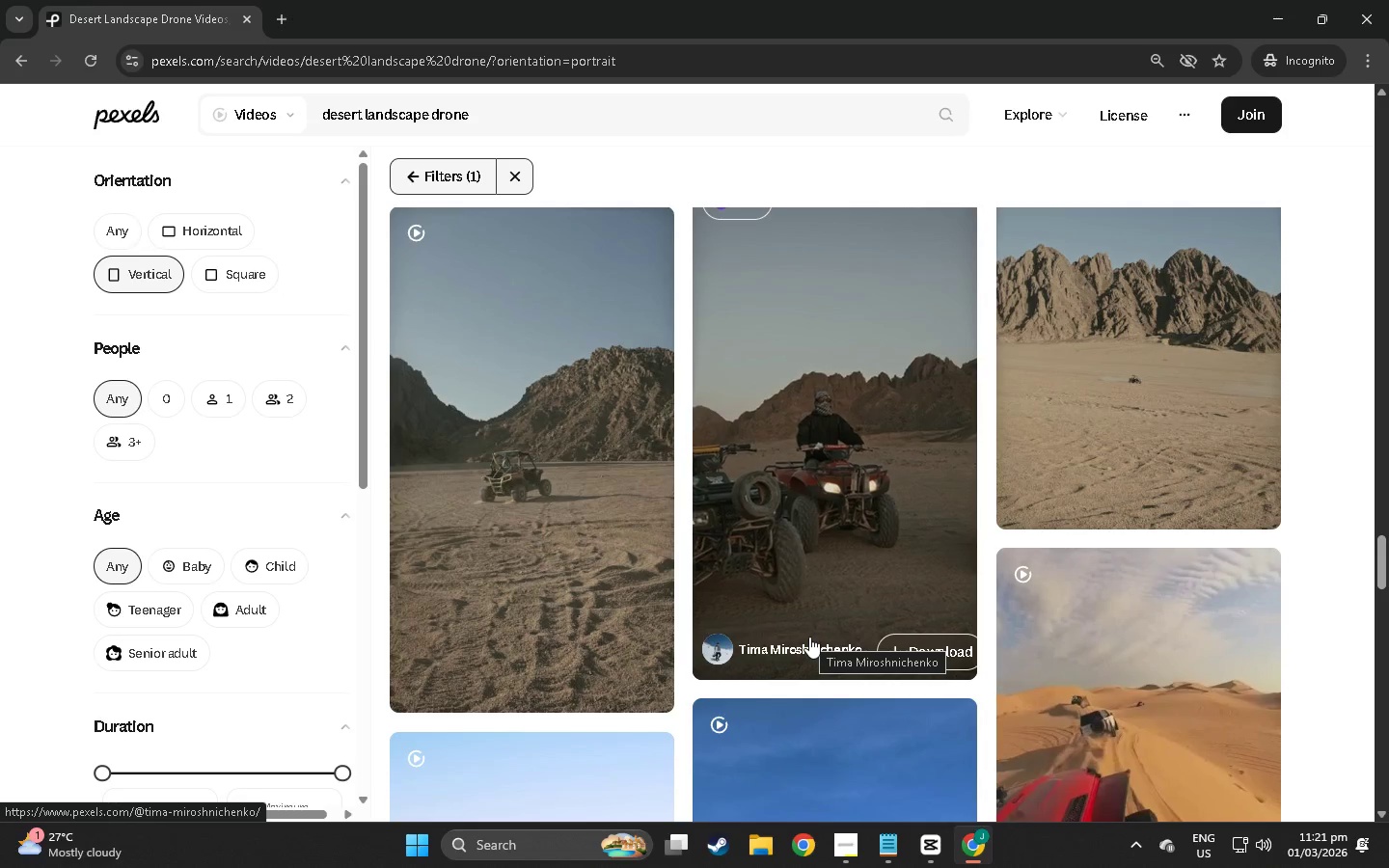 
scroll: coordinate [809, 637], scroll_direction: down, amount: 5.0
 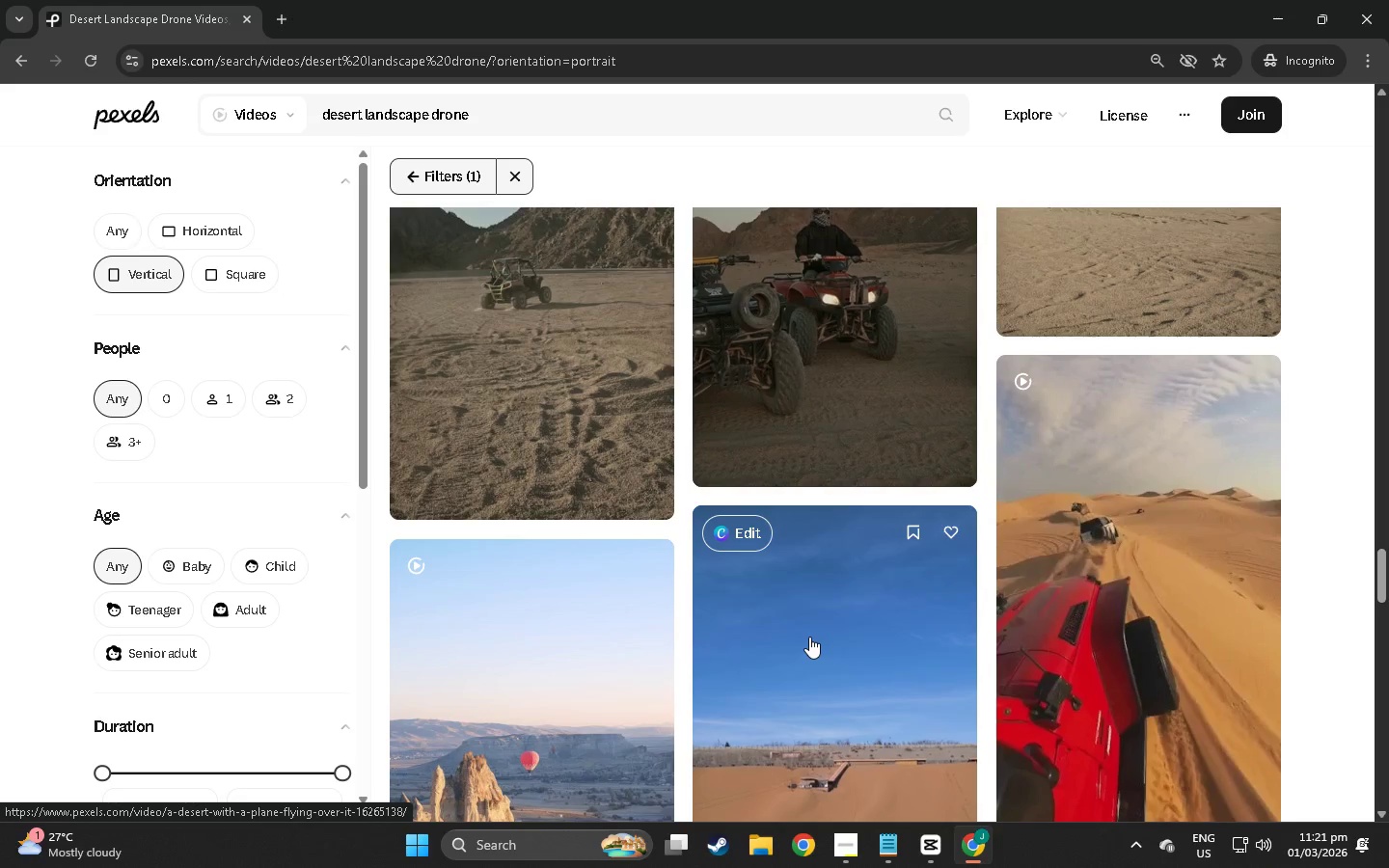 
wait(10.92)
 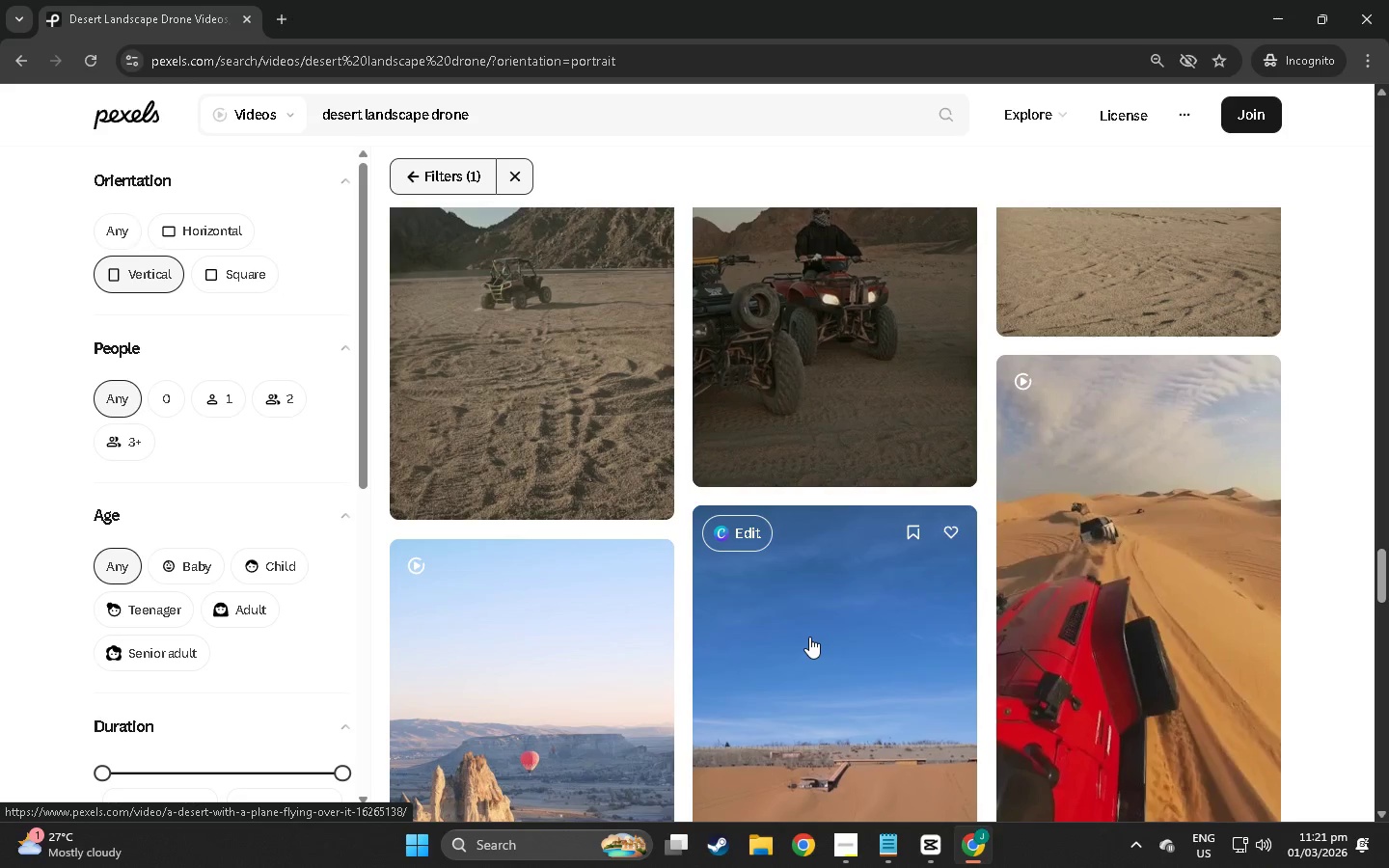 
scroll: coordinate [800, 637], scroll_direction: down, amount: 16.0
 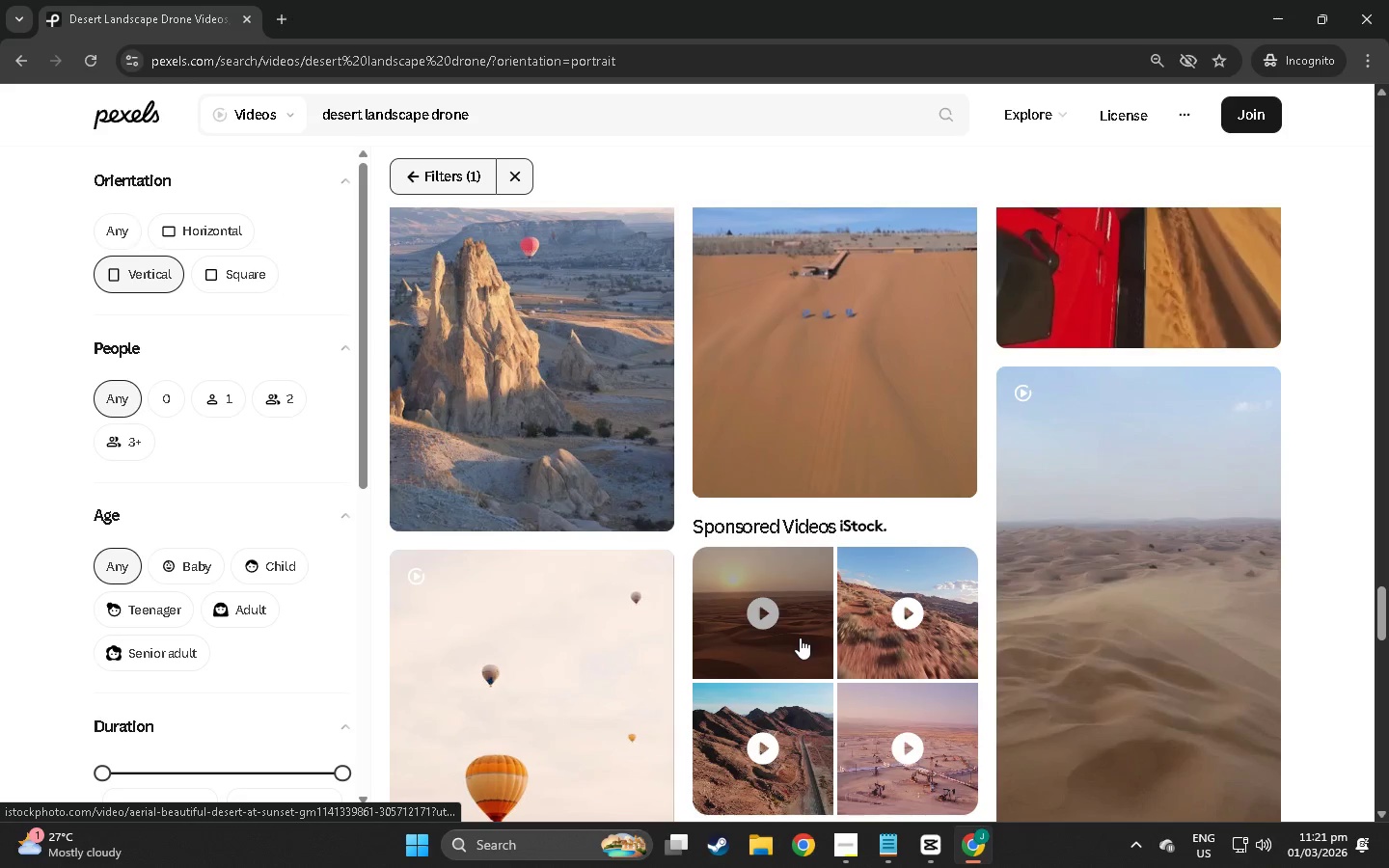 
scroll: coordinate [800, 637], scroll_direction: down, amount: 3.0
 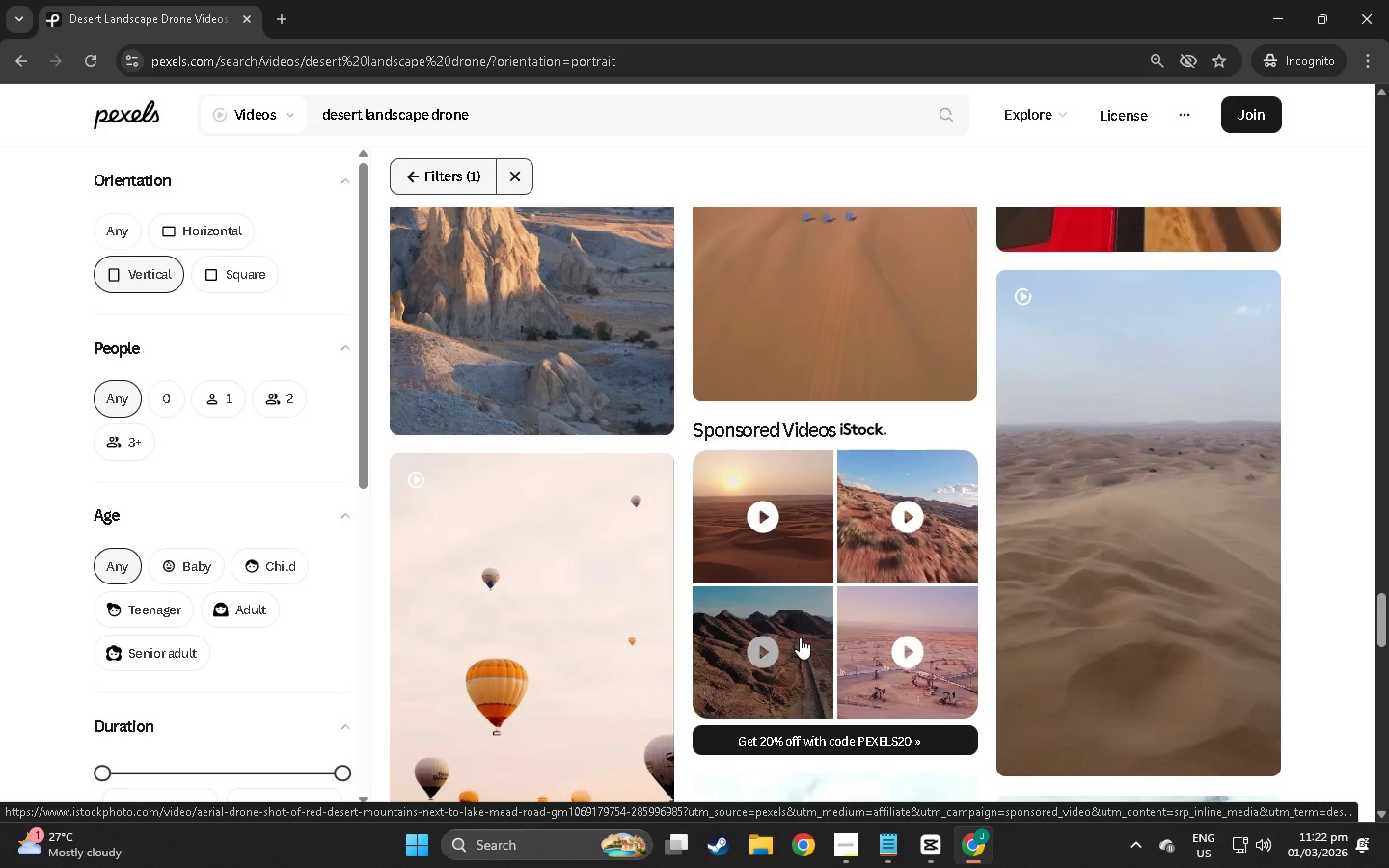 
wait(8.68)
 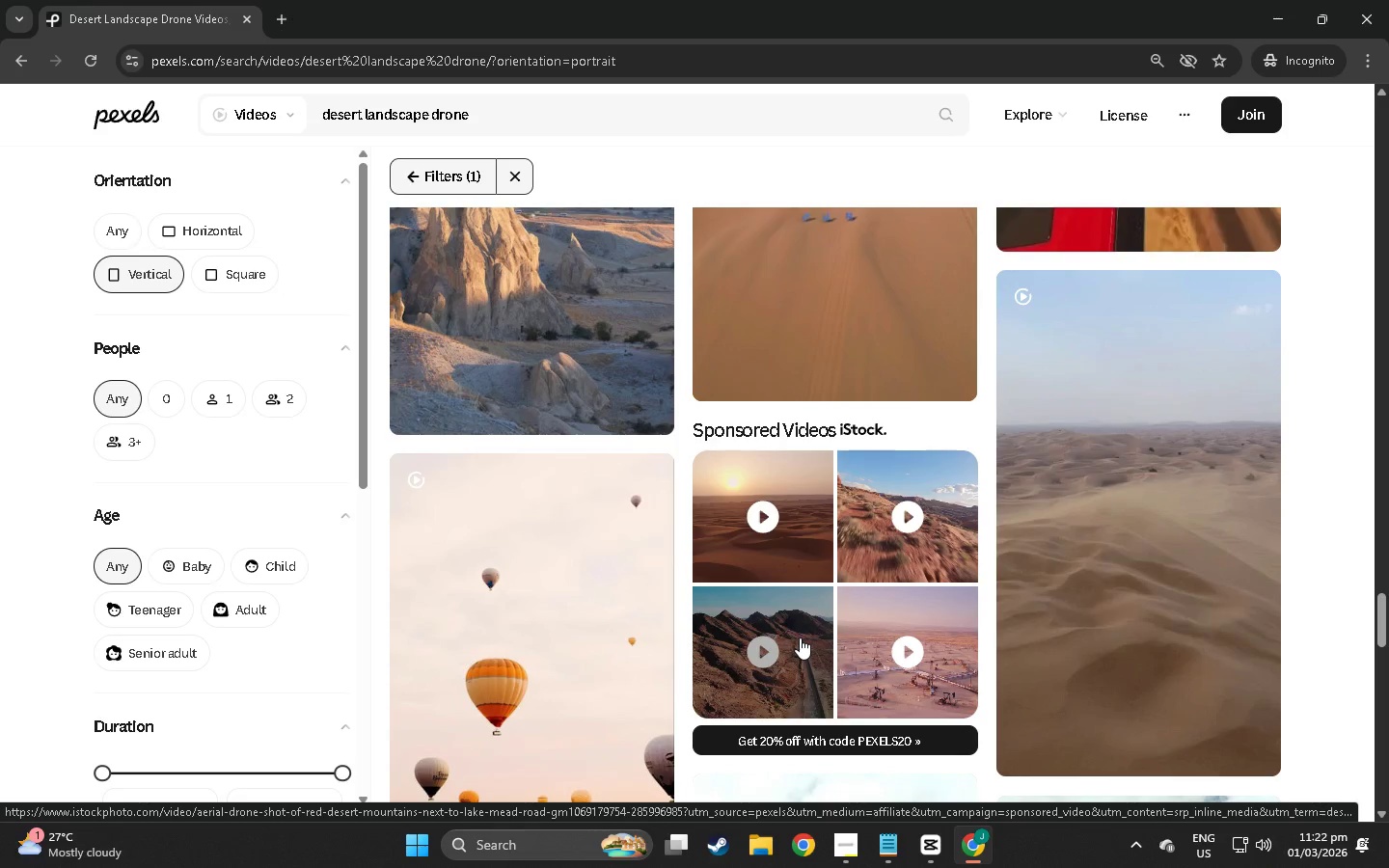 
scroll: coordinate [694, 543], scroll_direction: down, amount: 10.0
 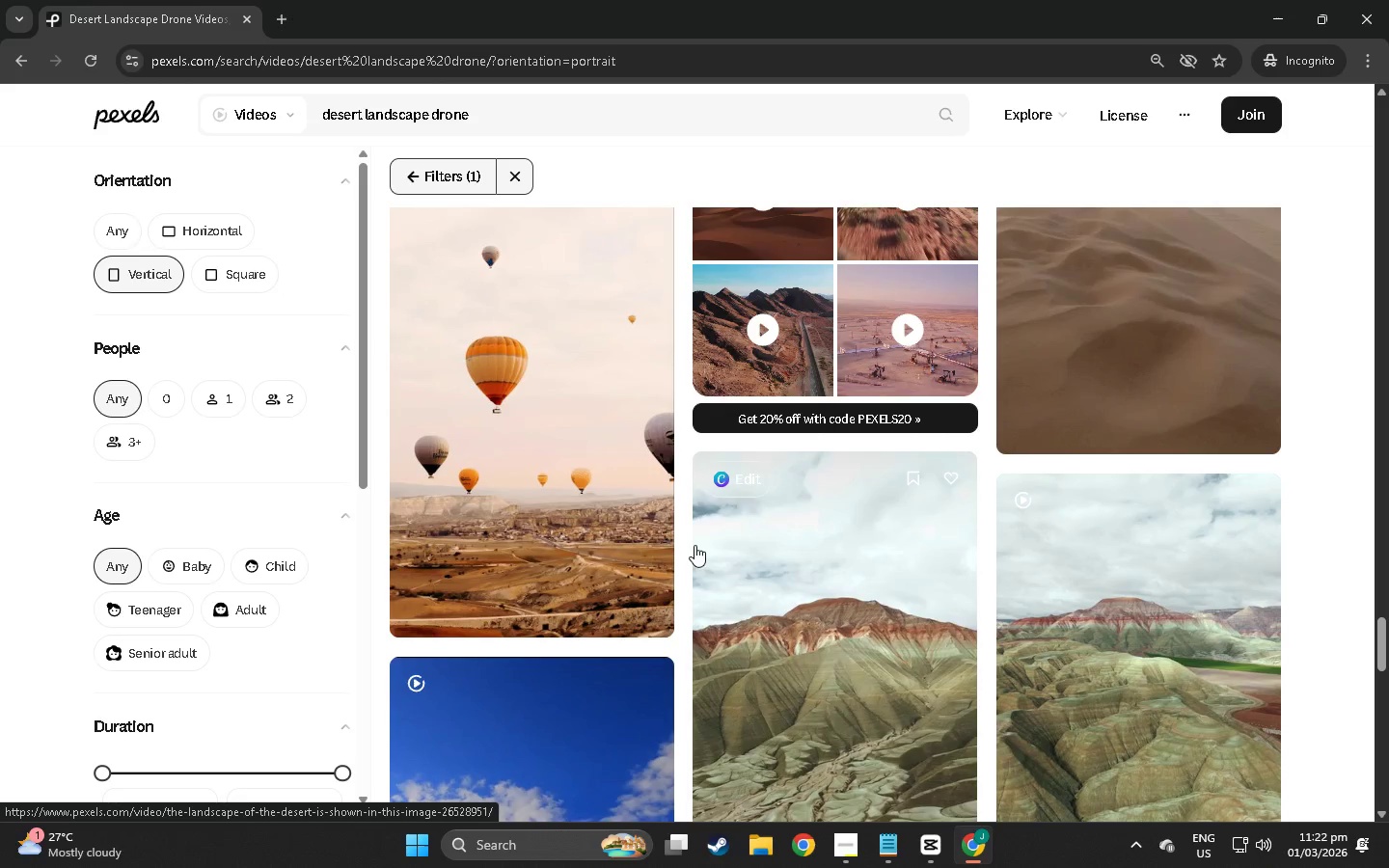 
wait(7.47)
 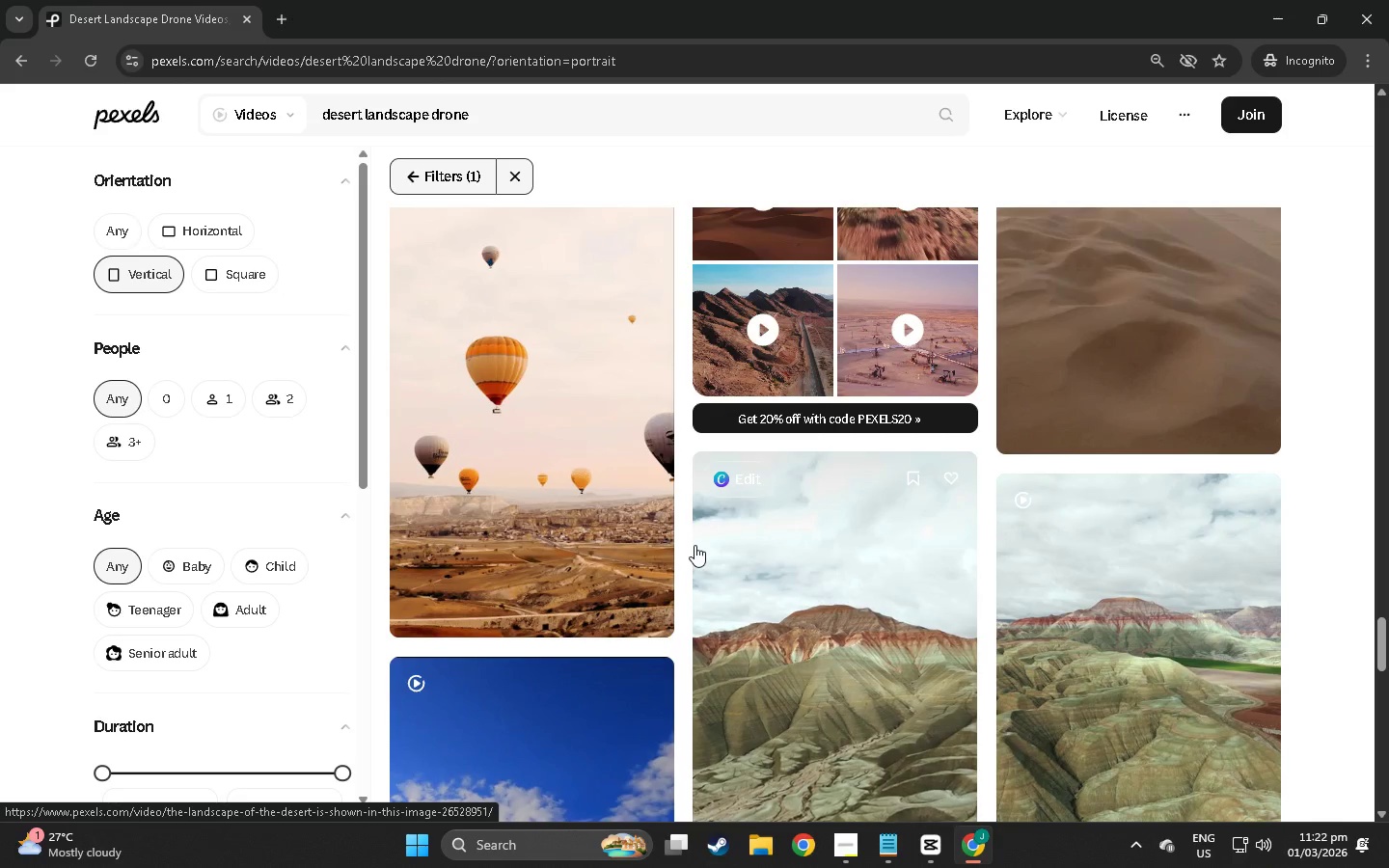 
scroll: coordinate [640, 447], scroll_direction: down, amount: 43.0
 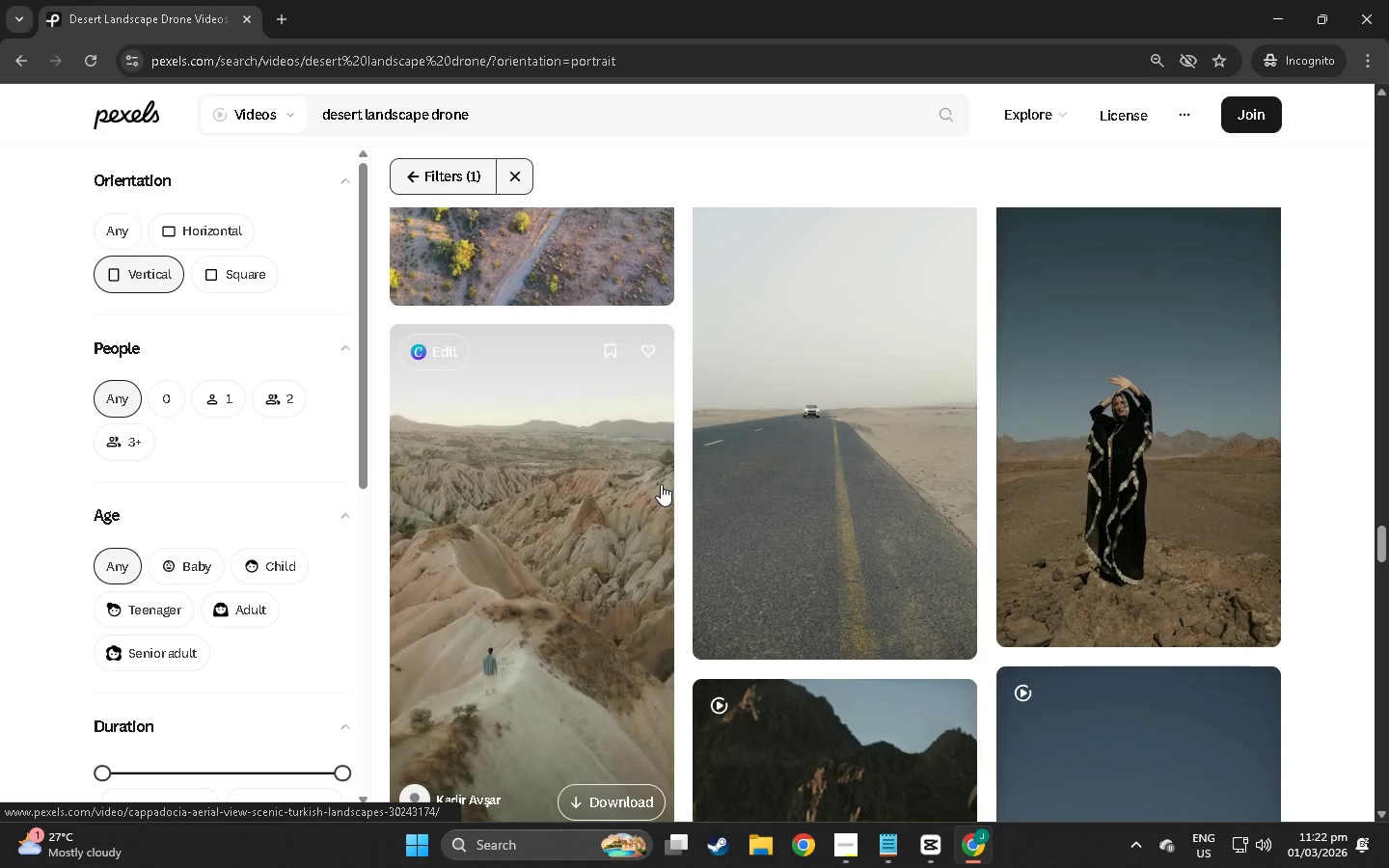 
scroll: coordinate [360, 500], scroll_direction: down, amount: 34.0
 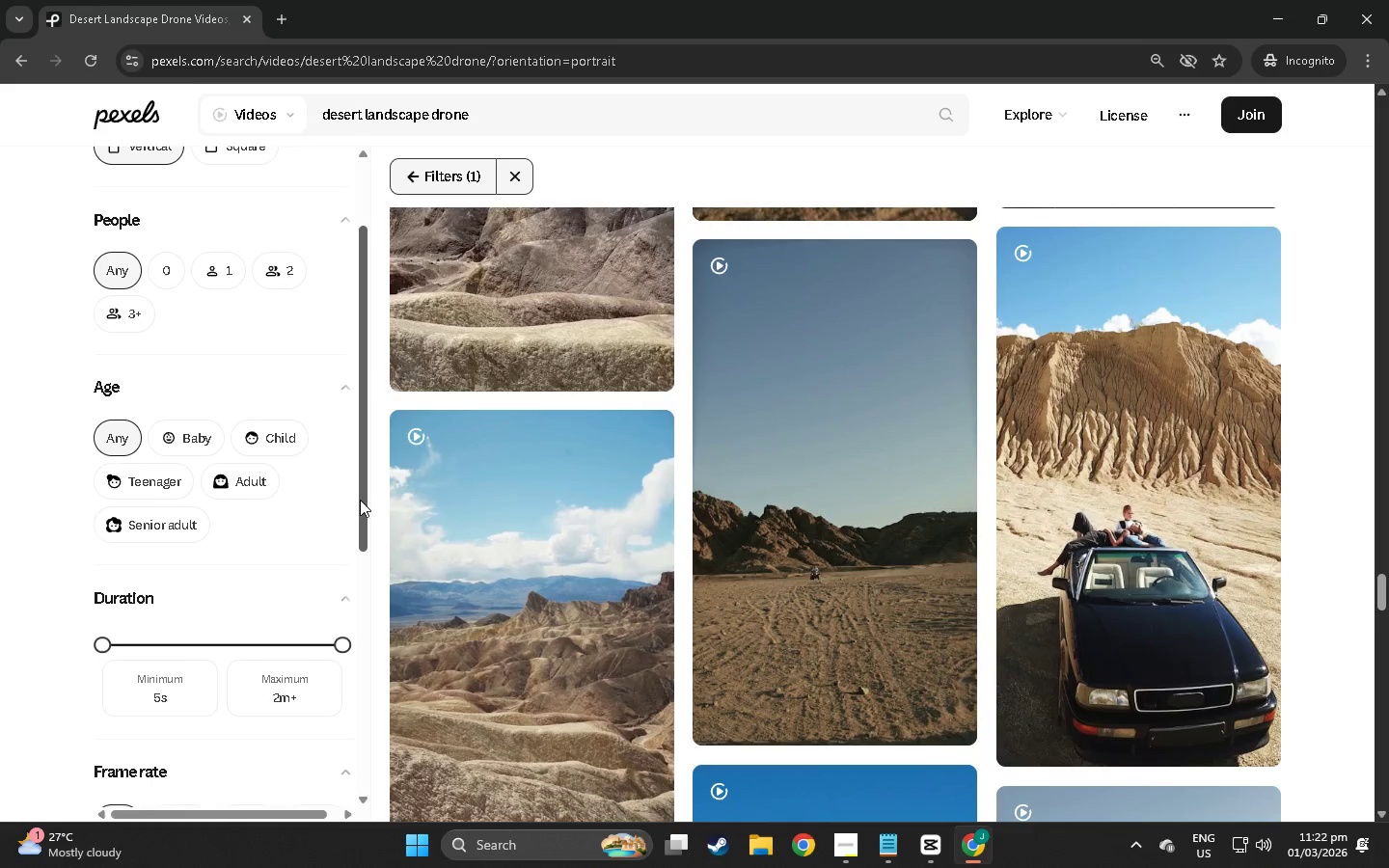 
wait(5.36)
 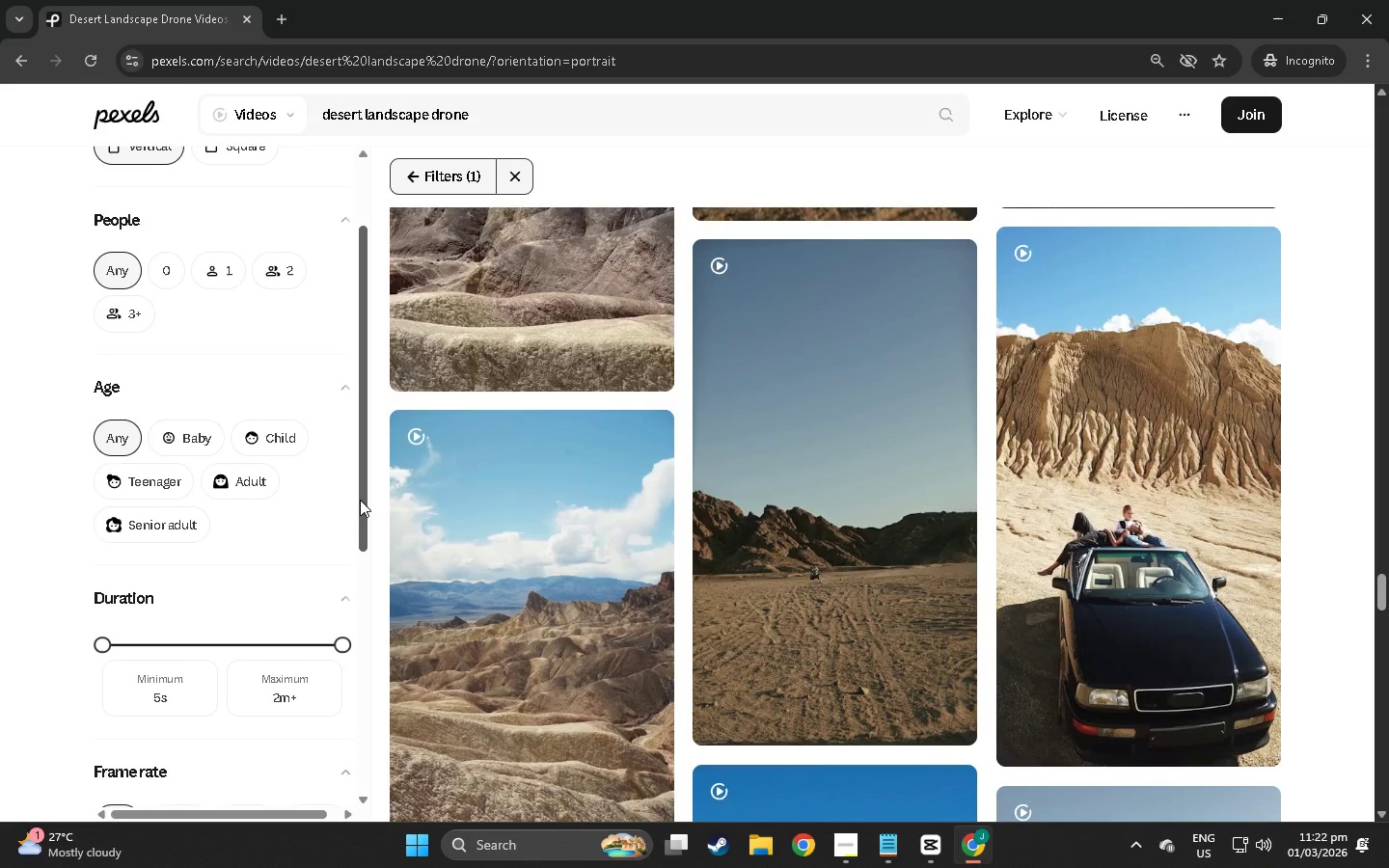 
scroll: coordinate [360, 500], scroll_direction: down, amount: 8.0
 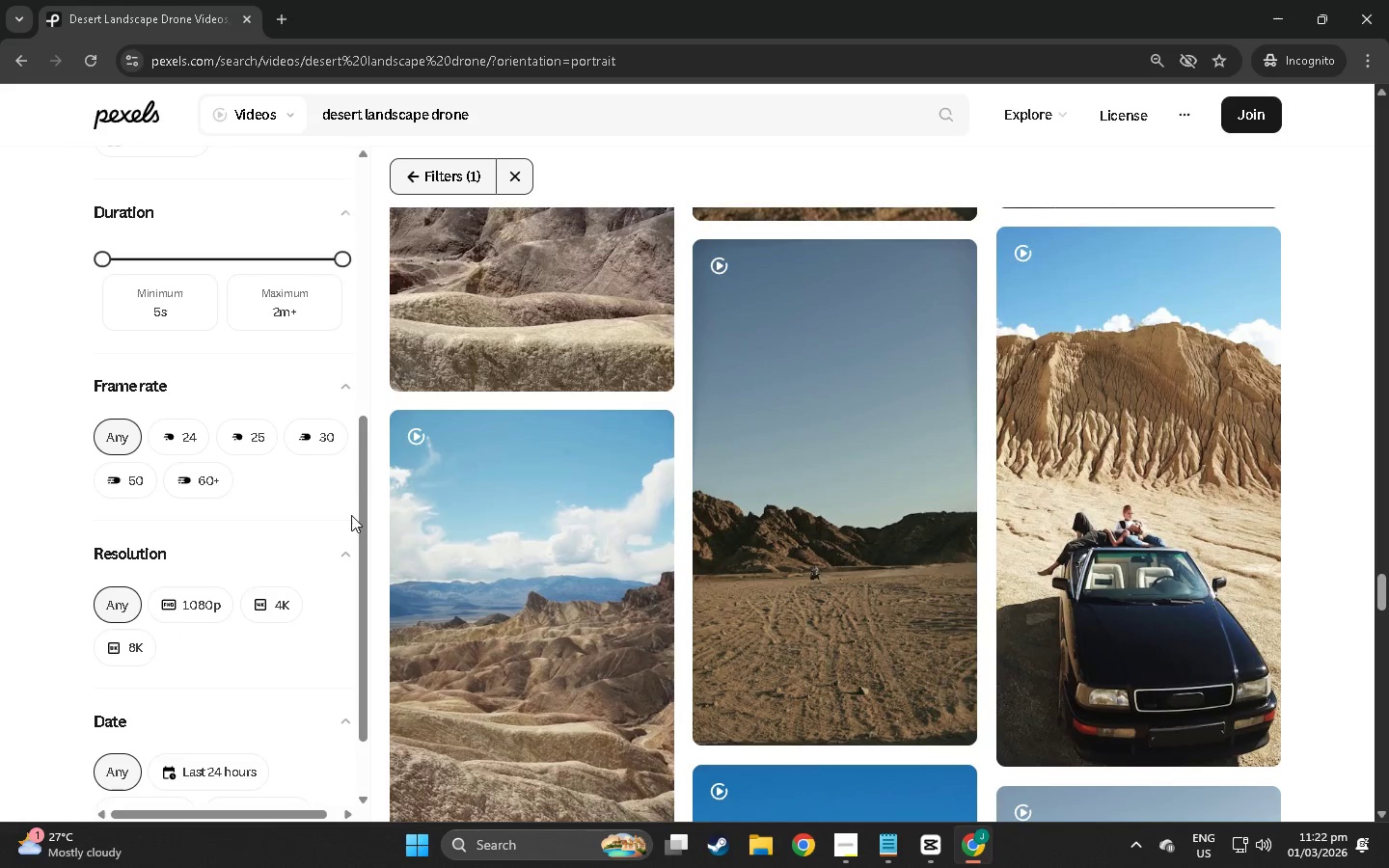 
scroll: coordinate [848, 460], scroll_direction: down, amount: 8.0
 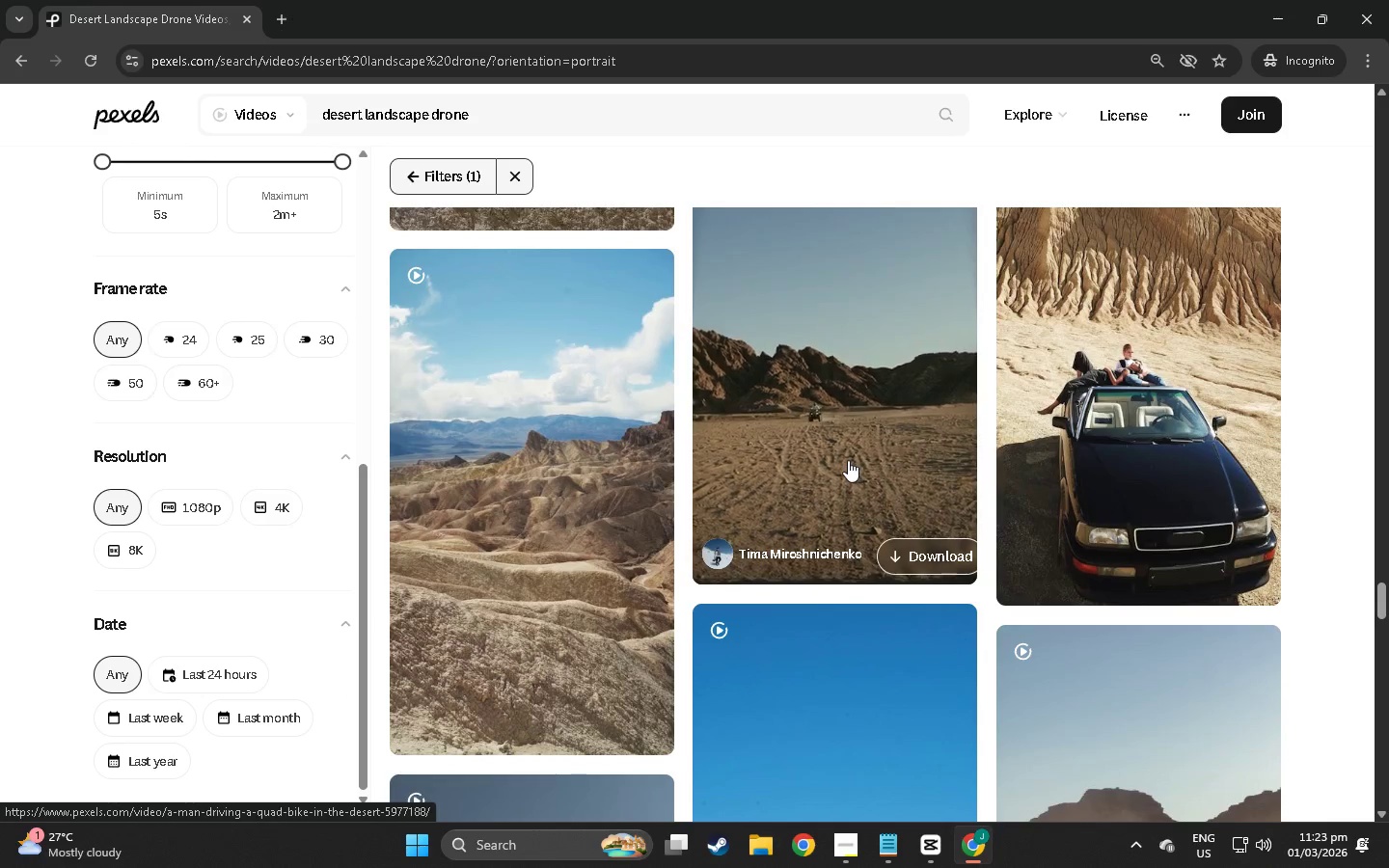 
scroll: coordinate [782, 392], scroll_direction: down, amount: 8.0
 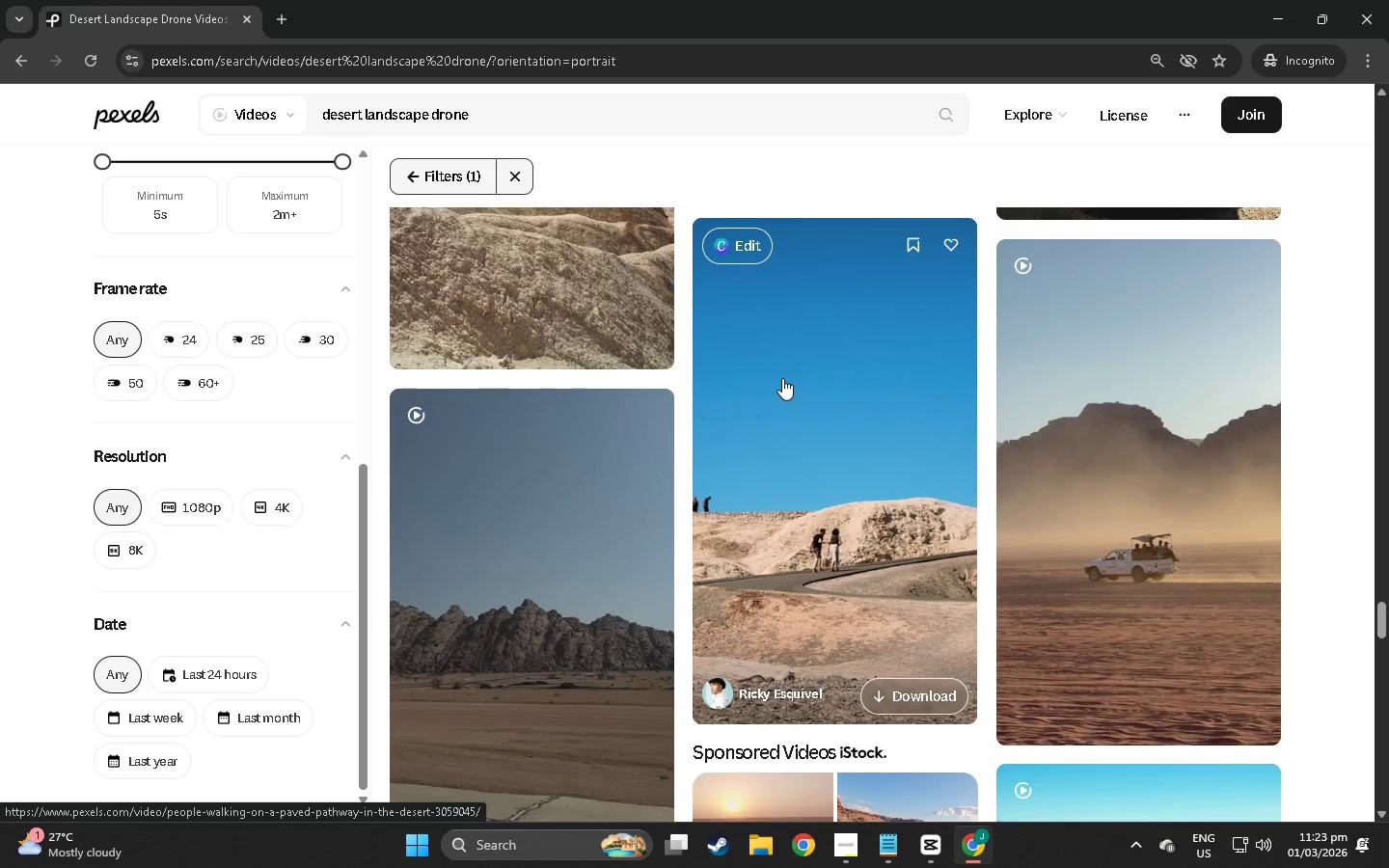 
scroll: coordinate [782, 376], scroll_direction: down, amount: 5.0
 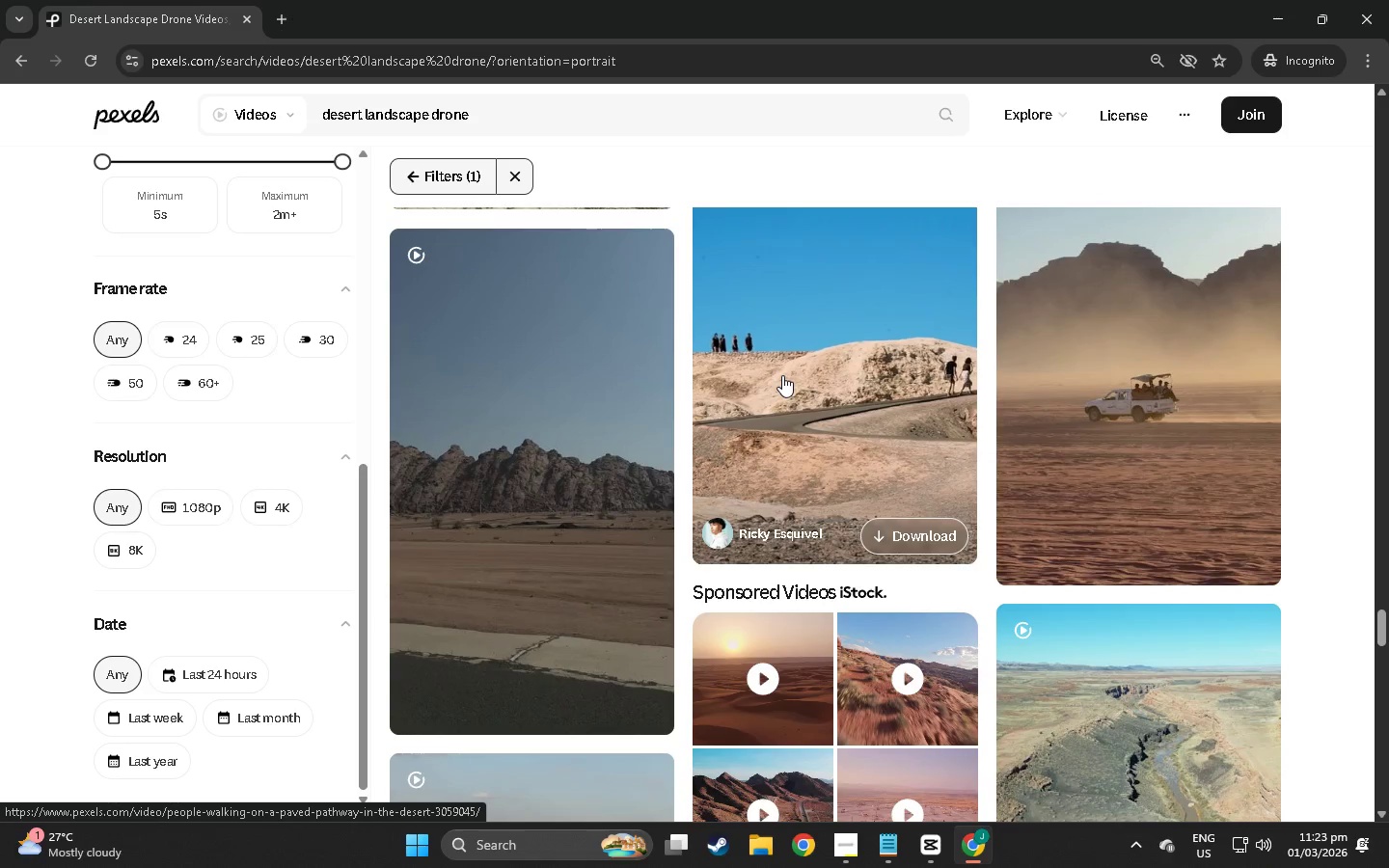 
scroll: coordinate [782, 372], scroll_direction: down, amount: 13.0
 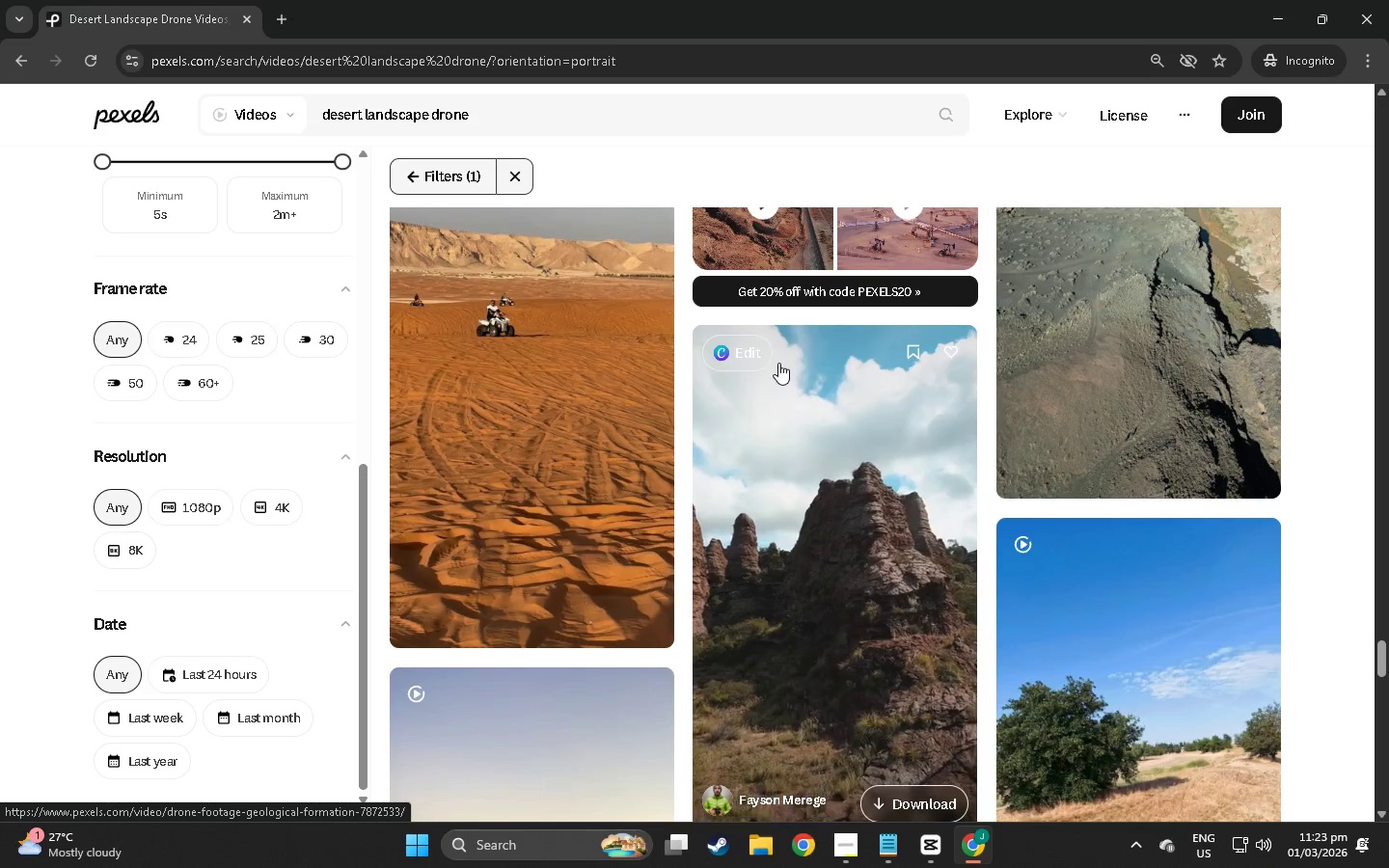 
scroll: coordinate [788, 321], scroll_direction: down, amount: 5.0
 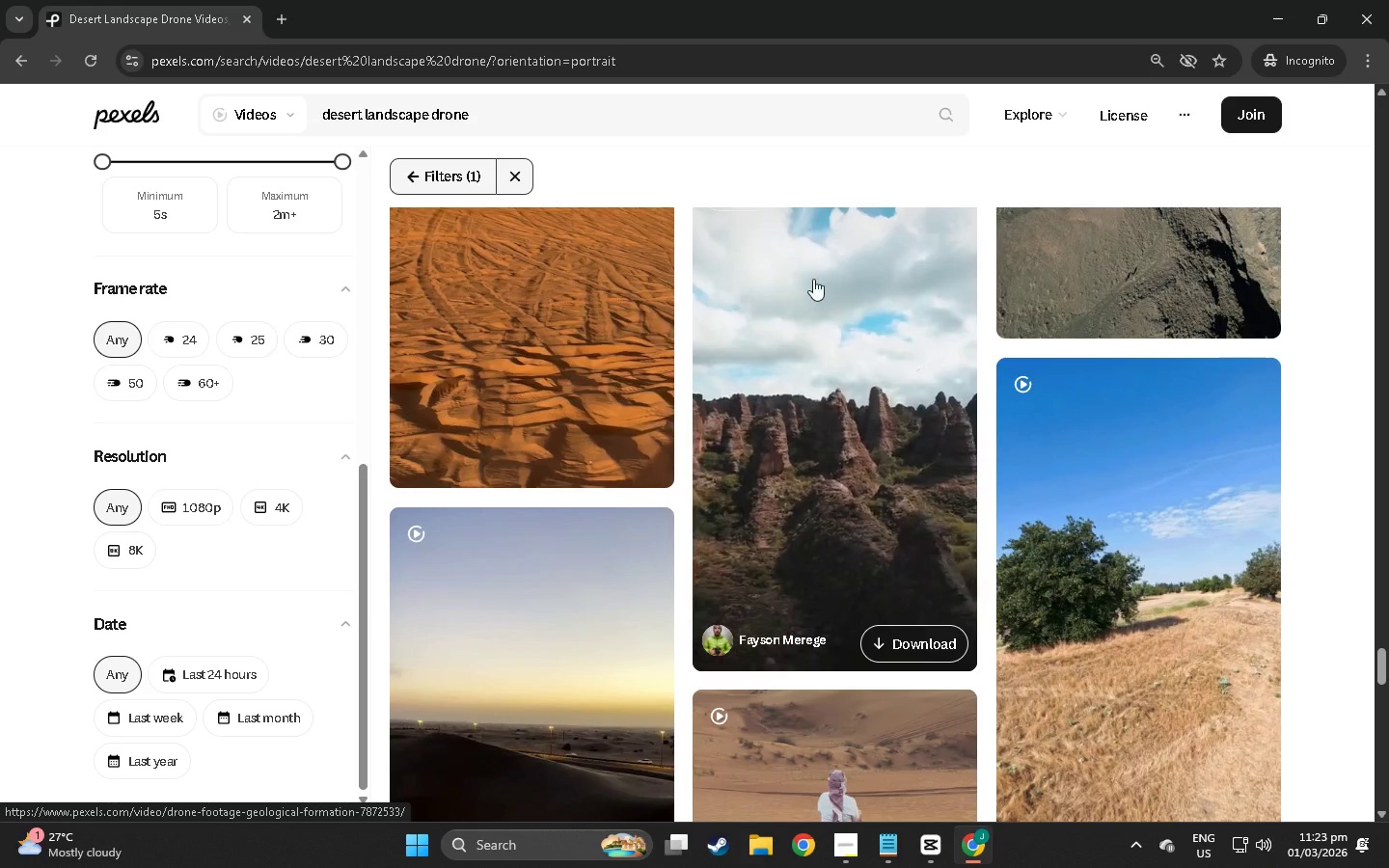 
scroll: coordinate [793, 339], scroll_direction: down, amount: 6.0
 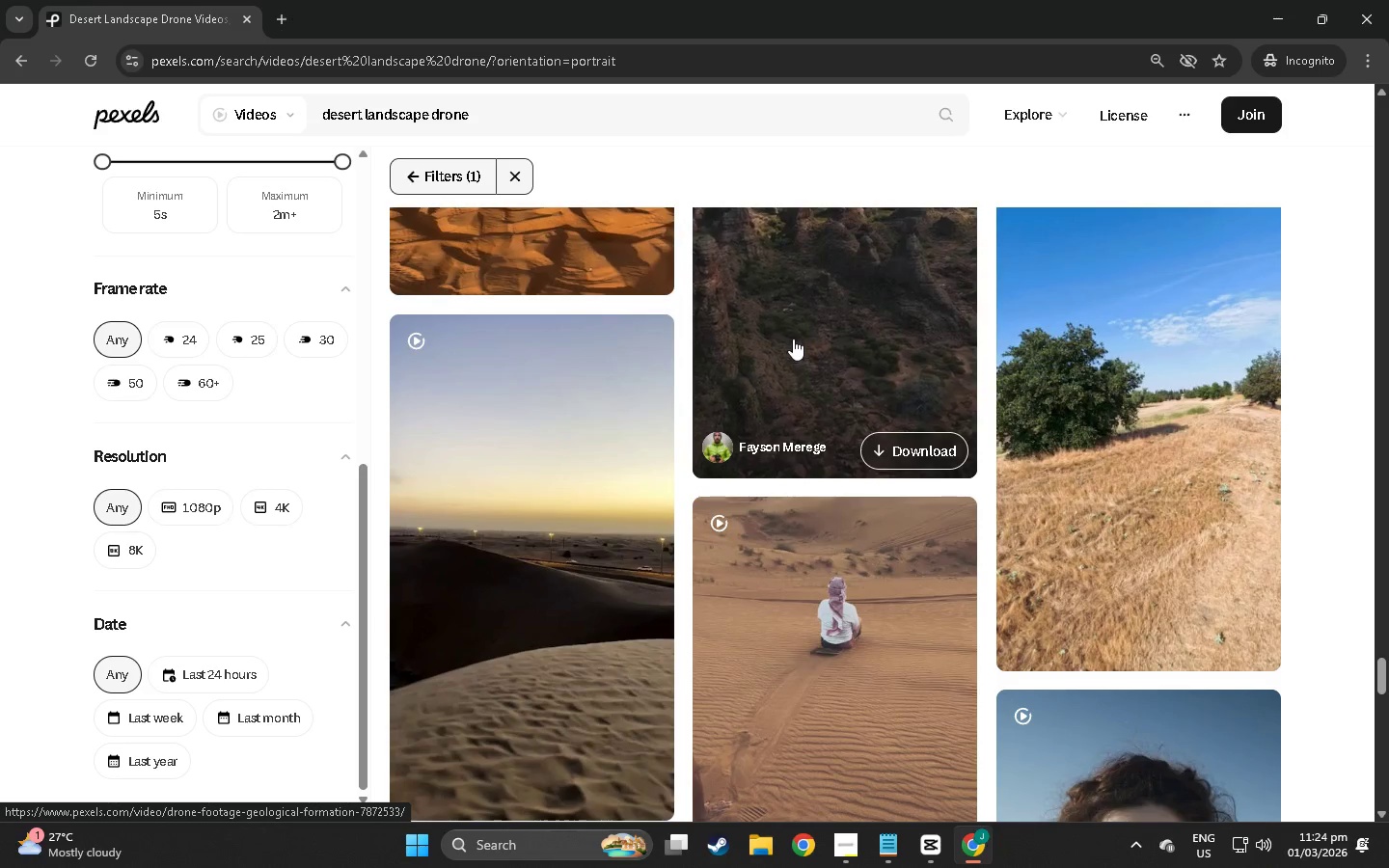 
scroll: coordinate [727, 332], scroll_direction: down, amount: 5.0
 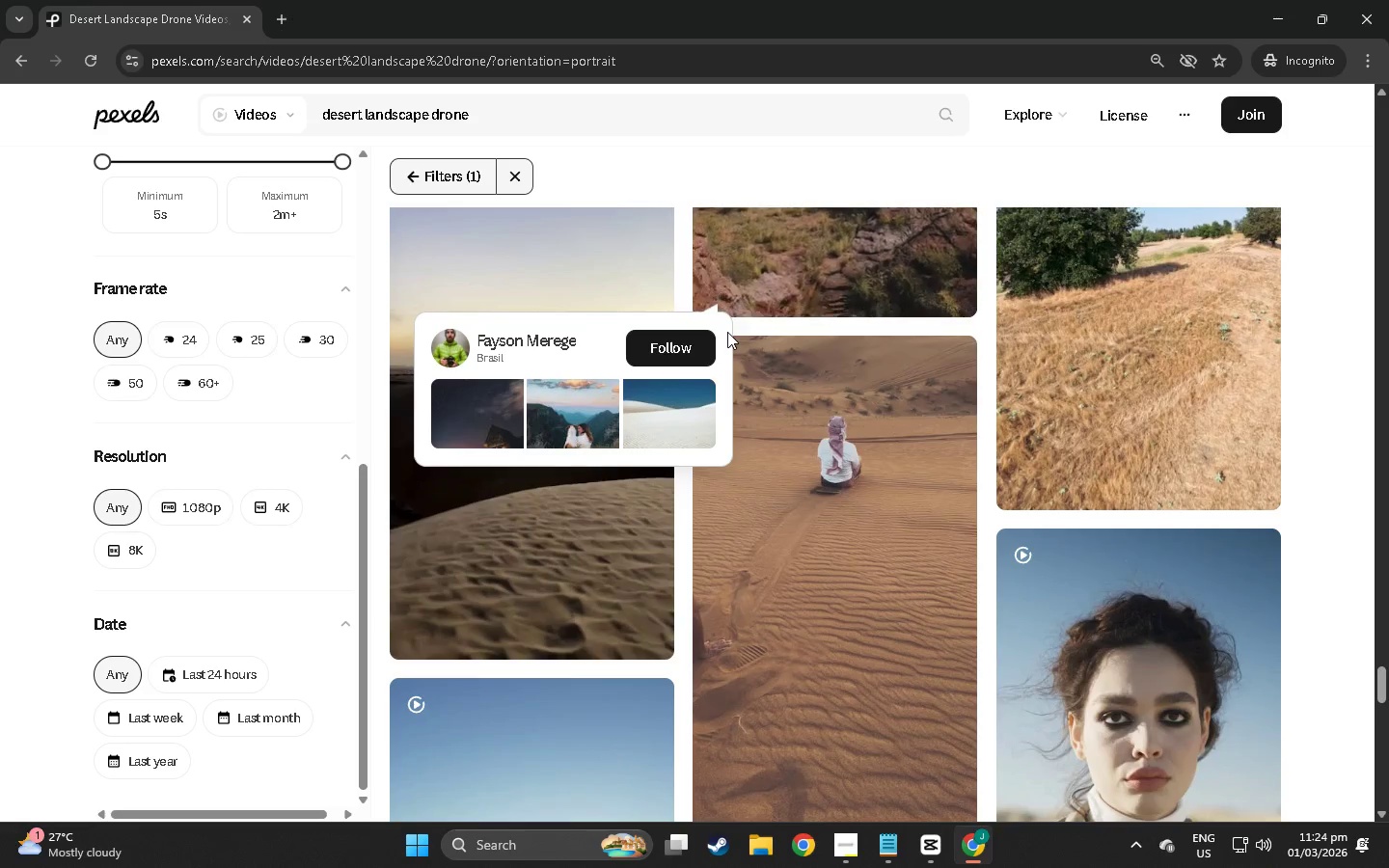 
scroll: coordinate [722, 328], scroll_direction: down, amount: 5.0
 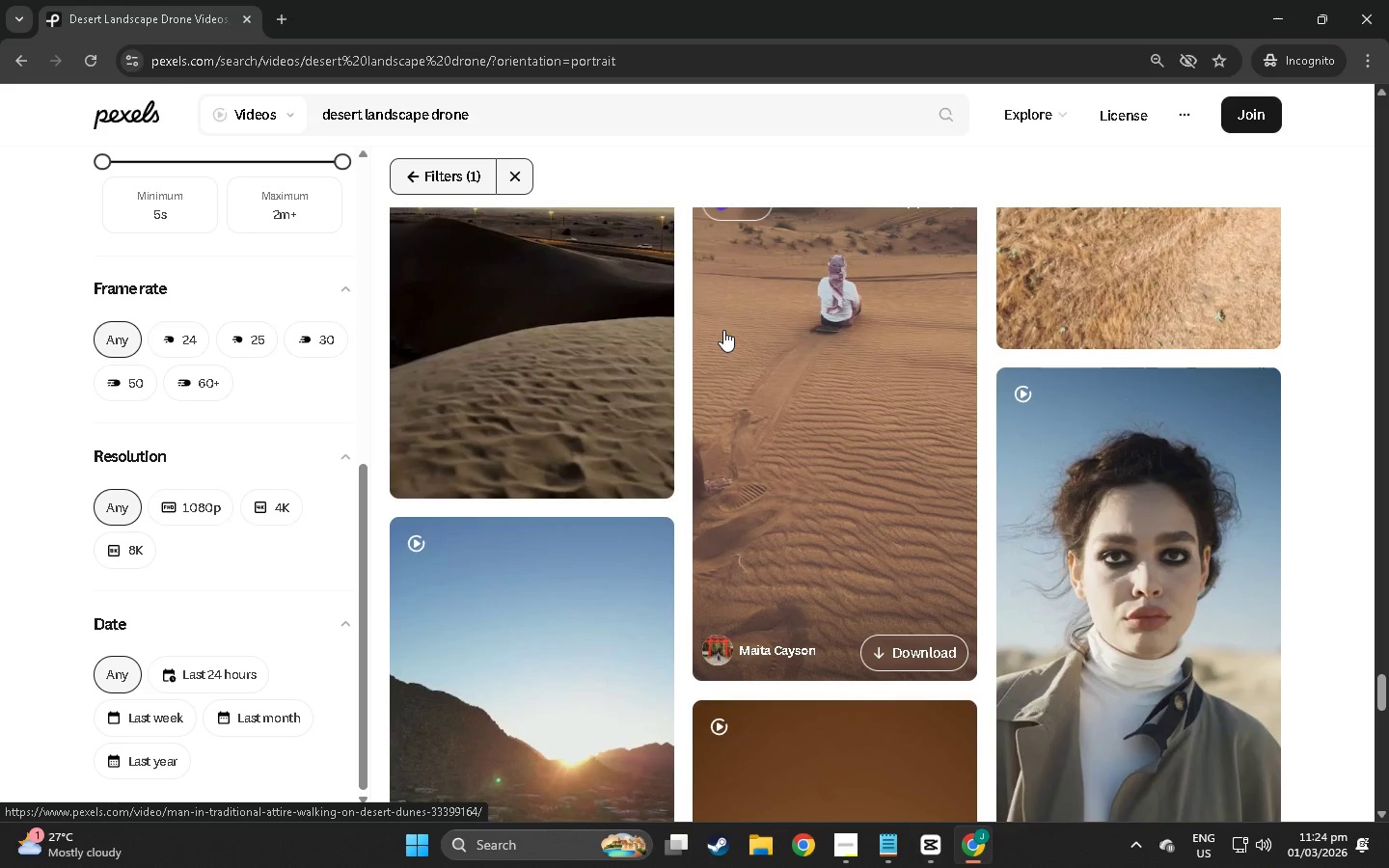 
scroll: coordinate [627, 363], scroll_direction: down, amount: 7.0
 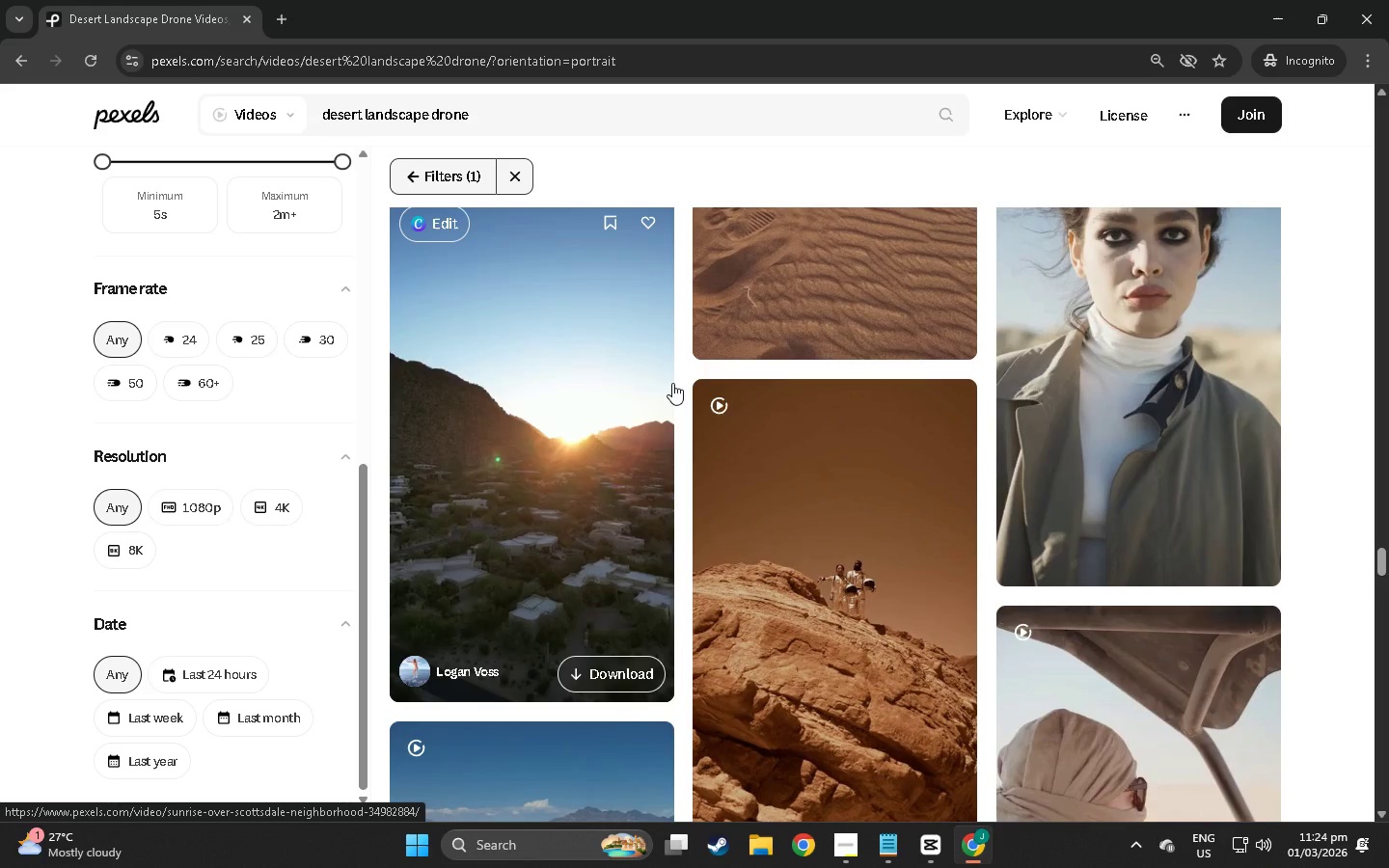 
scroll: coordinate [672, 366], scroll_direction: down, amount: 5.0
 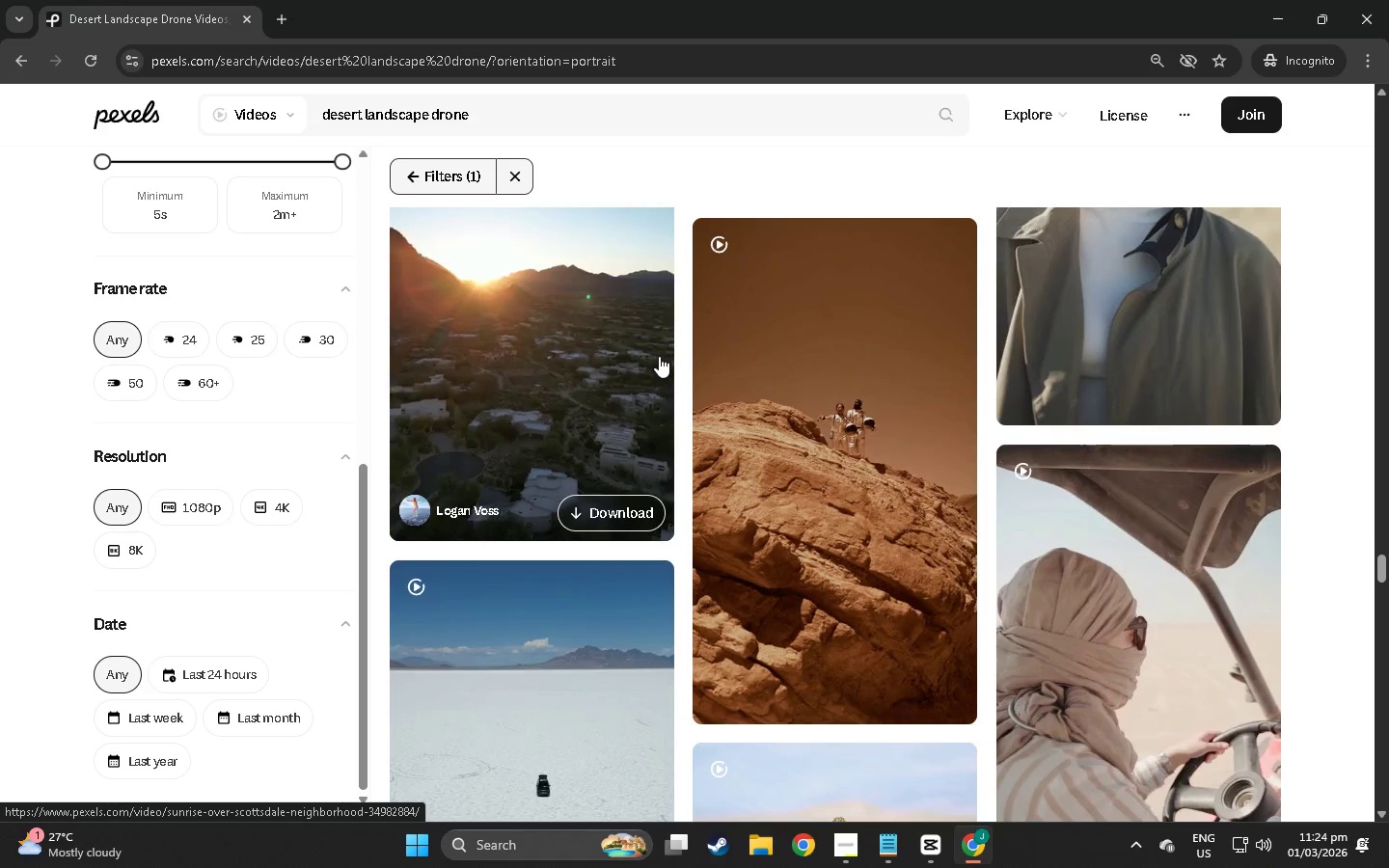 
scroll: coordinate [631, 325], scroll_direction: down, amount: 16.0
 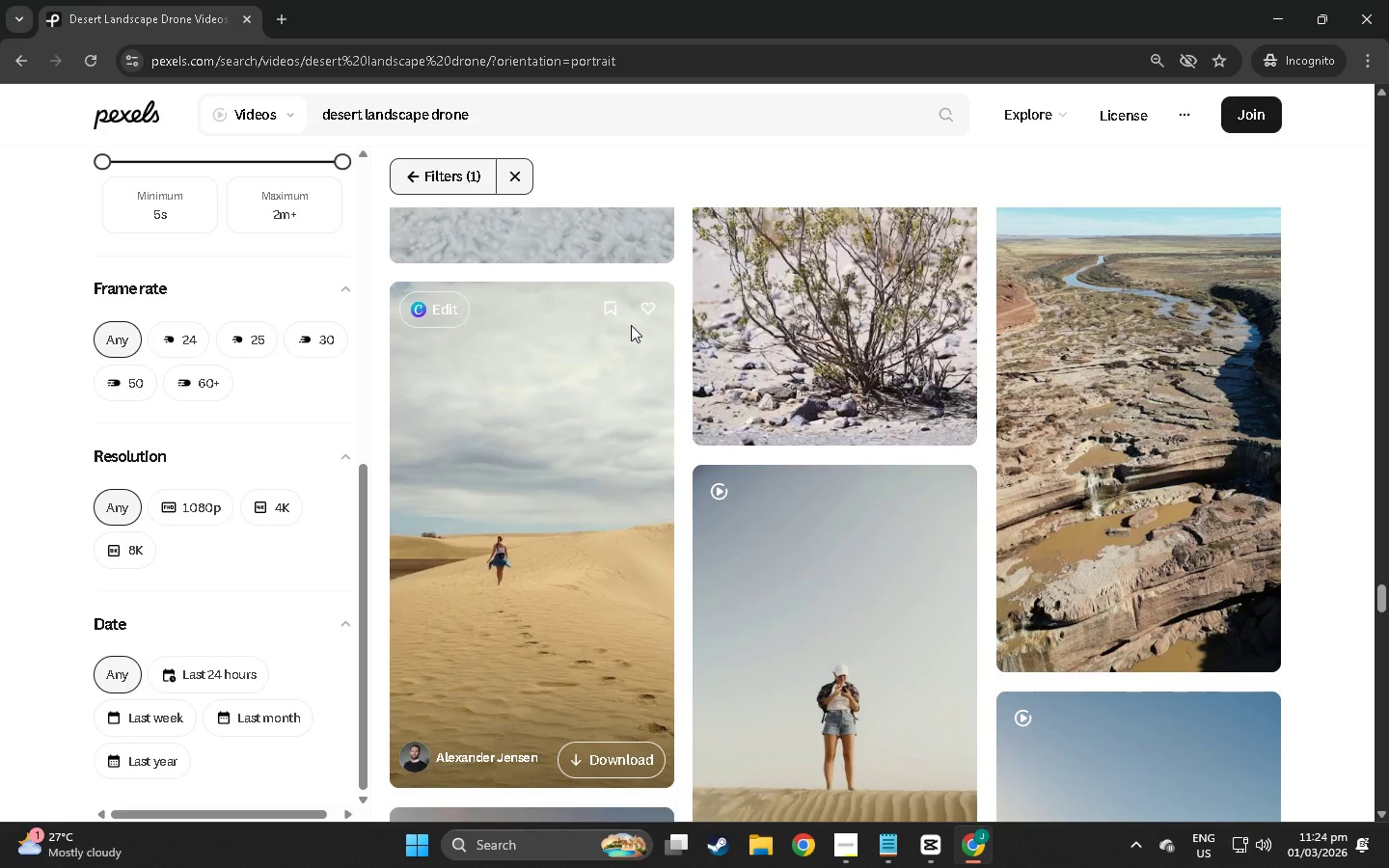 
scroll: coordinate [609, 364], scroll_direction: down, amount: 11.0
 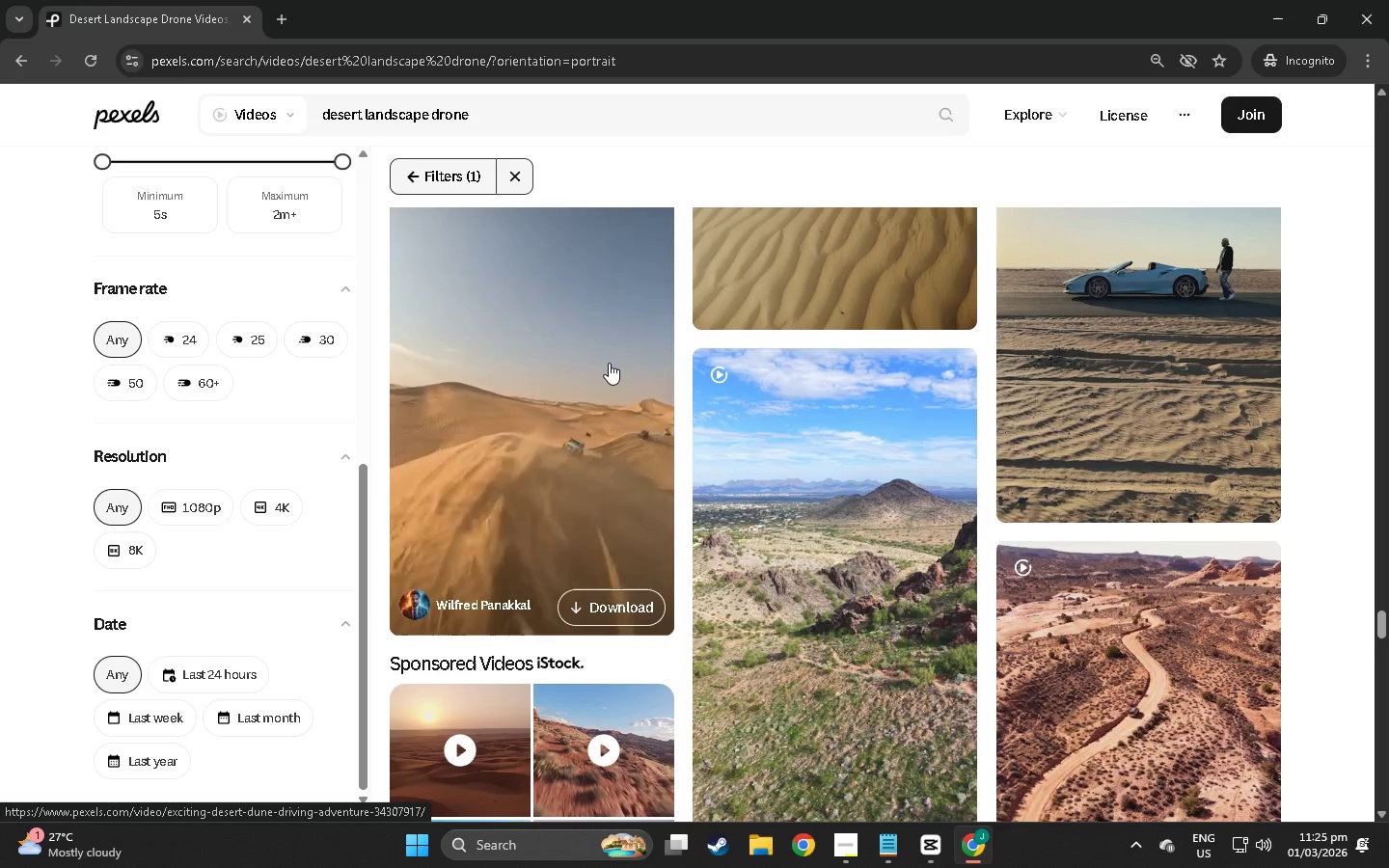 
scroll: coordinate [603, 349], scroll_direction: down, amount: 5.0
 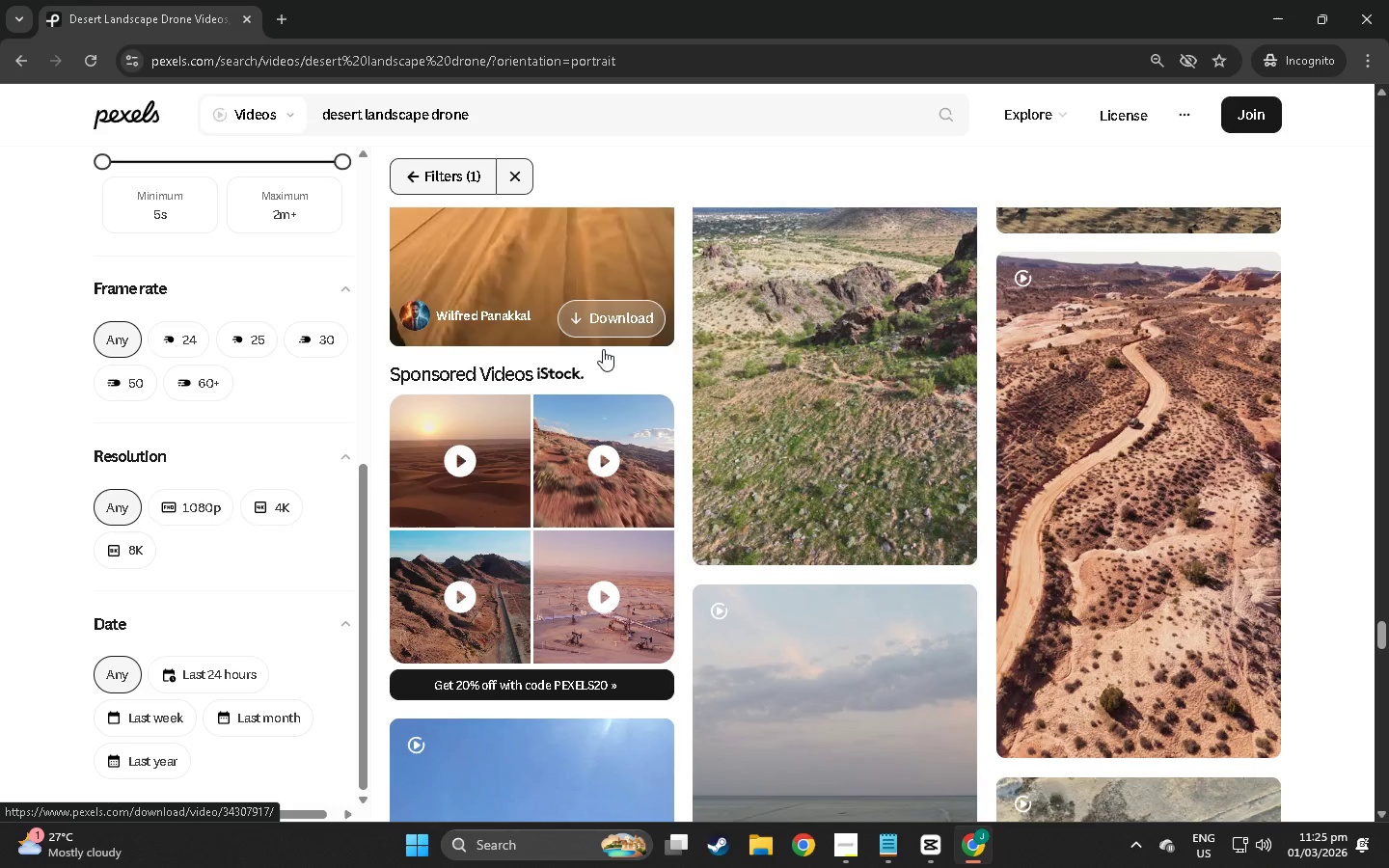 
scroll: coordinate [603, 349], scroll_direction: down, amount: 6.0
 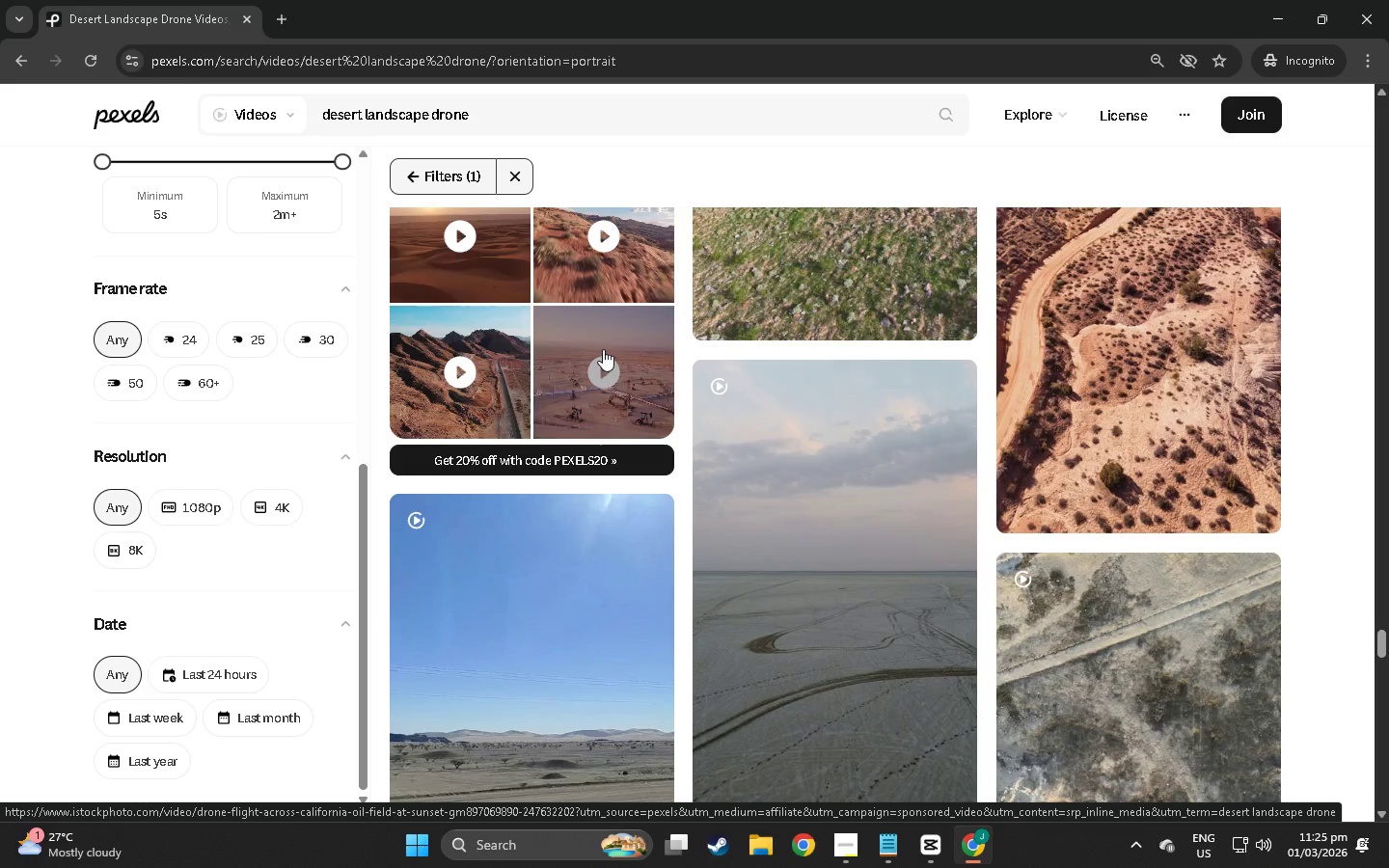 
scroll: coordinate [645, 379], scroll_direction: down, amount: 9.0
 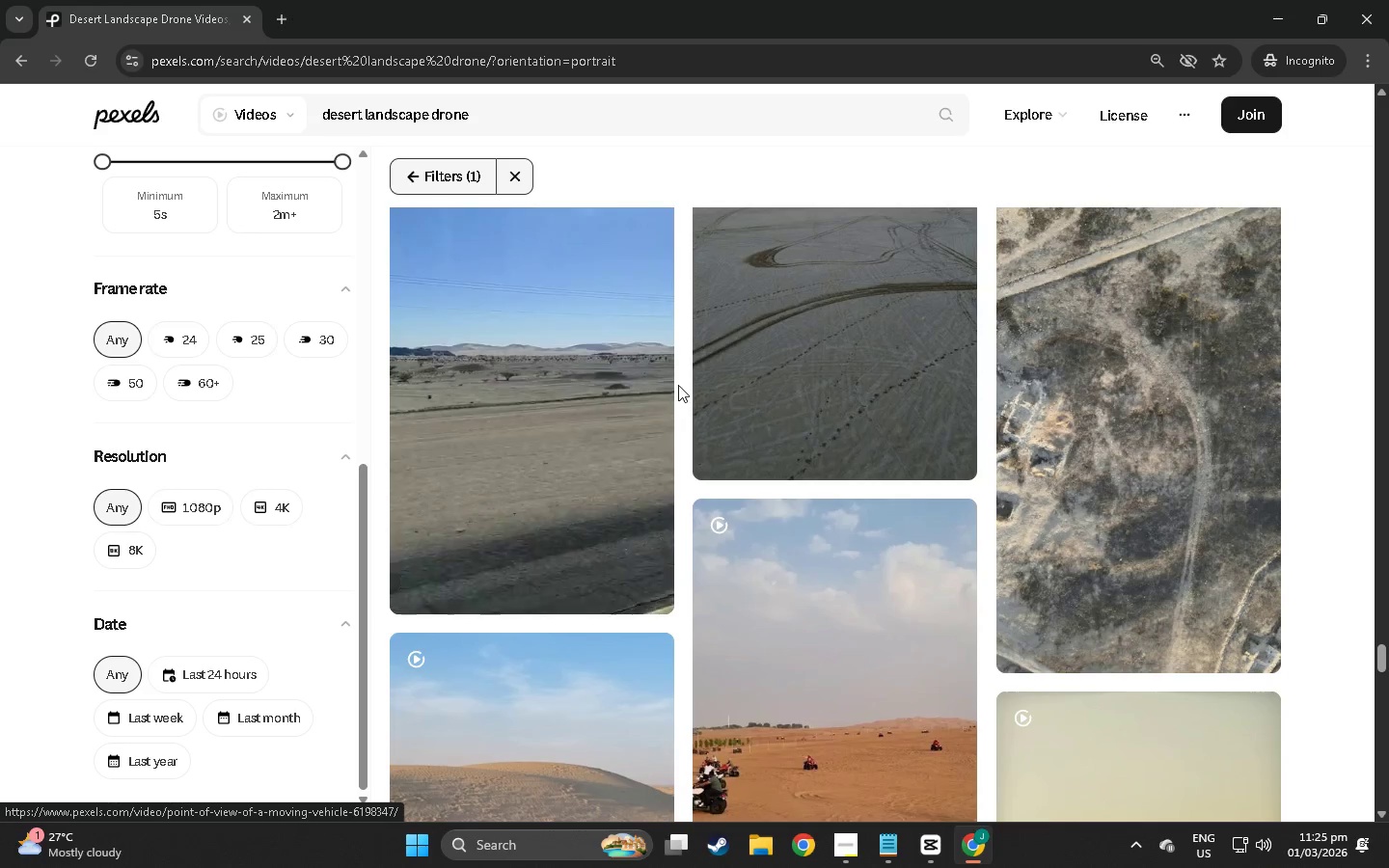 
scroll: coordinate [678, 383], scroll_direction: down, amount: 7.0
 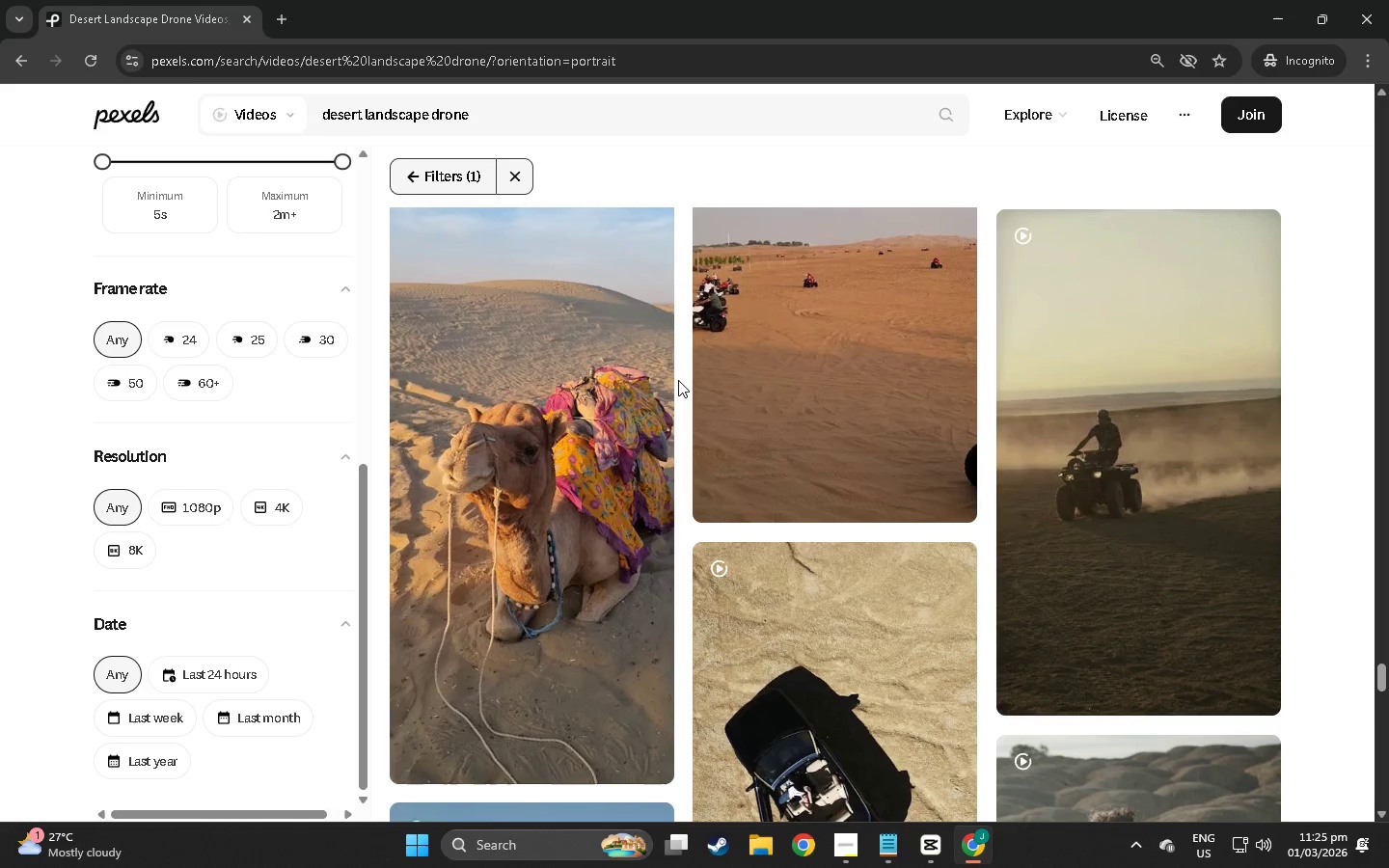 
scroll: coordinate [676, 372], scroll_direction: down, amount: 5.0
 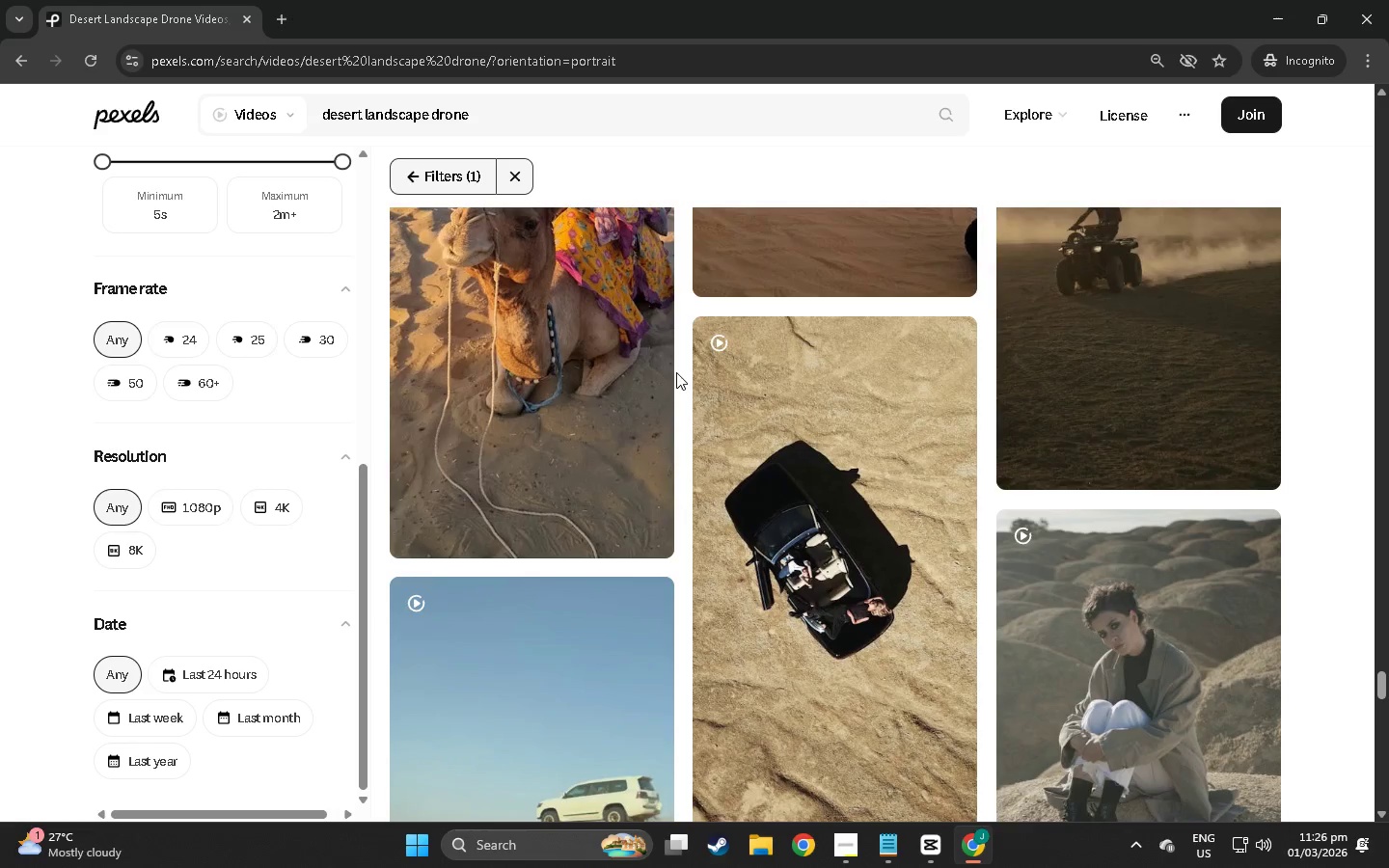 
scroll: coordinate [673, 365], scroll_direction: down, amount: 8.0
 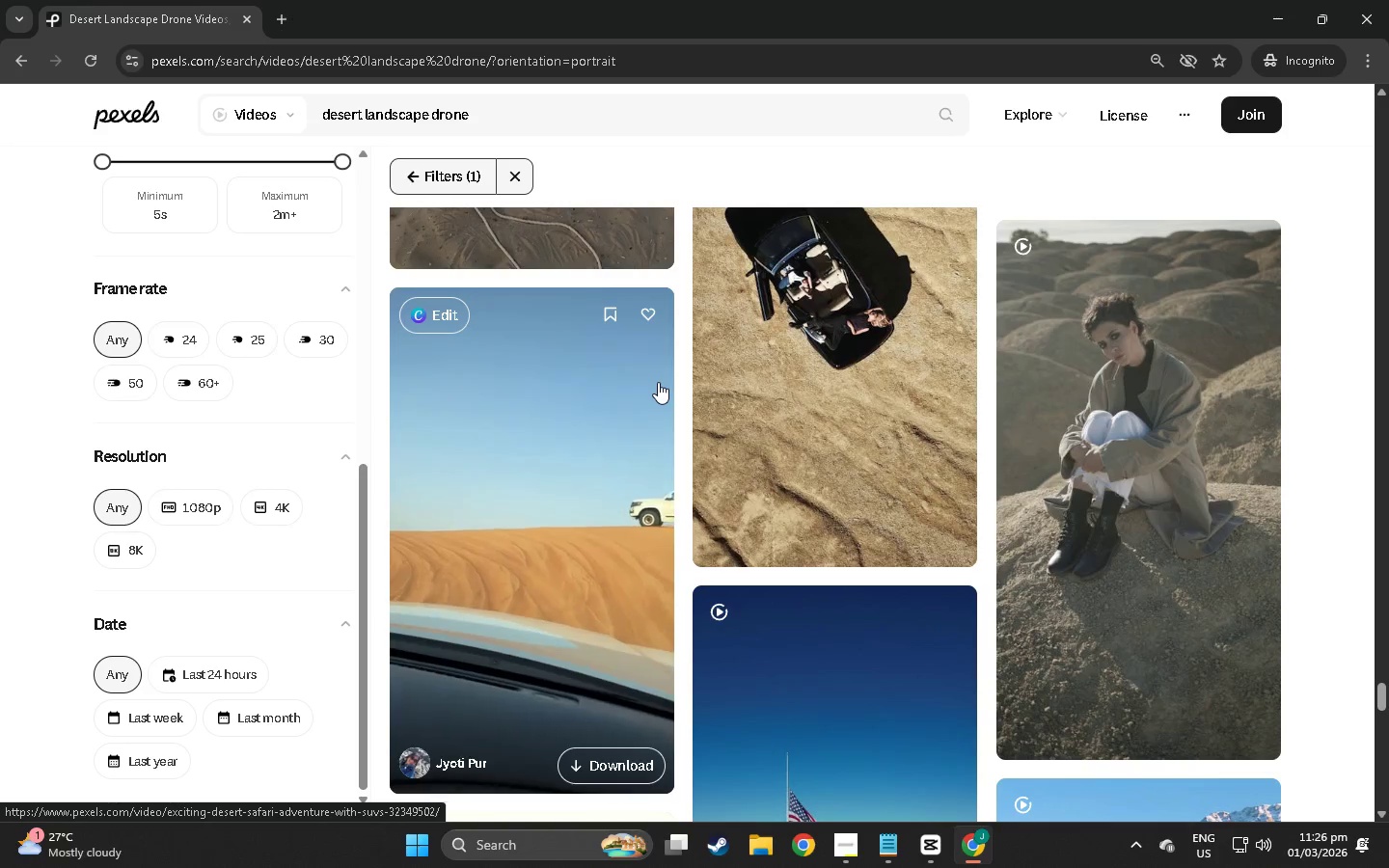 
scroll: coordinate [649, 363], scroll_direction: down, amount: 8.0
 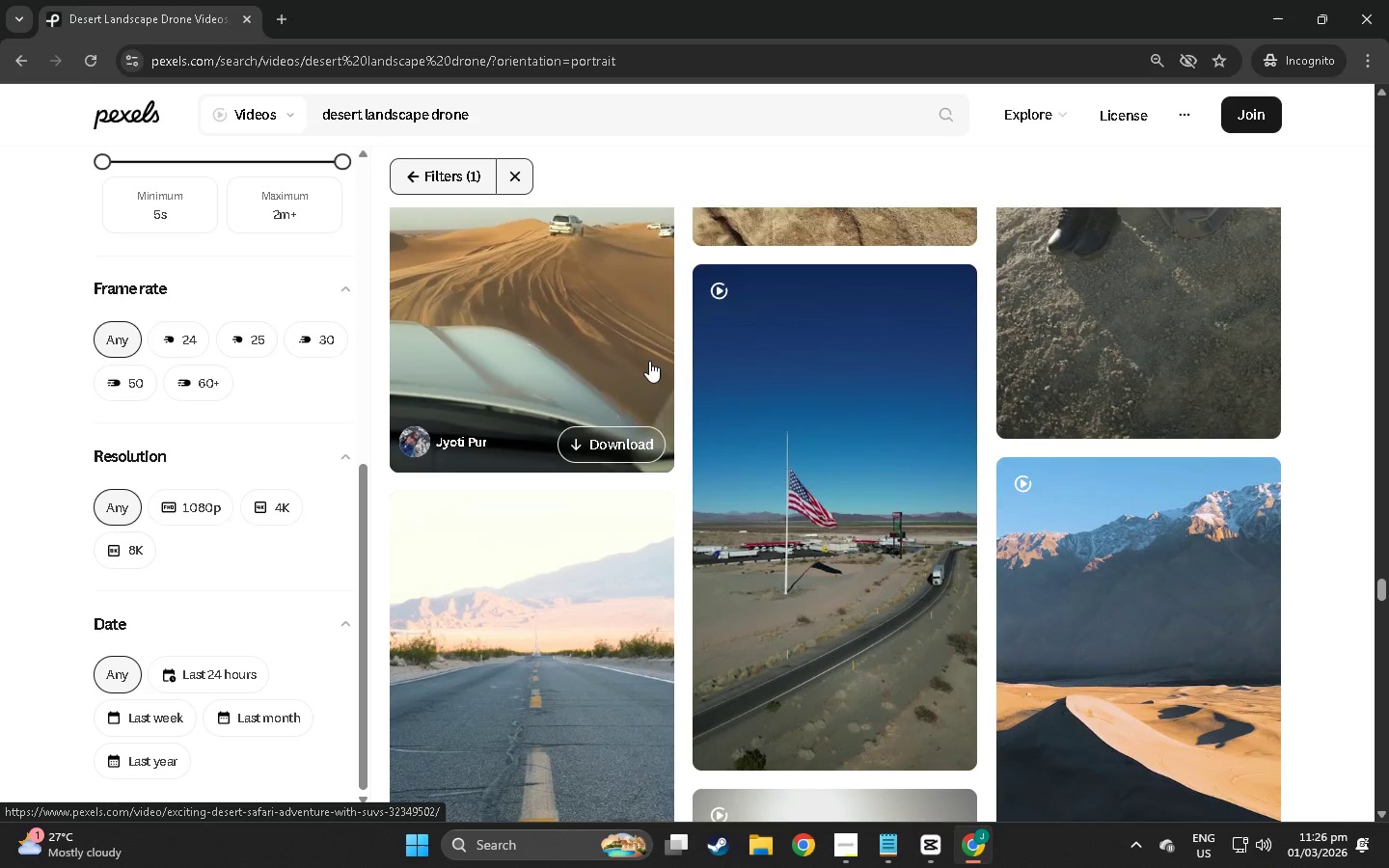 
scroll: coordinate [648, 360], scroll_direction: down, amount: 6.0
 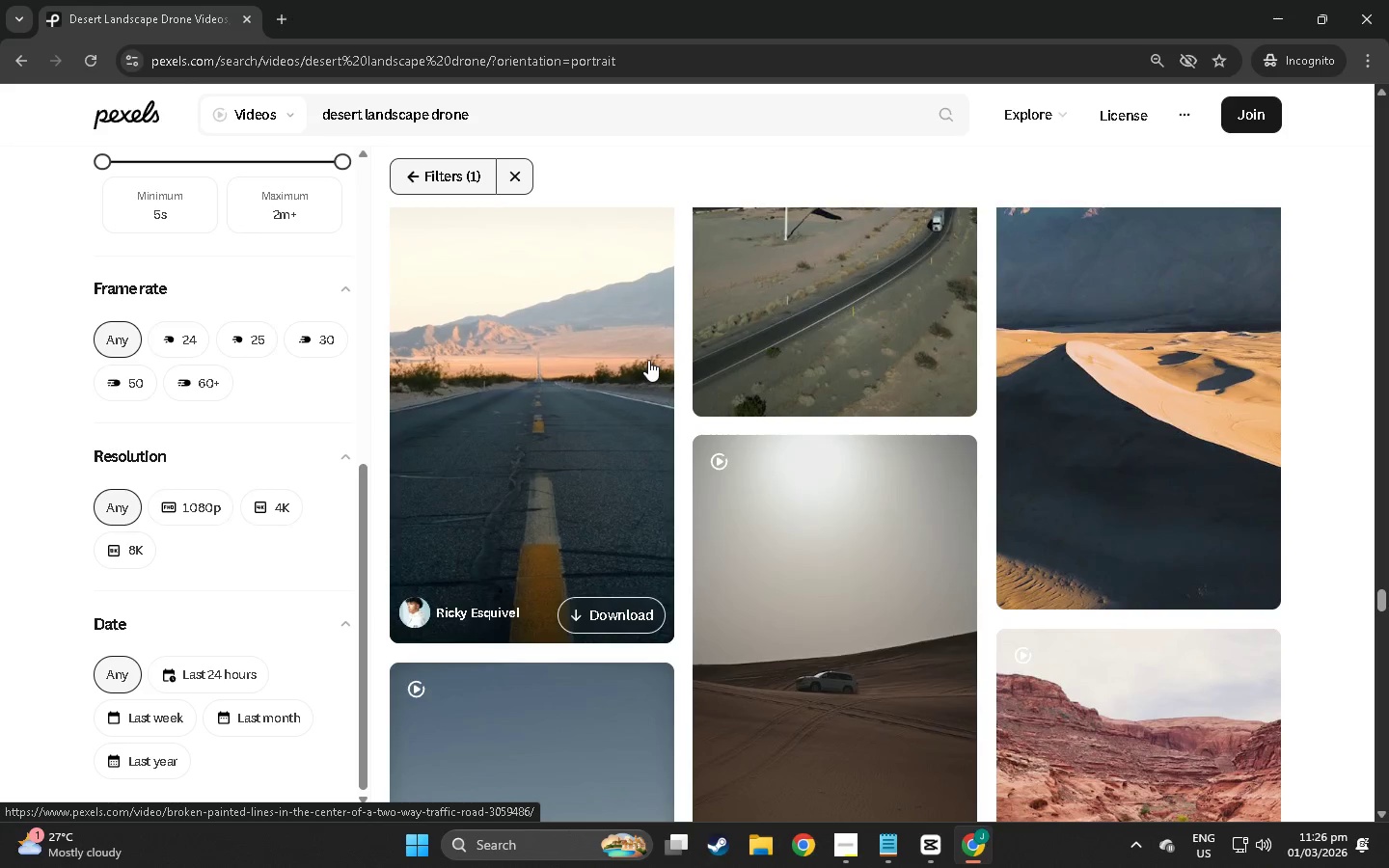 
scroll: coordinate [648, 360], scroll_direction: down, amount: 5.0
 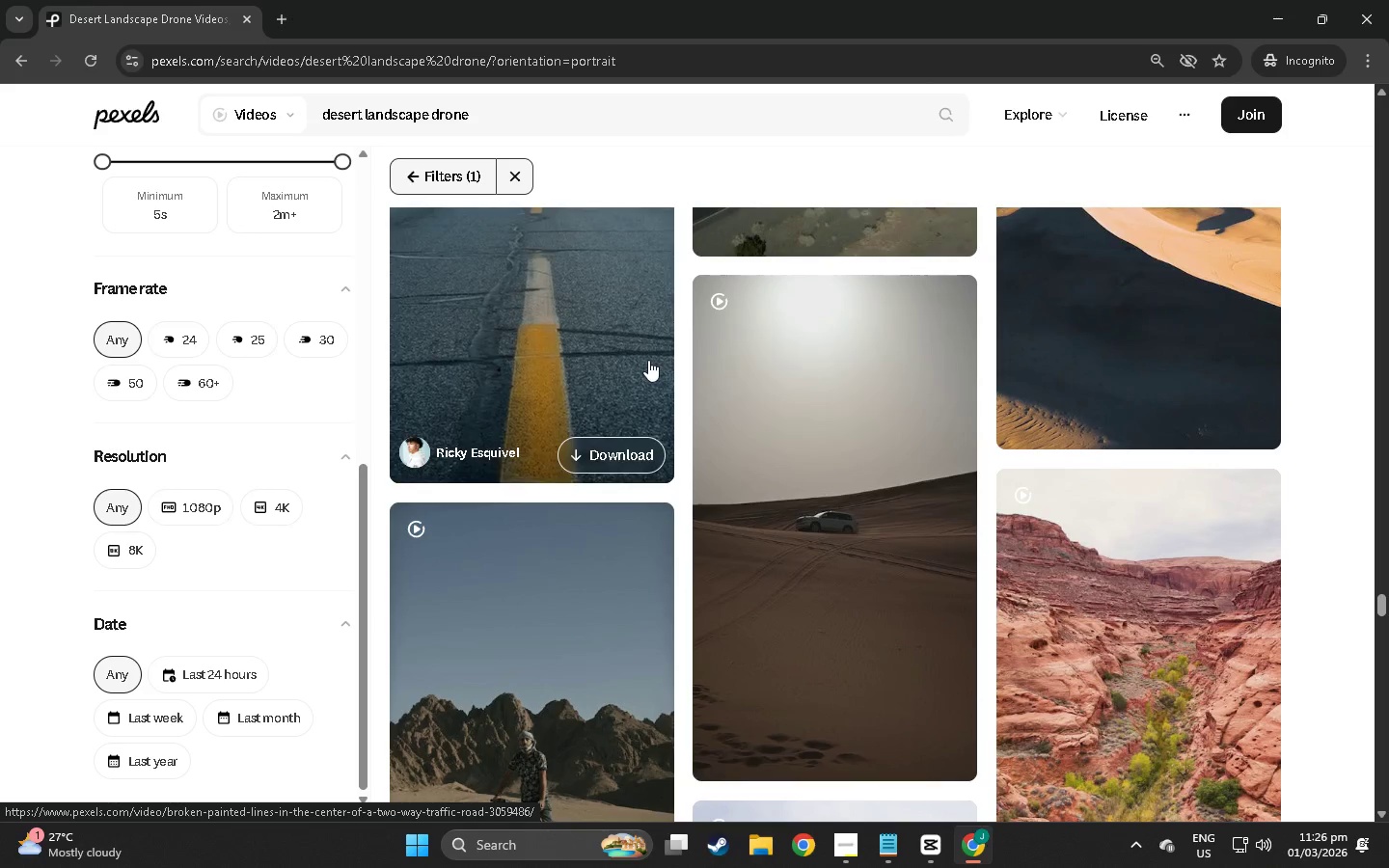 
scroll: coordinate [648, 360], scroll_direction: down, amount: 5.0
 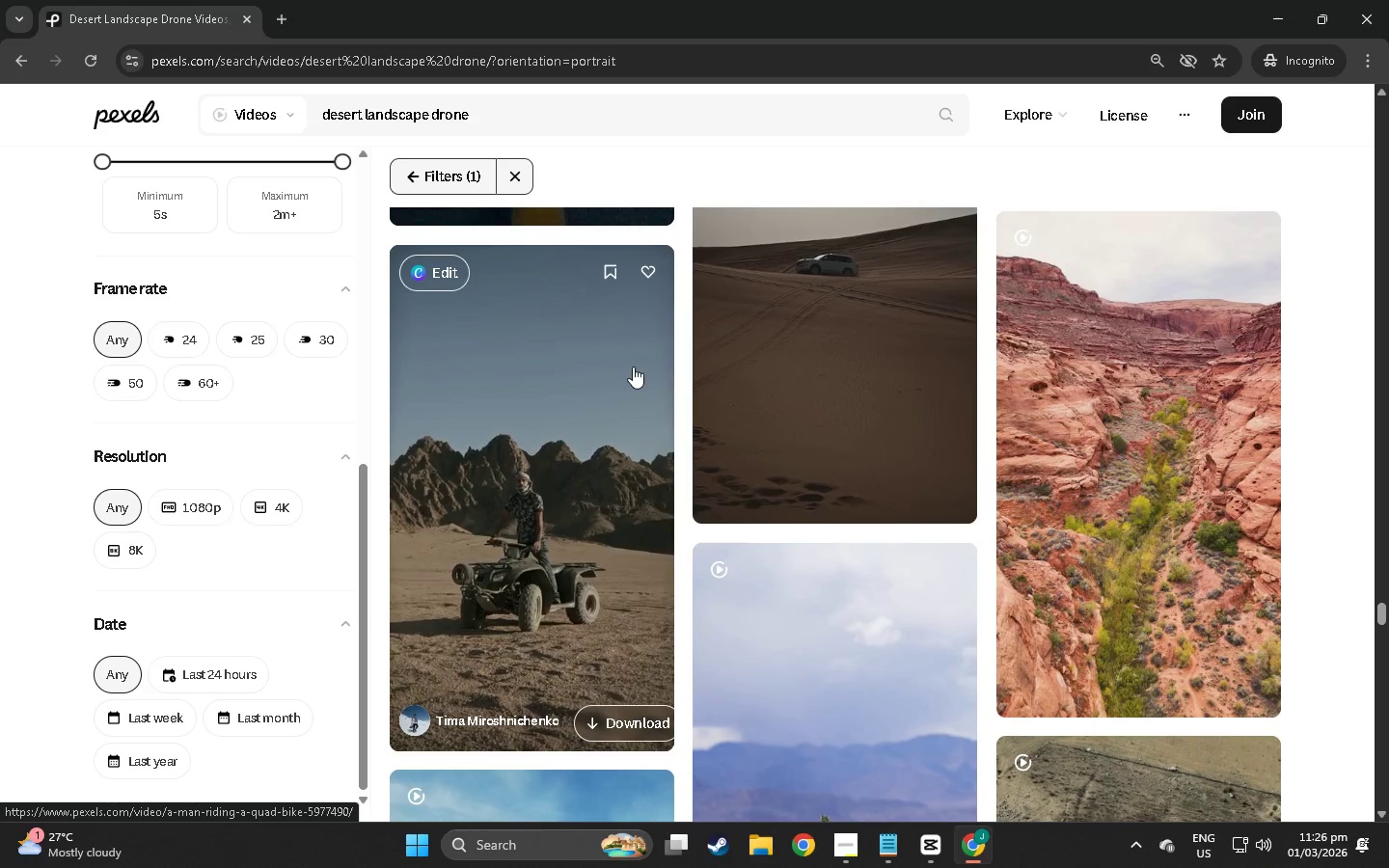 
scroll: coordinate [1014, 603], scroll_direction: down, amount: 41.0
 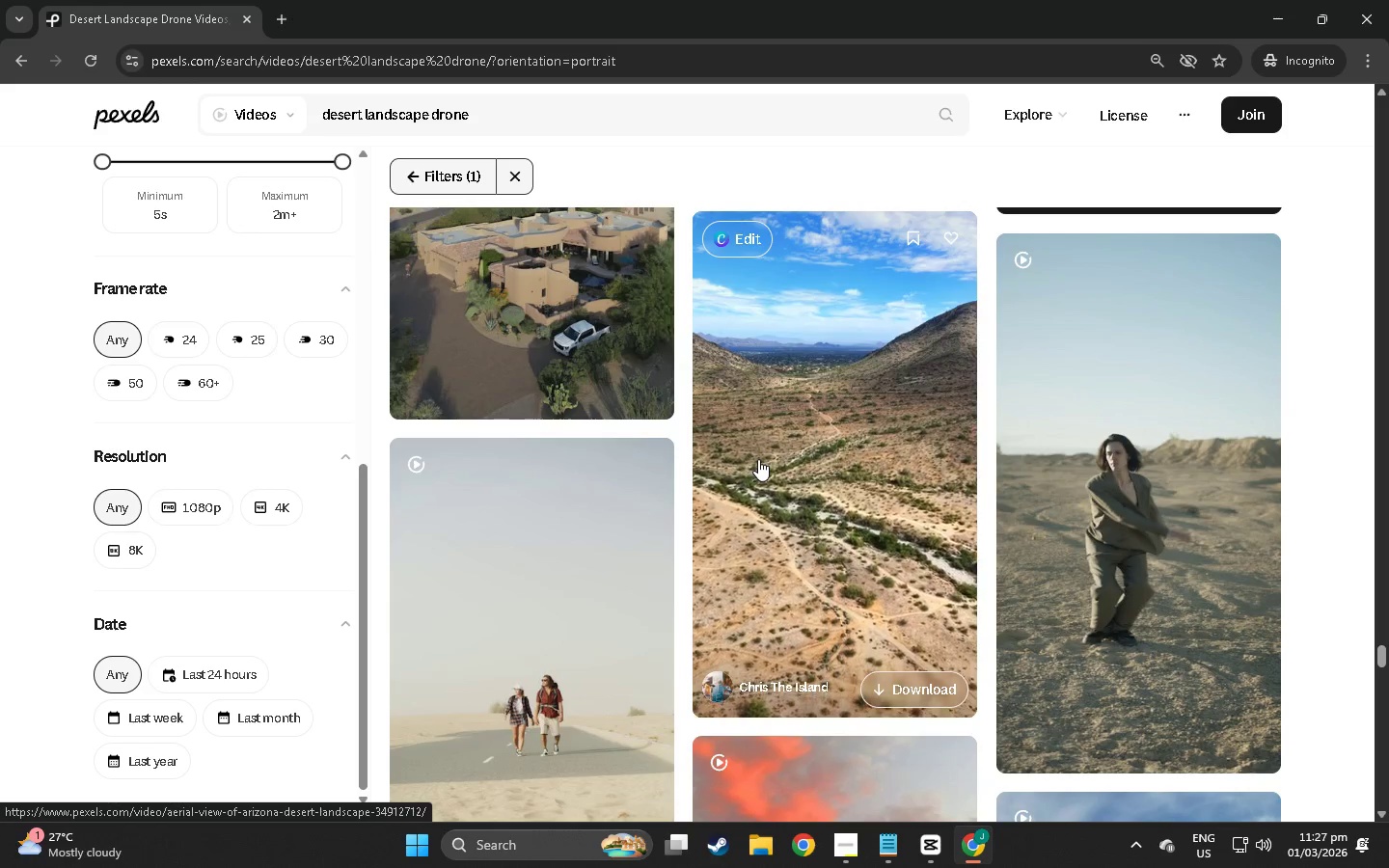 
wait(11.96)
 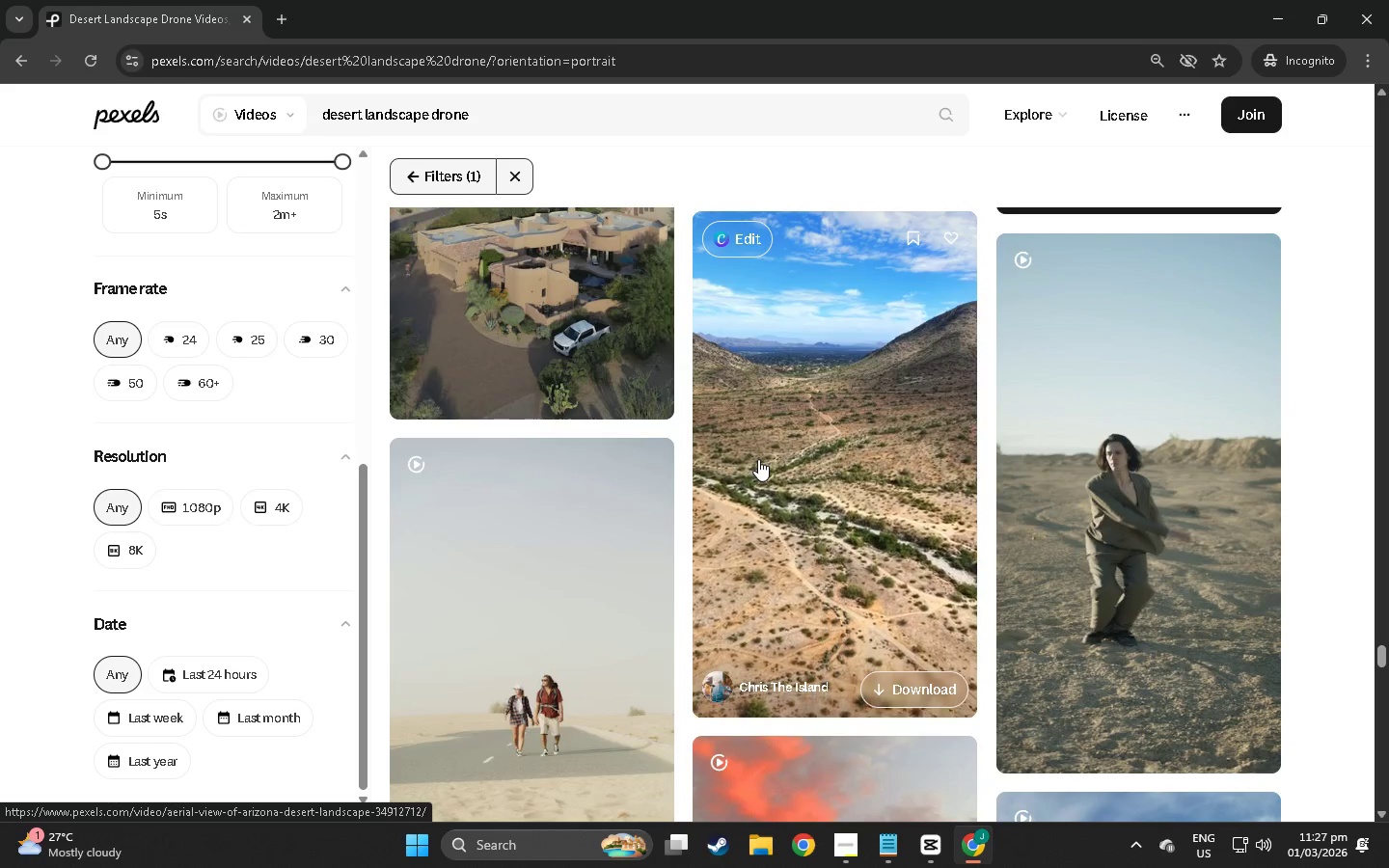 
scroll: coordinate [771, 464], scroll_direction: down, amount: 4.0
 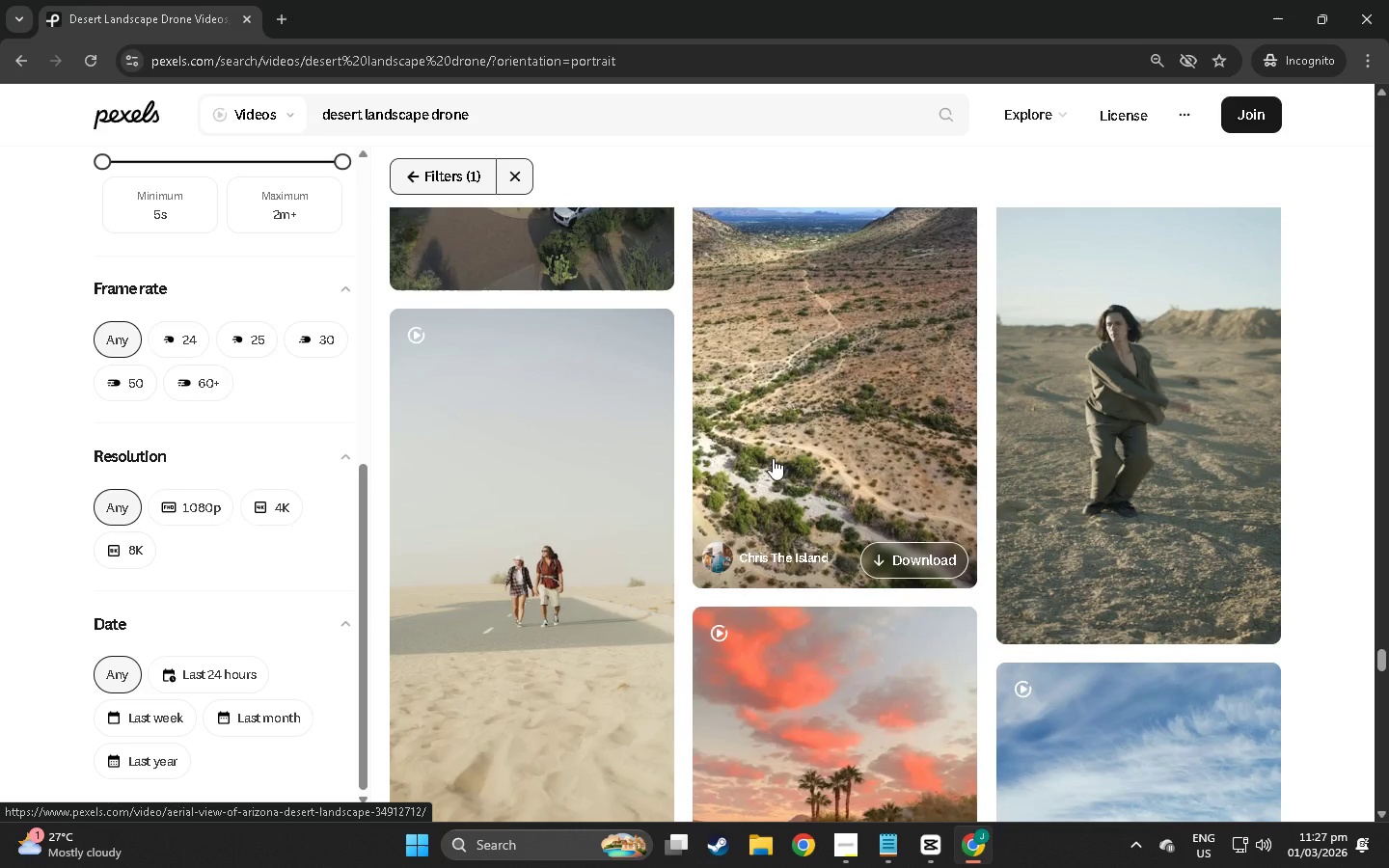 
scroll: coordinate [774, 457], scroll_direction: up, amount: 2.0
 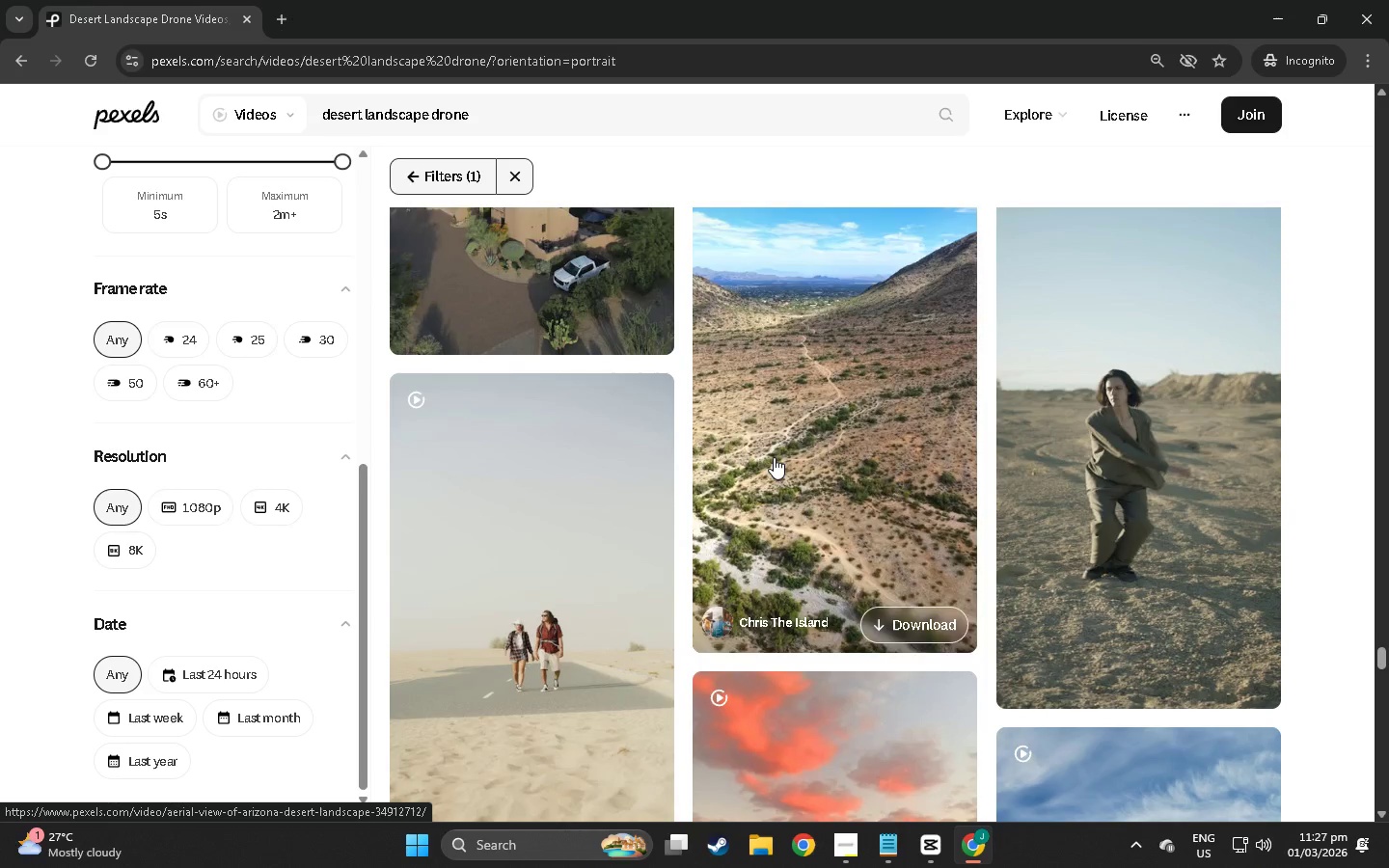 
scroll: coordinate [611, 507], scroll_direction: down, amount: 42.0
 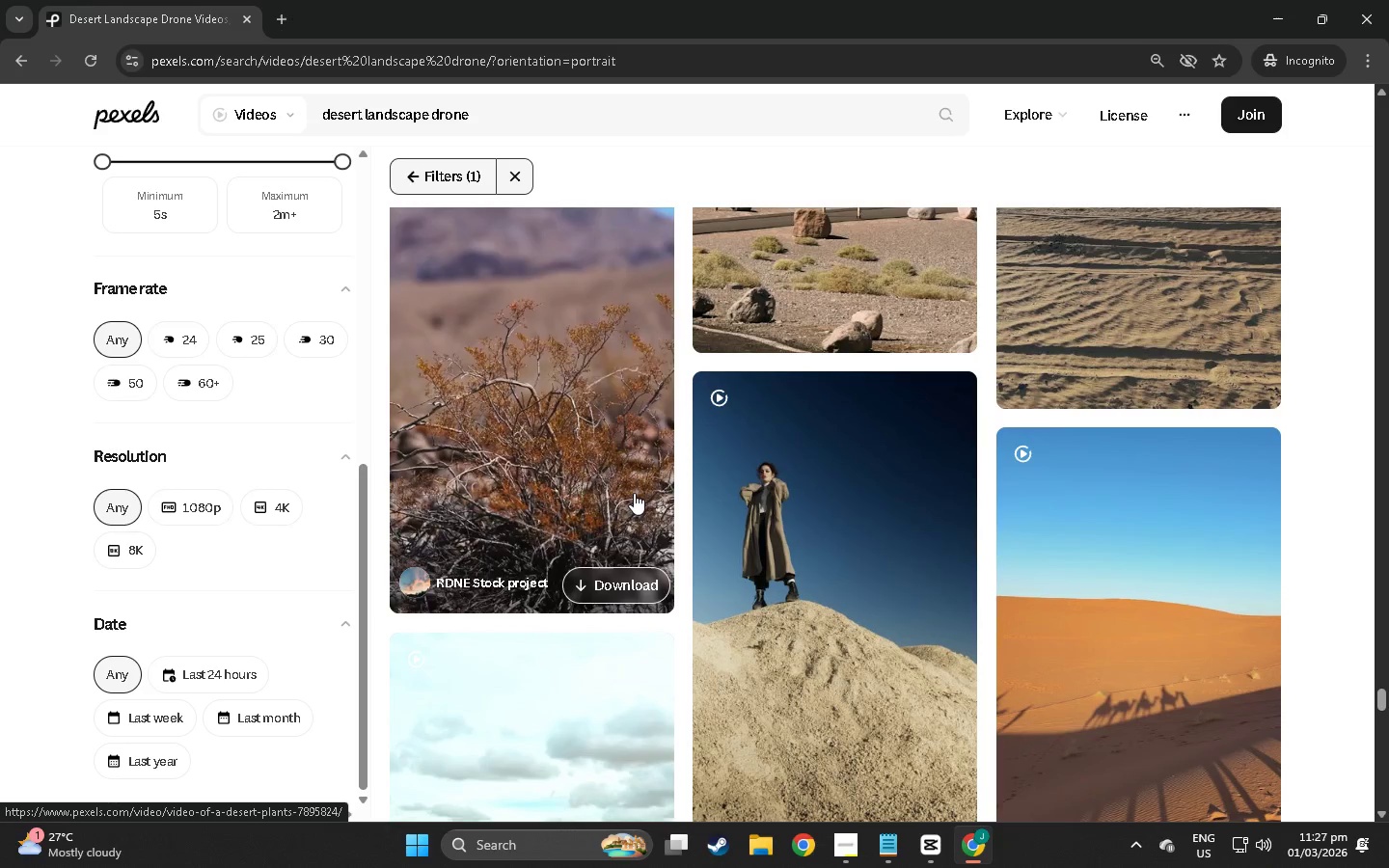 
mouse_move([640, 478])
 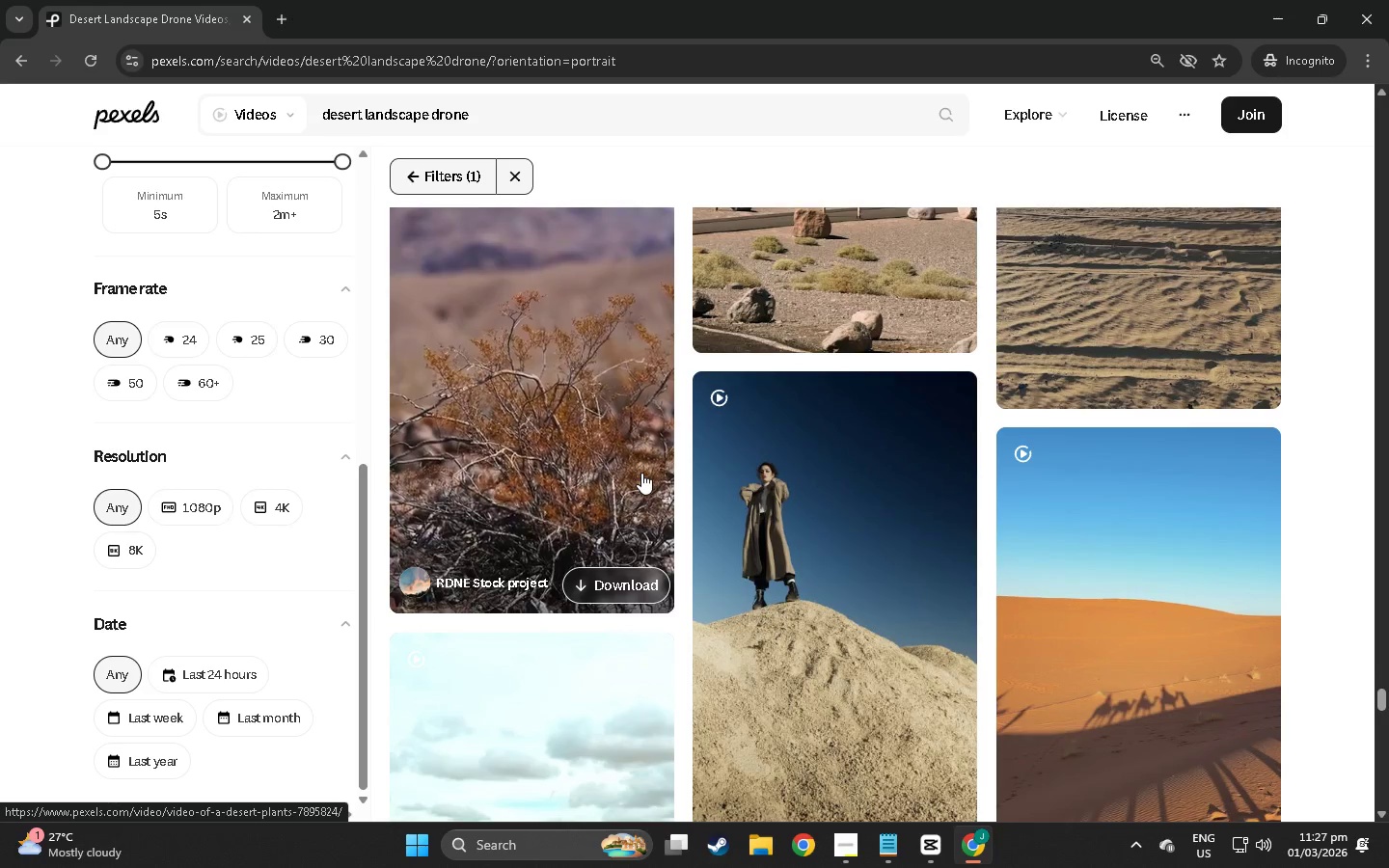 
scroll: coordinate [648, 453], scroll_direction: down, amount: 11.0
 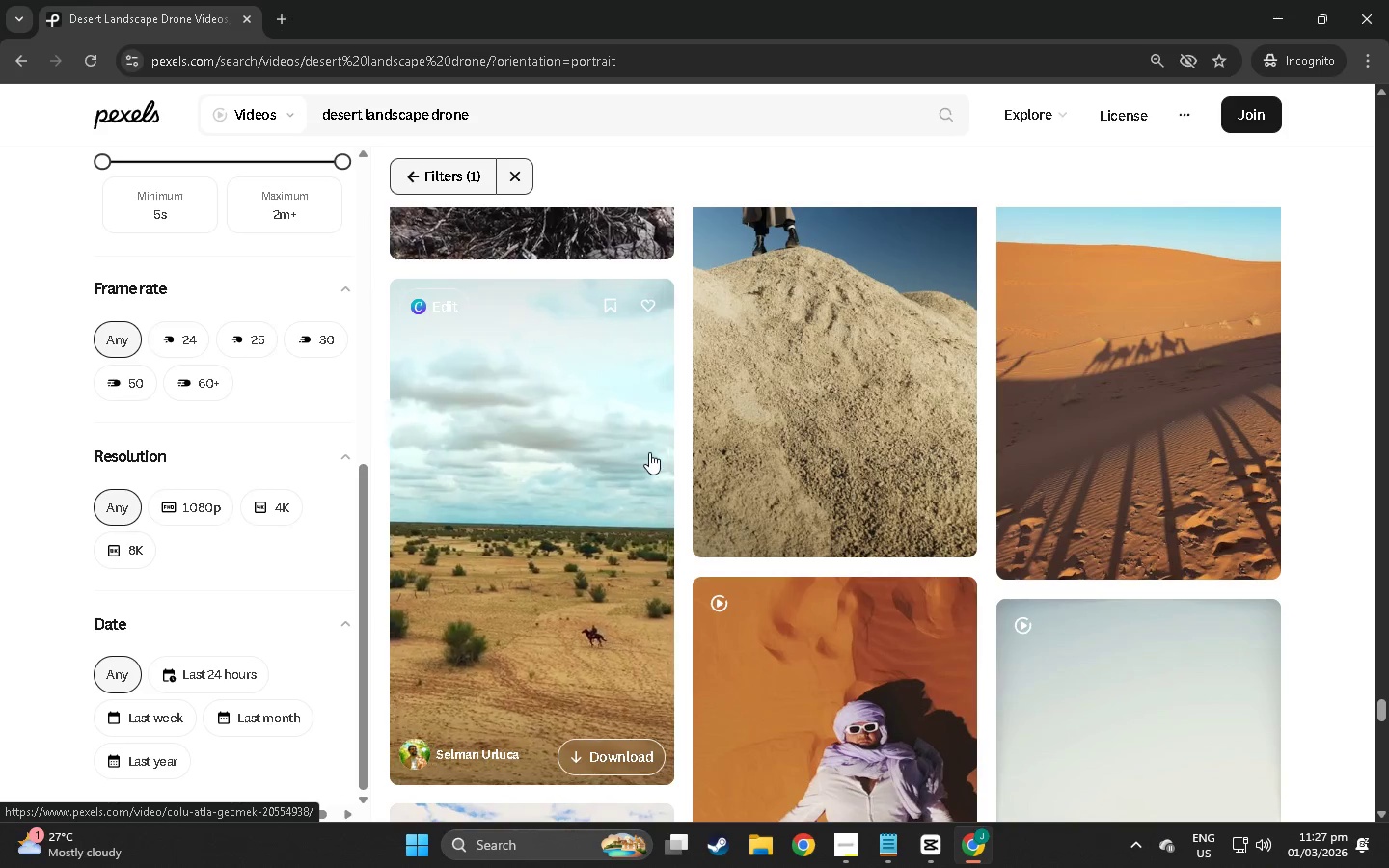 
scroll: coordinate [650, 448], scroll_direction: down, amount: 2.0
 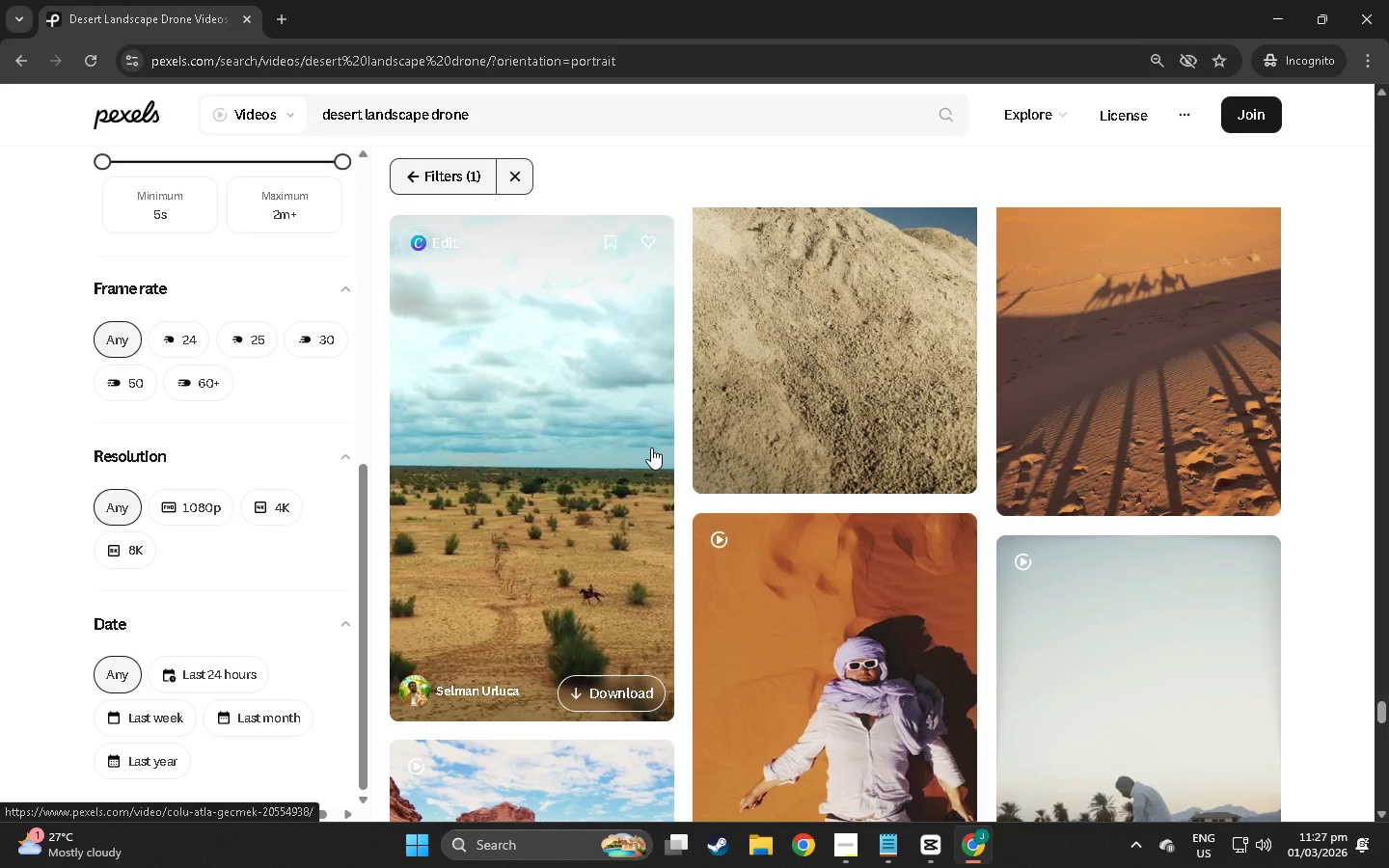 
wait(5.47)
 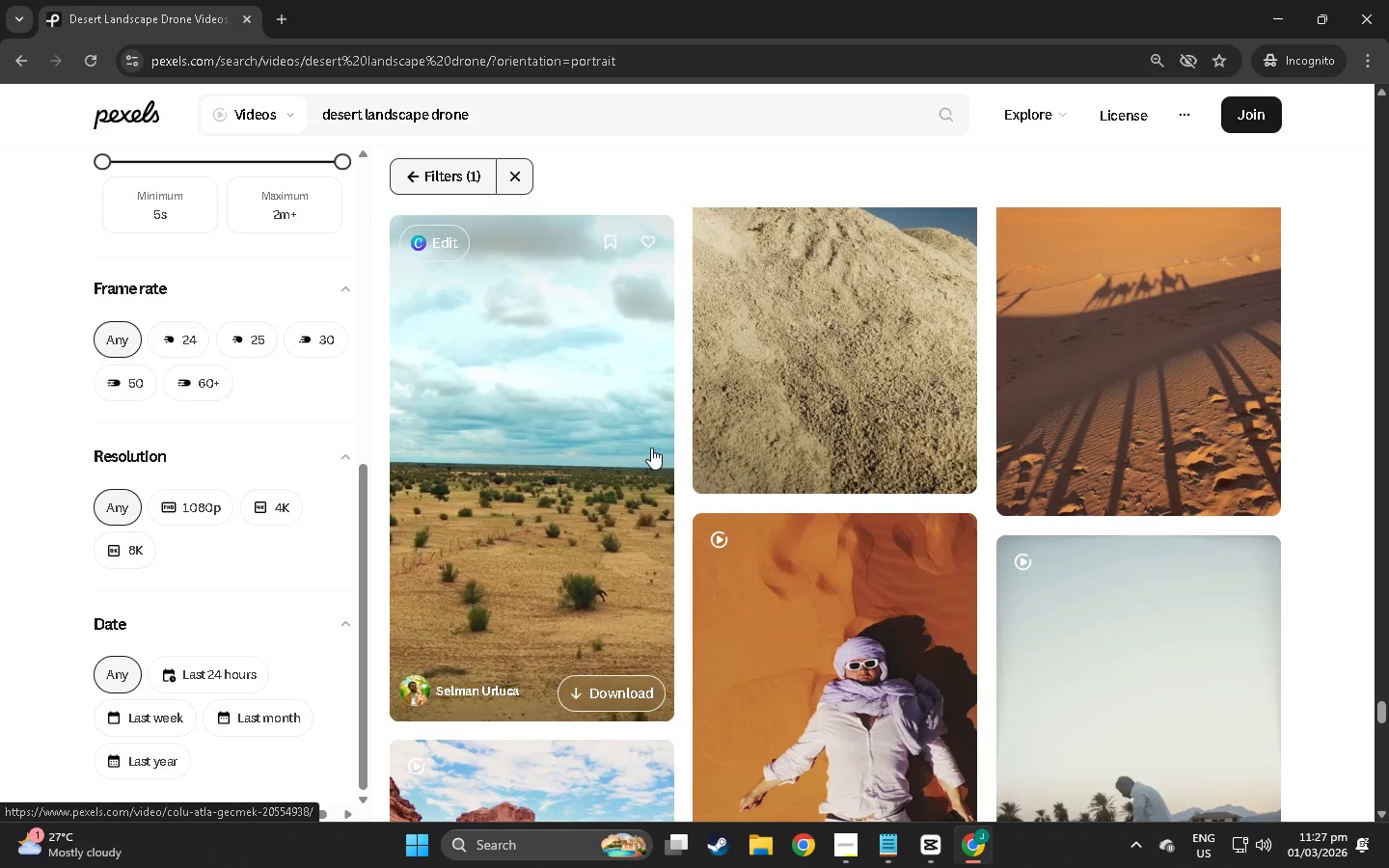 
scroll: coordinate [803, 541], scroll_direction: down, amount: 13.0
 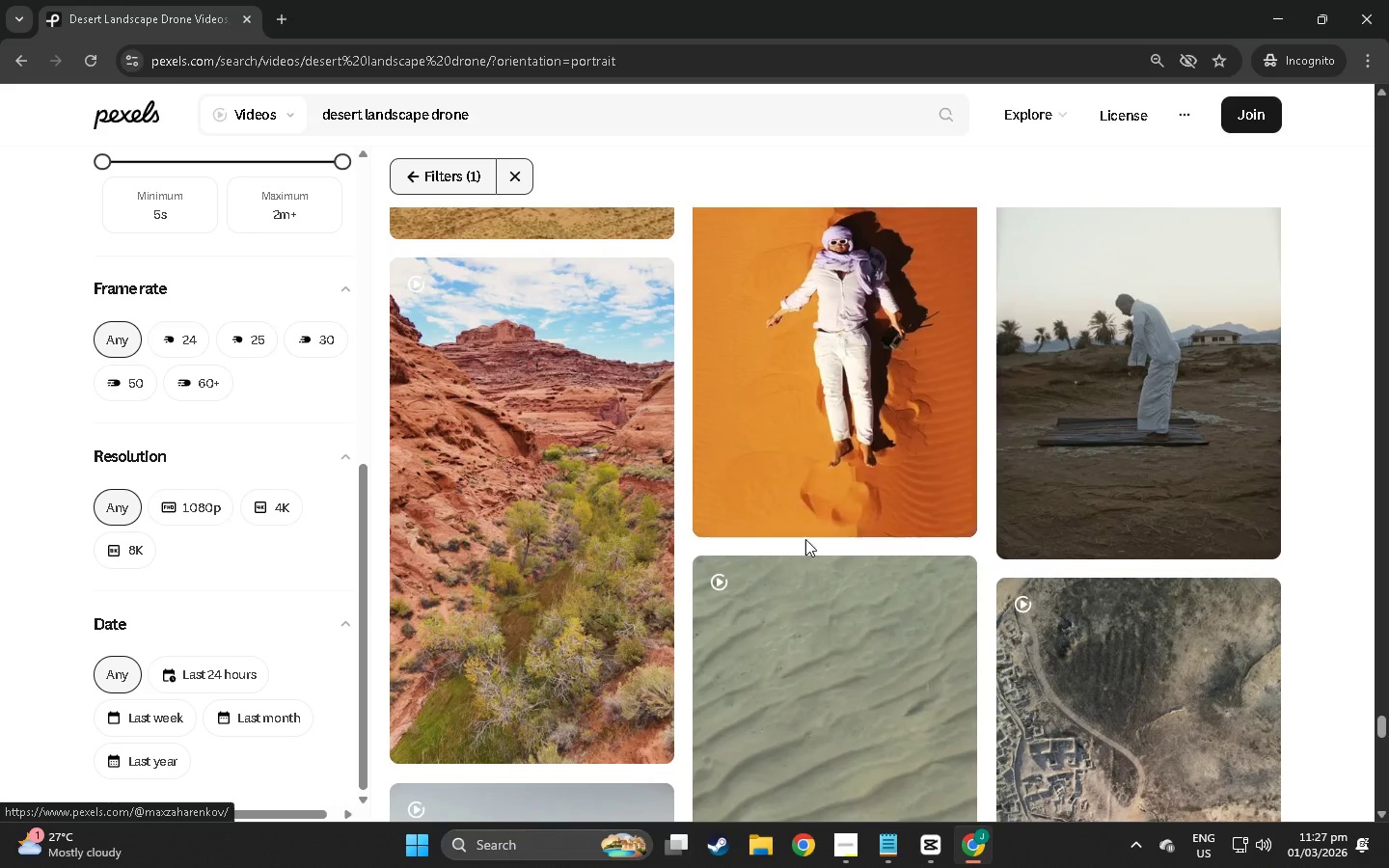 
scroll: coordinate [844, 499], scroll_direction: down, amount: 46.0
 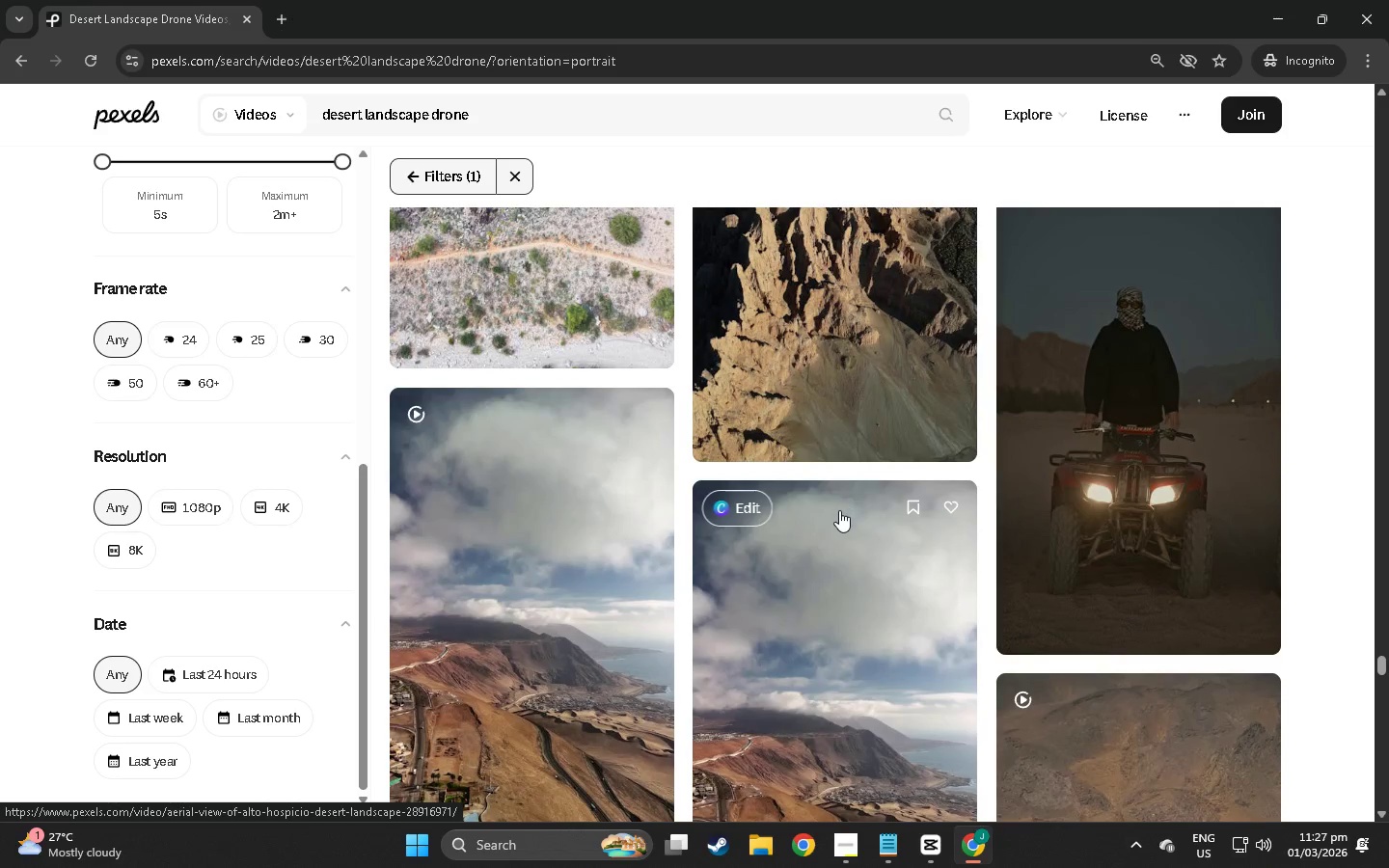 
scroll: coordinate [896, 556], scroll_direction: down, amount: 158.0
 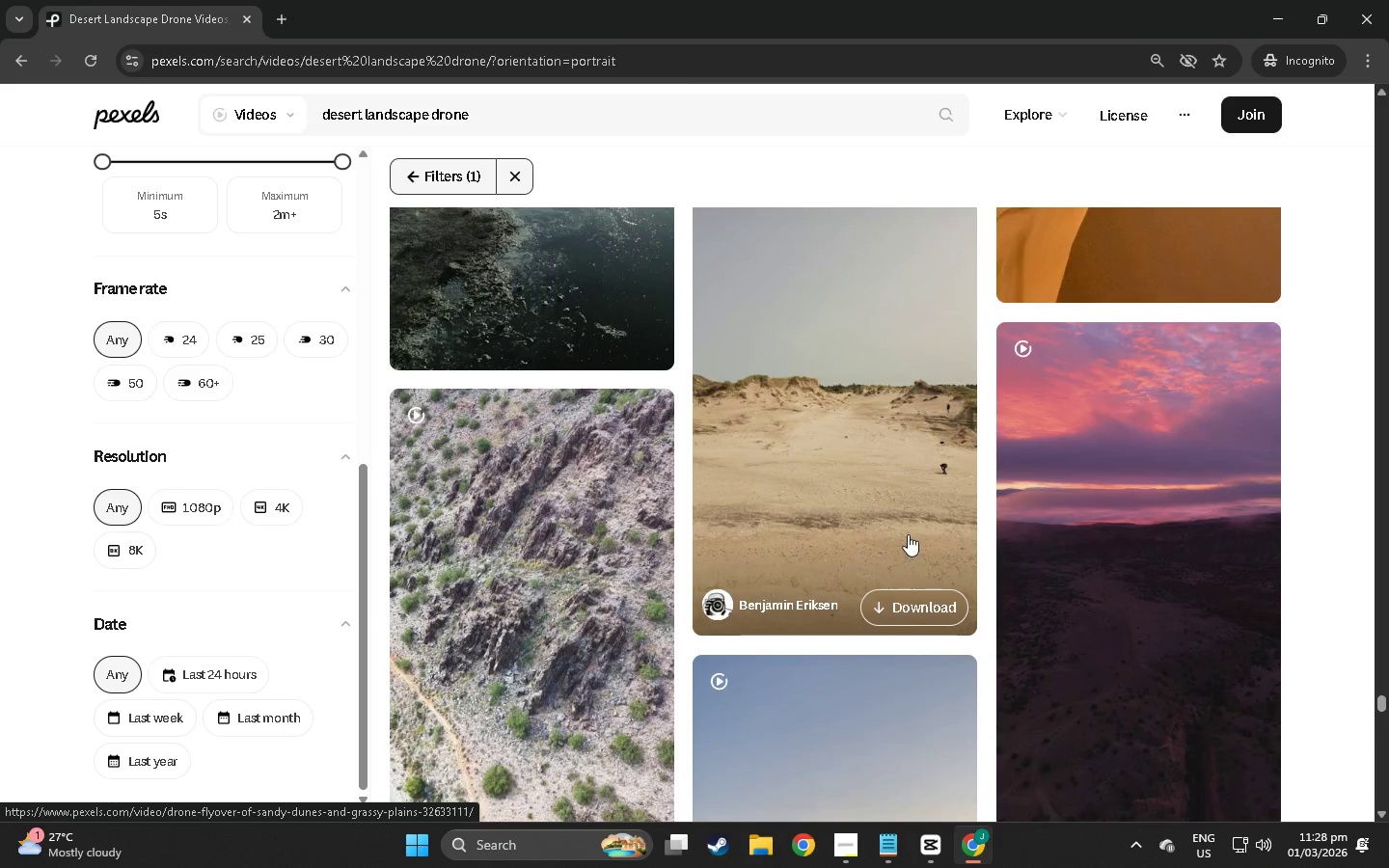 
scroll: coordinate [908, 534], scroll_direction: up, amount: 1.0
 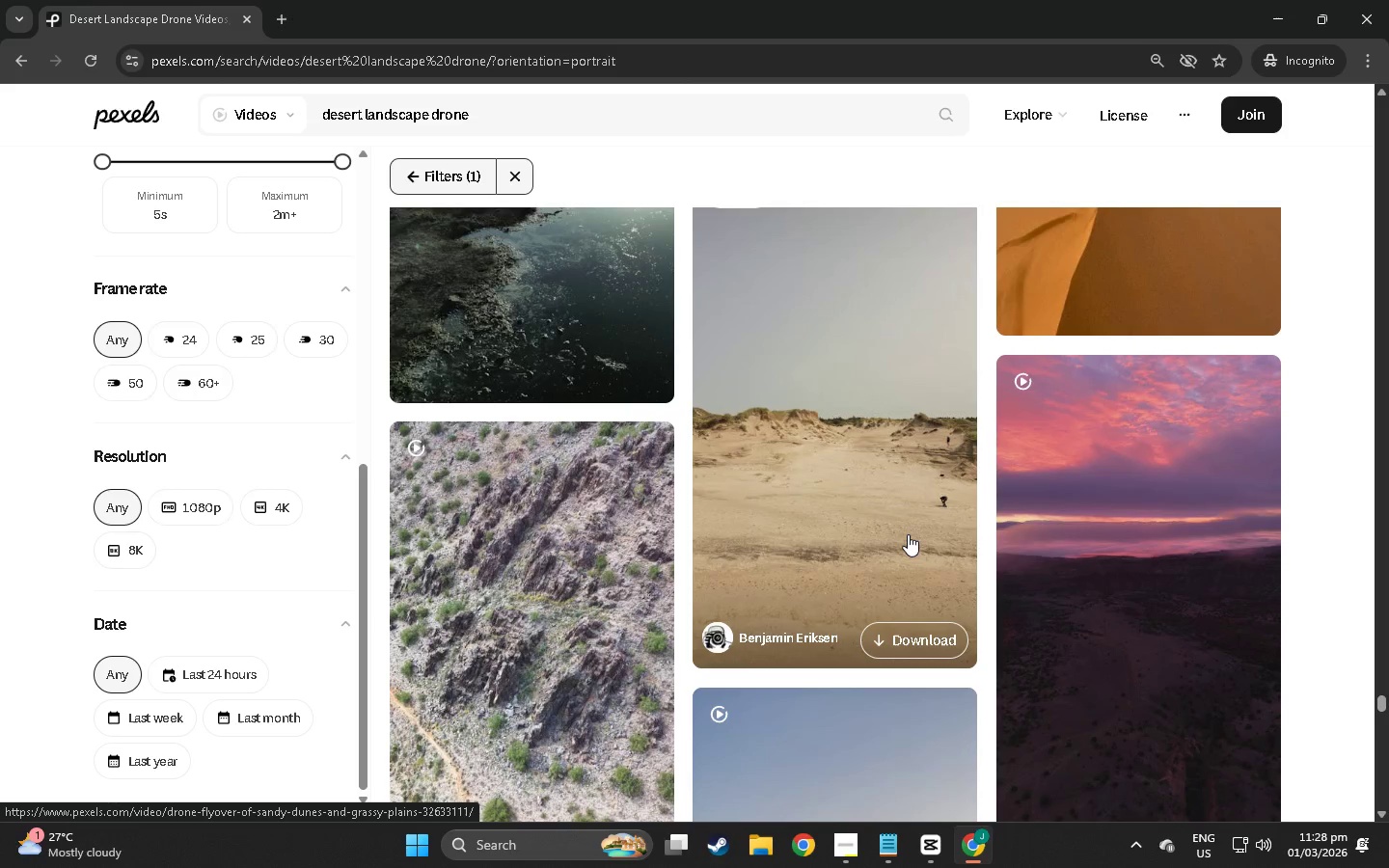 
scroll: coordinate [549, 457], scroll_direction: down, amount: 37.0
 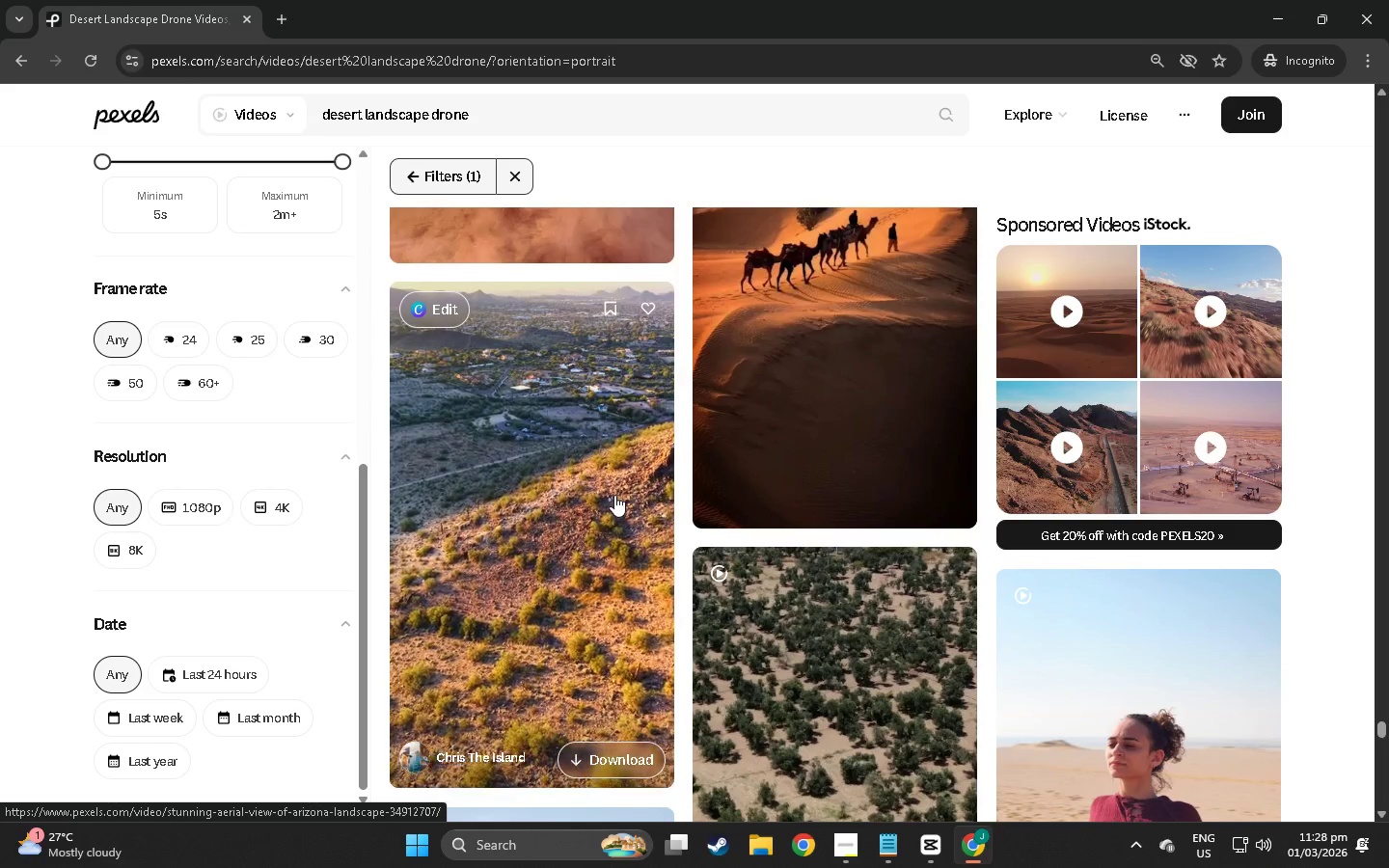 
wait(15.06)
 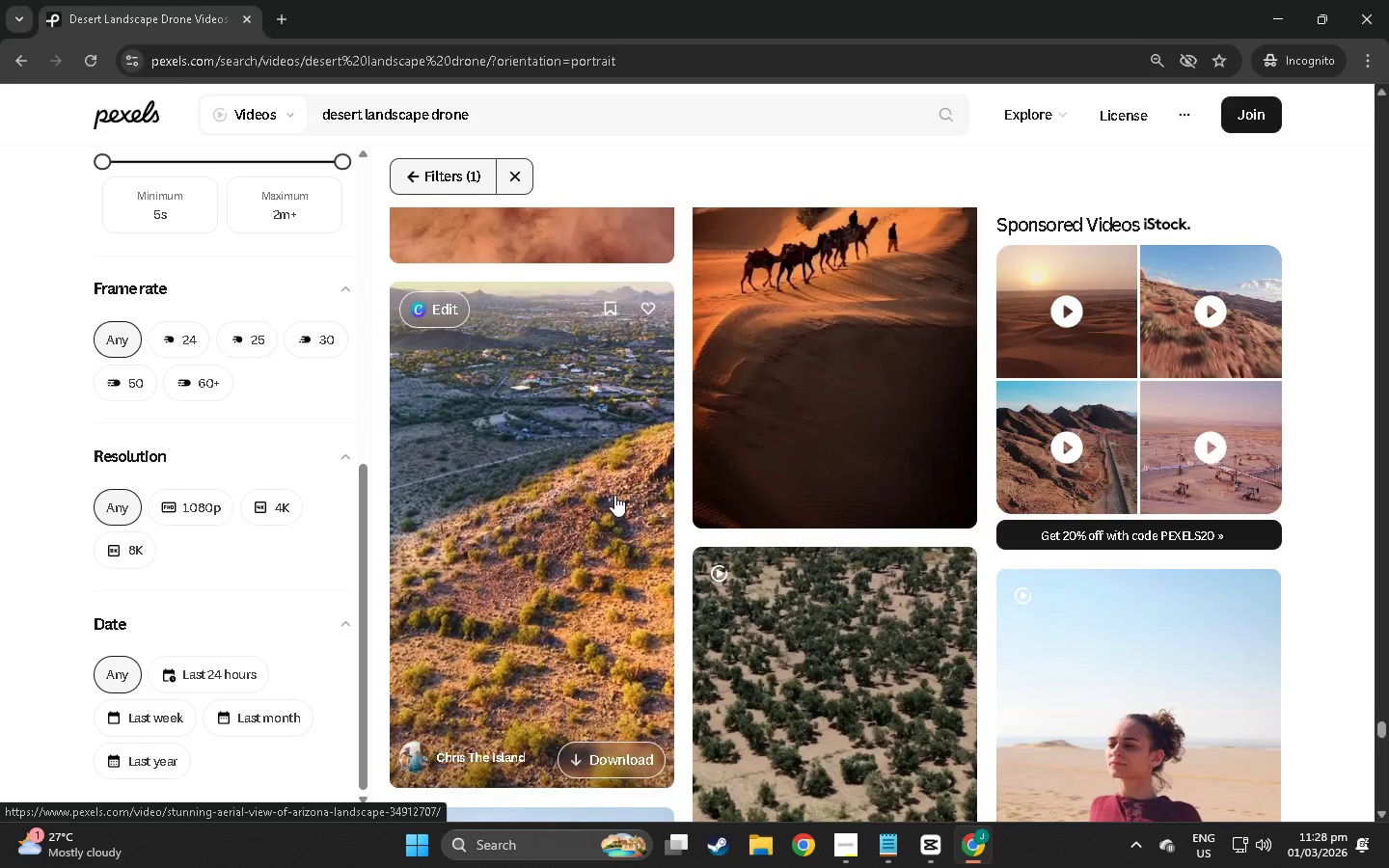 
scroll: coordinate [530, 430], scroll_direction: down, amount: 20.0
 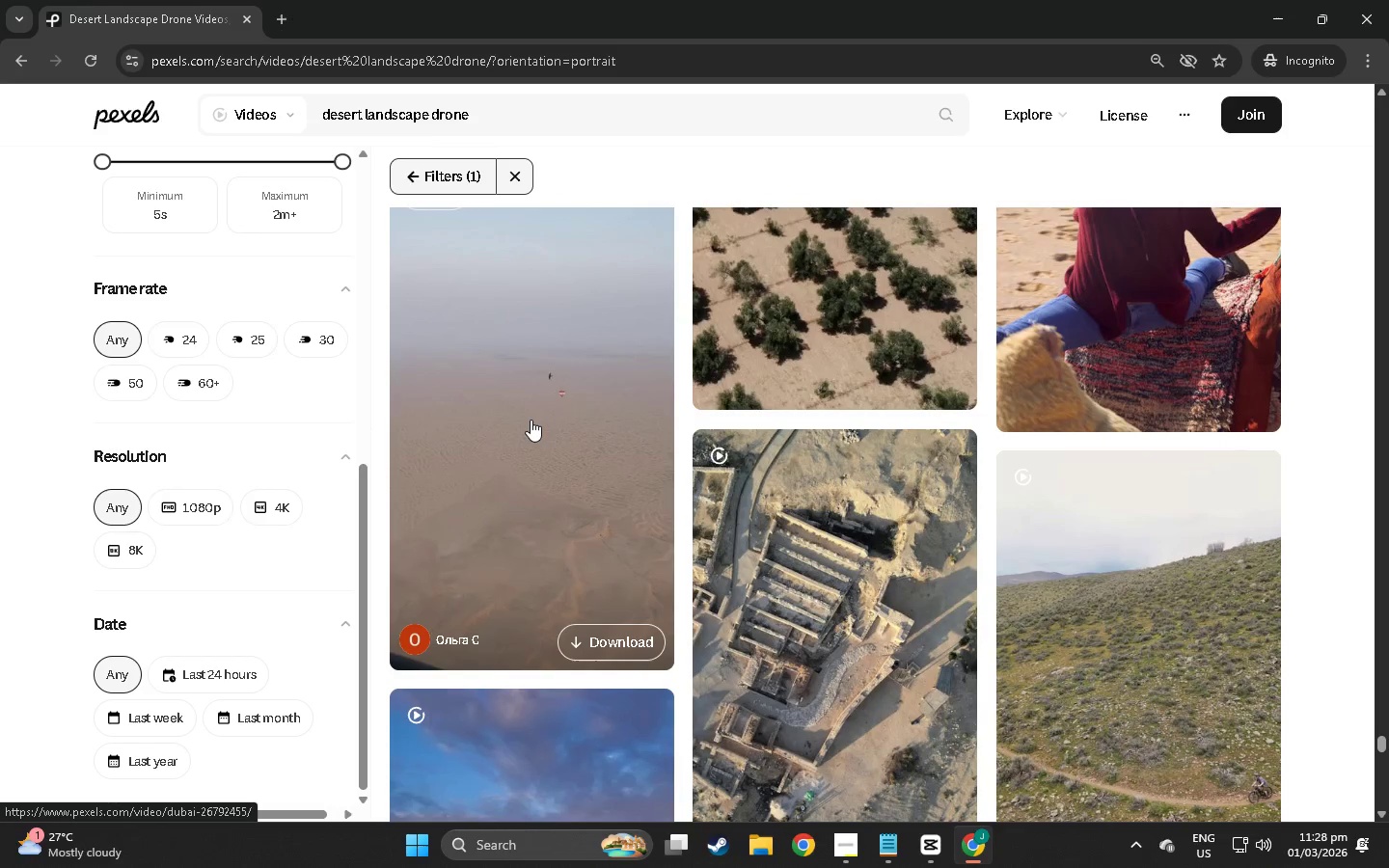 
scroll: coordinate [534, 407], scroll_direction: up, amount: 20.0
 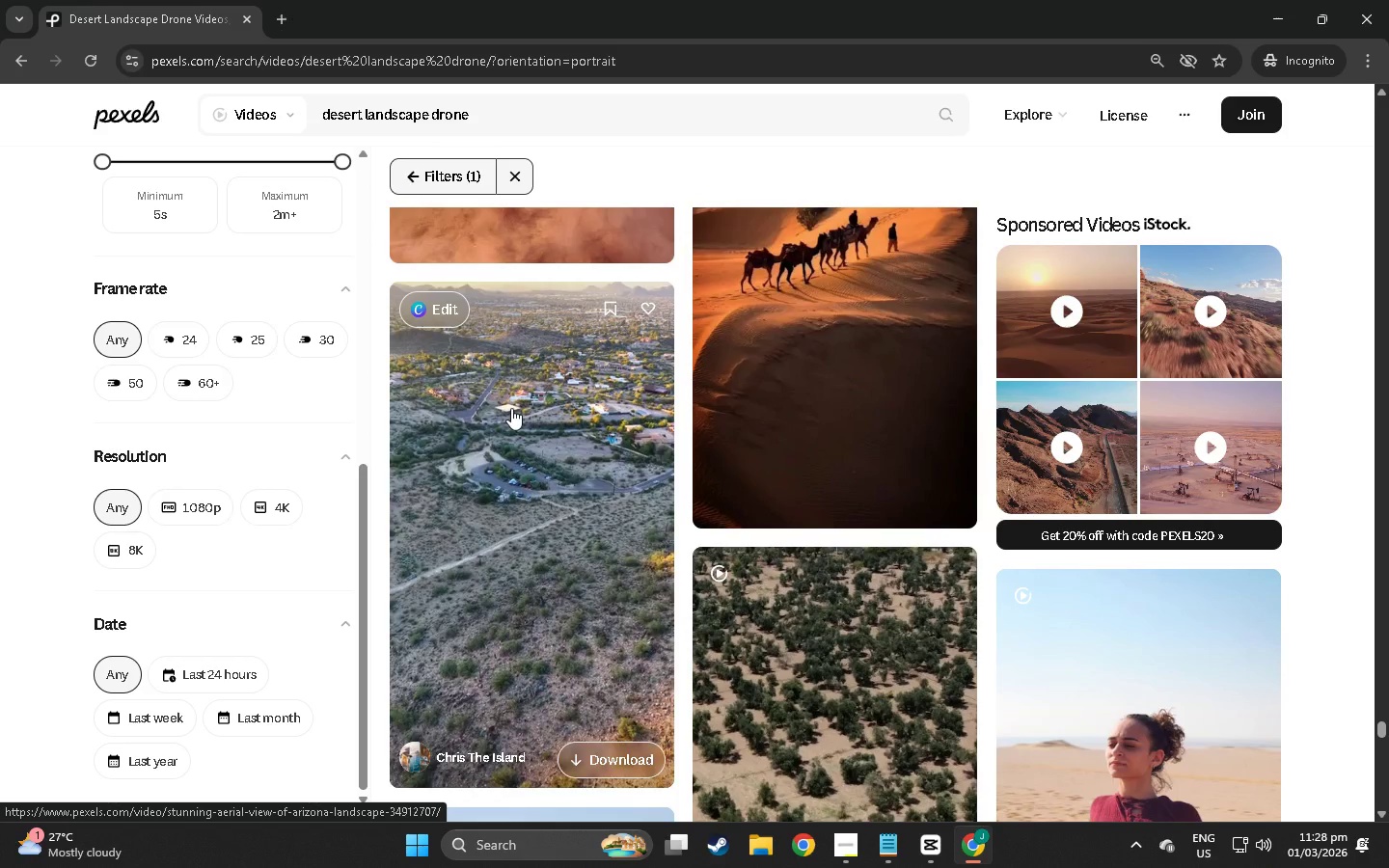 
scroll: coordinate [768, 500], scroll_direction: down, amount: 19.0
 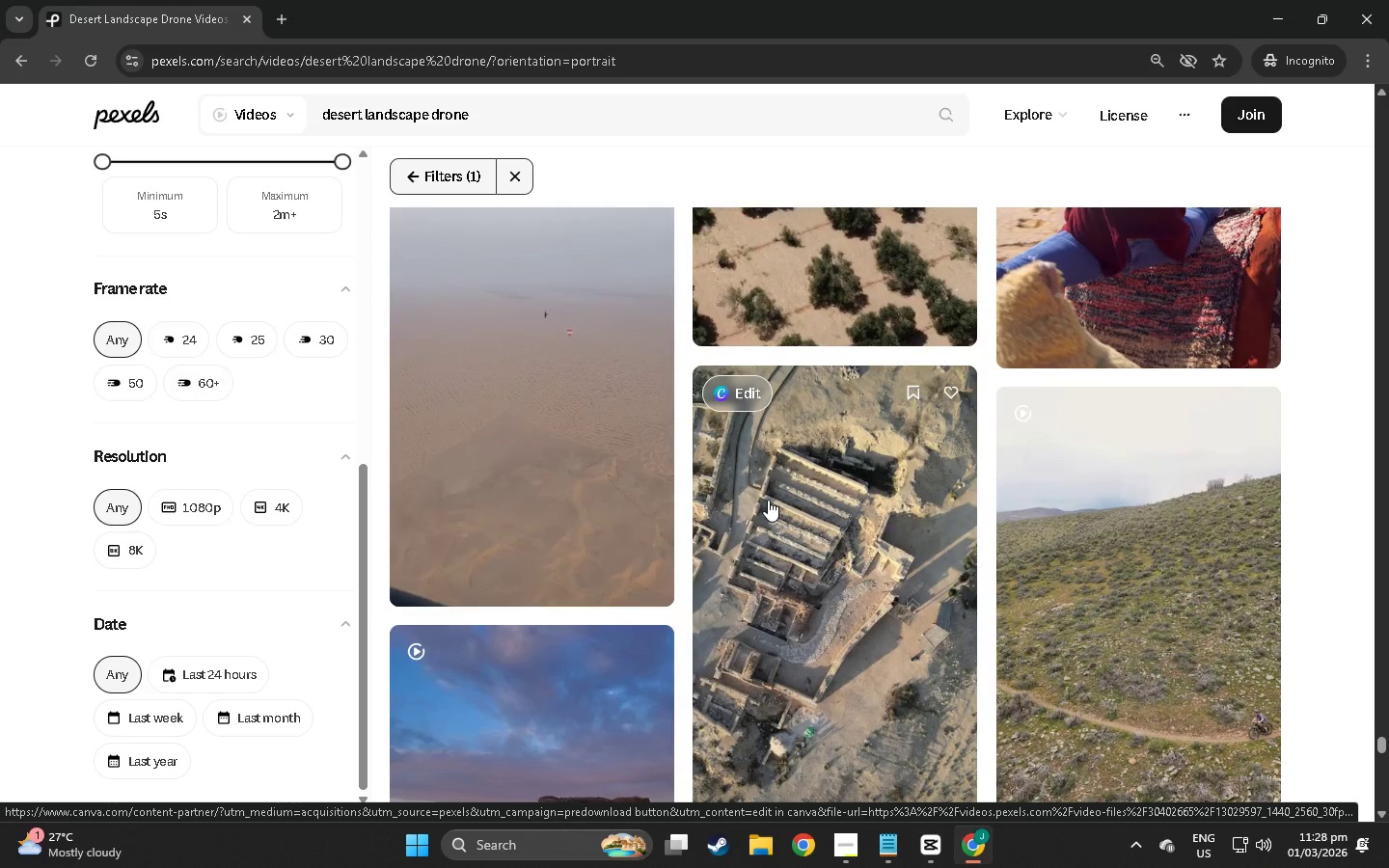 
scroll: coordinate [777, 463], scroll_direction: down, amount: 21.0
 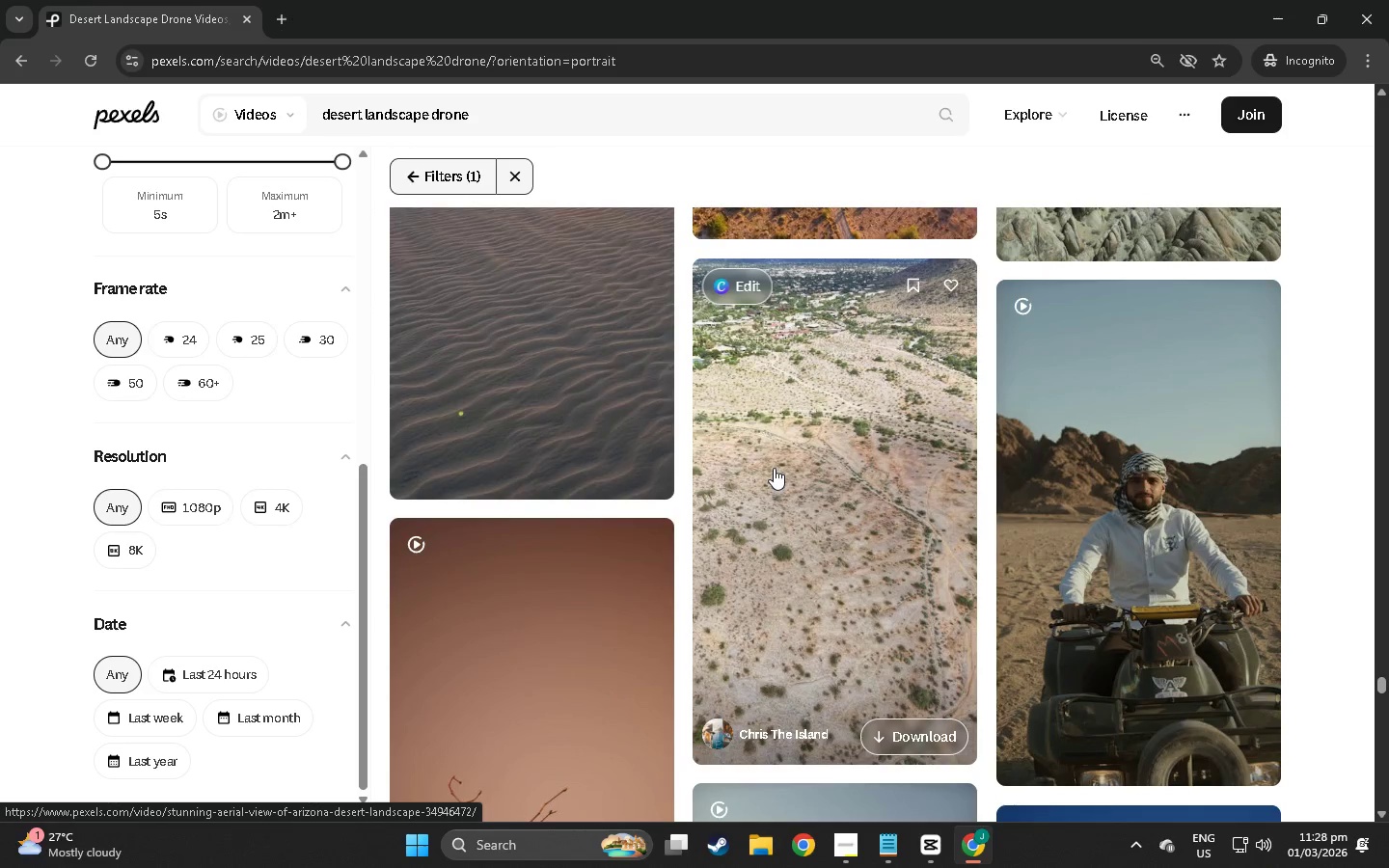 
scroll: coordinate [907, 619], scroll_direction: down, amount: 337.0
 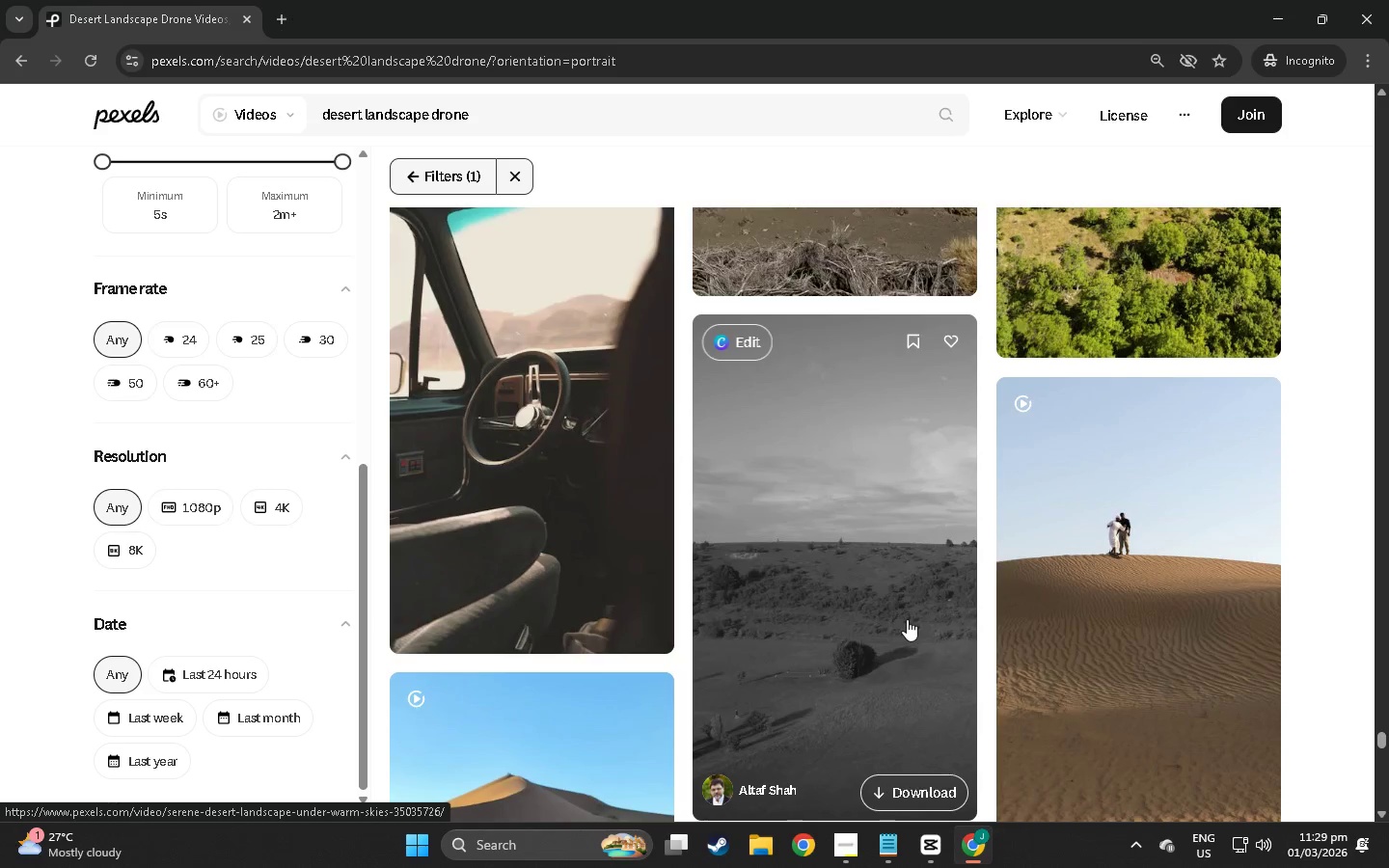 
scroll: coordinate [904, 621], scroll_direction: down, amount: 58.0
 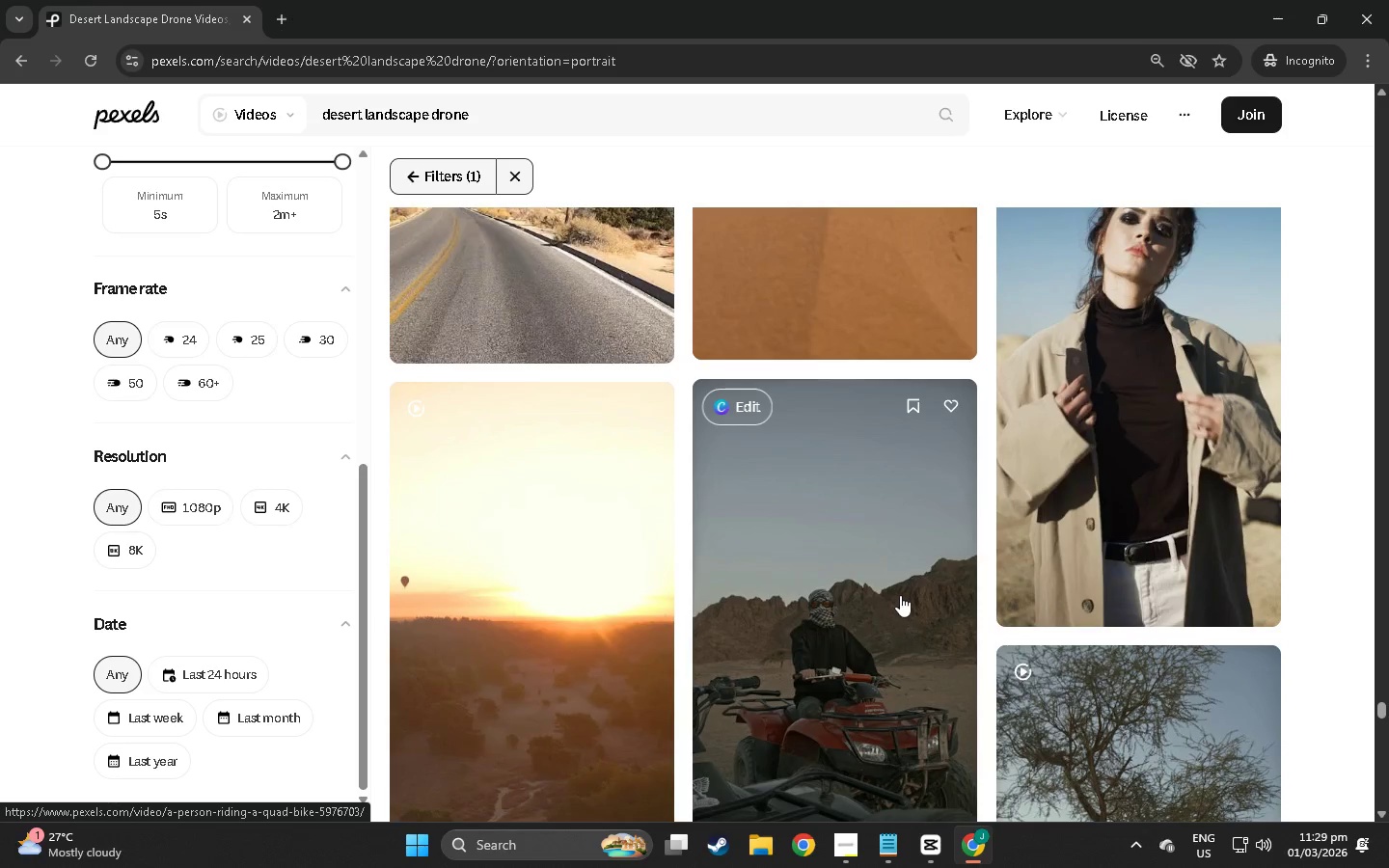 
scroll: coordinate [893, 596], scroll_direction: up, amount: 4.0
 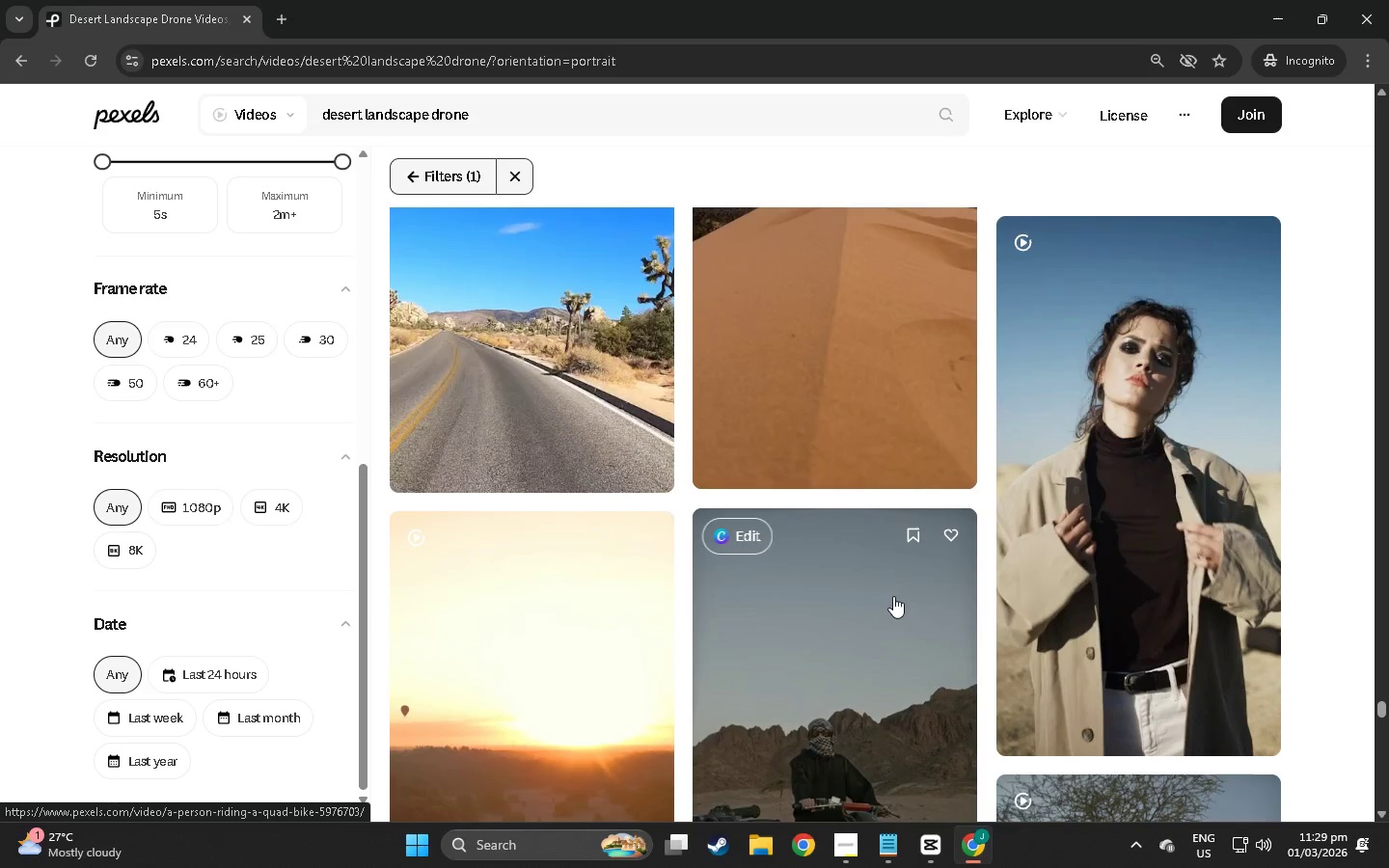 
scroll: coordinate [821, 559], scroll_direction: down, amount: 80.0
 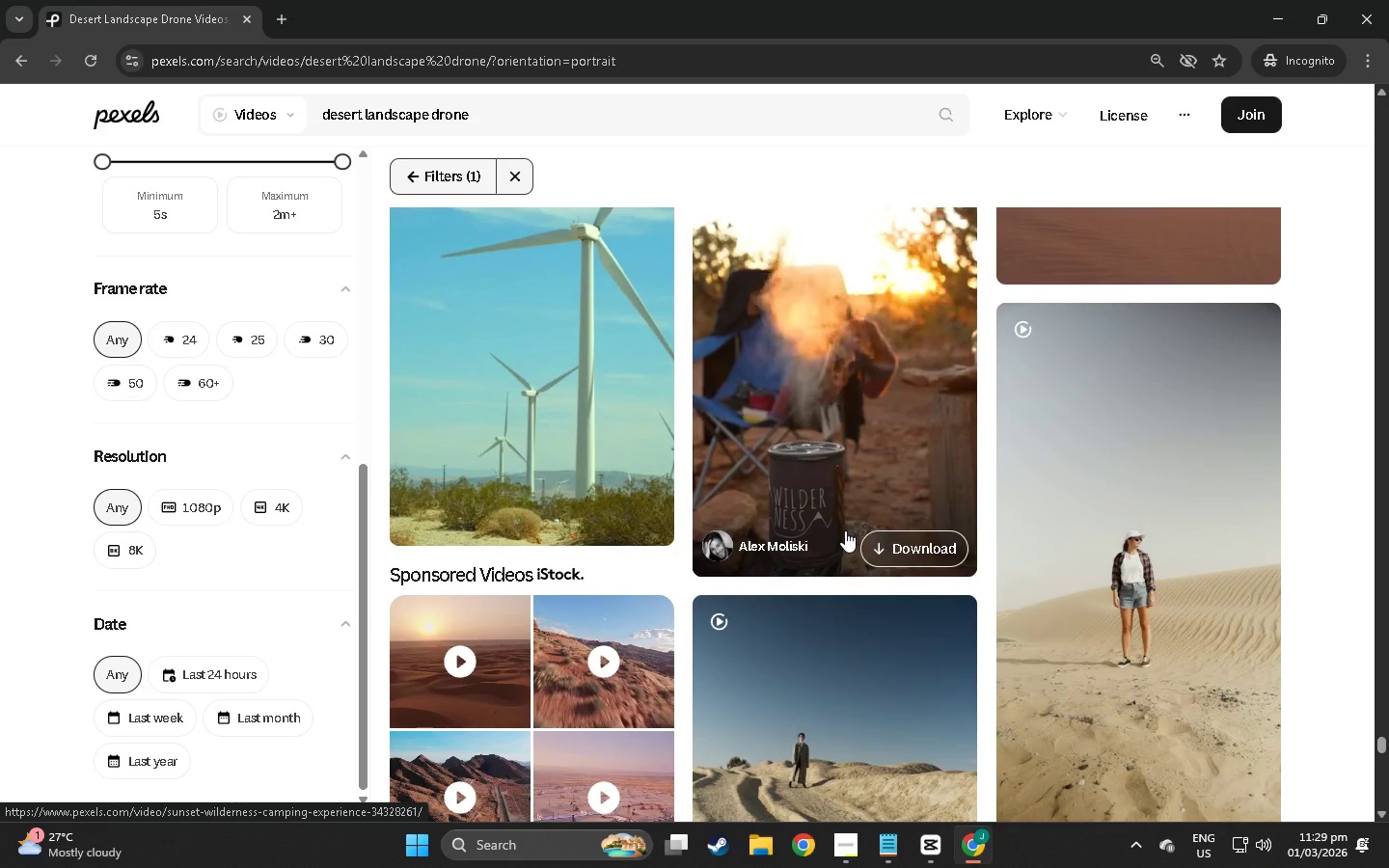 
scroll: coordinate [1097, 475], scroll_direction: down, amount: 316.0
 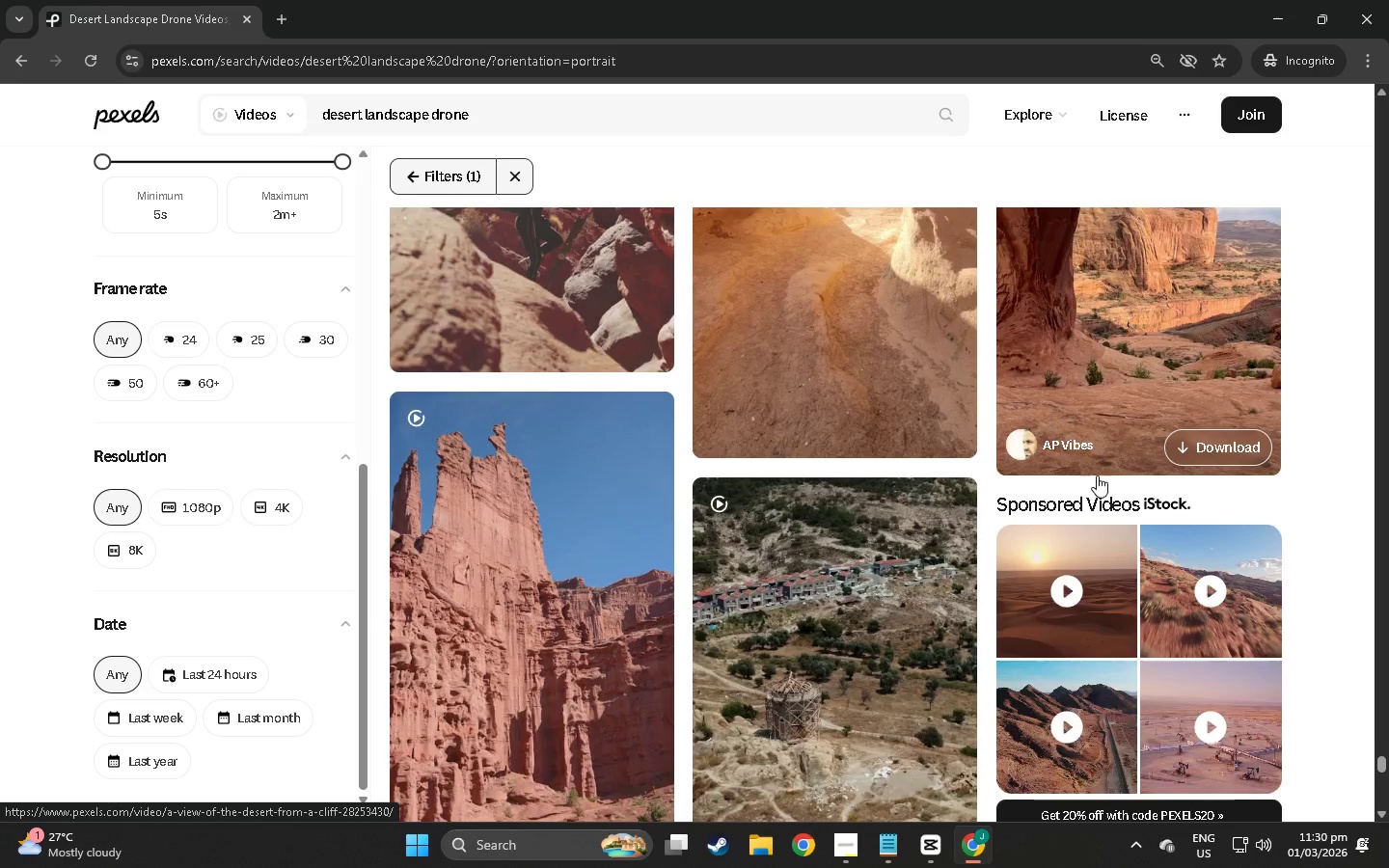 
scroll: coordinate [1151, 420], scroll_direction: up, amount: 7.0
 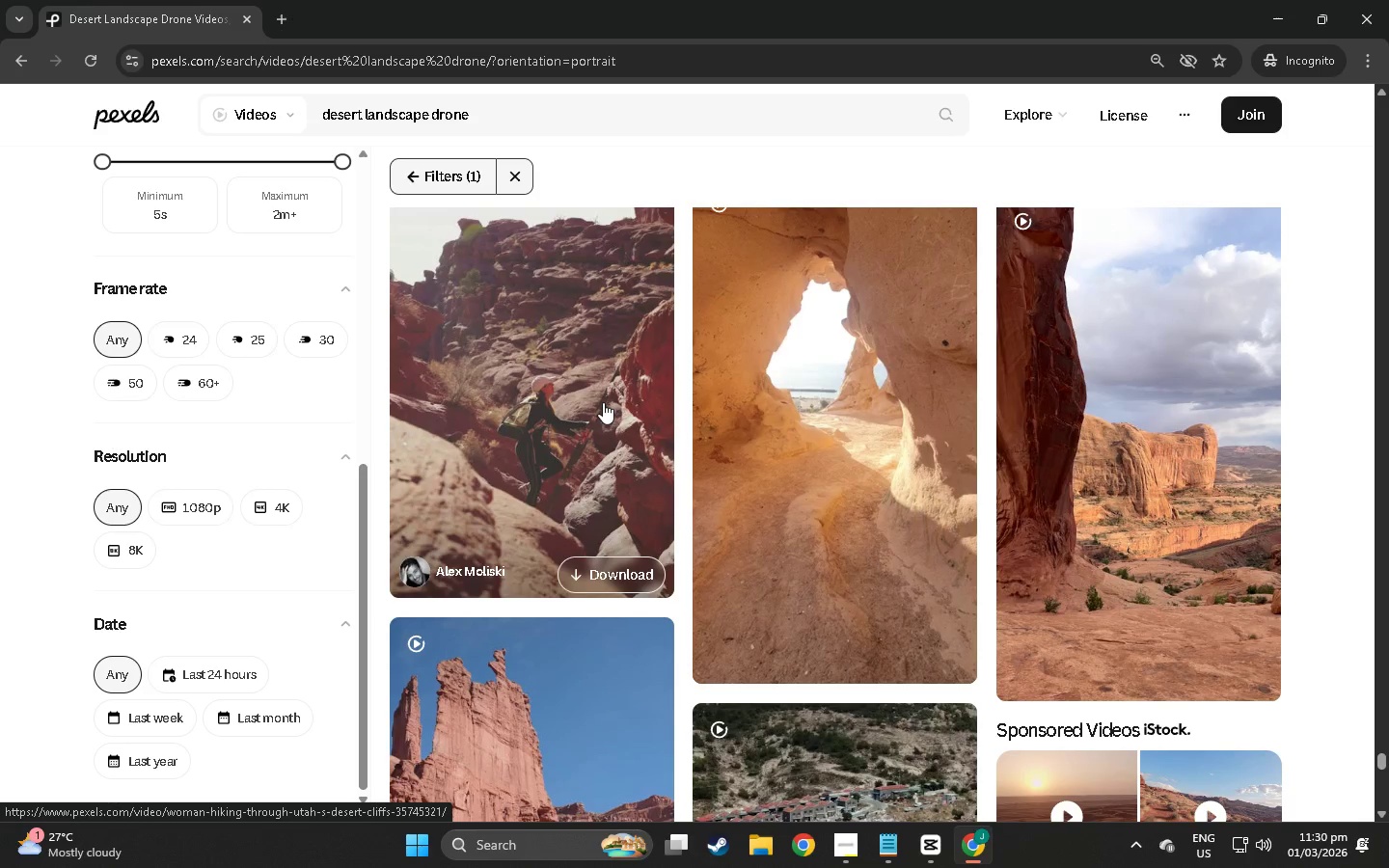 
scroll: coordinate [858, 575], scroll_direction: down, amount: 841.0
 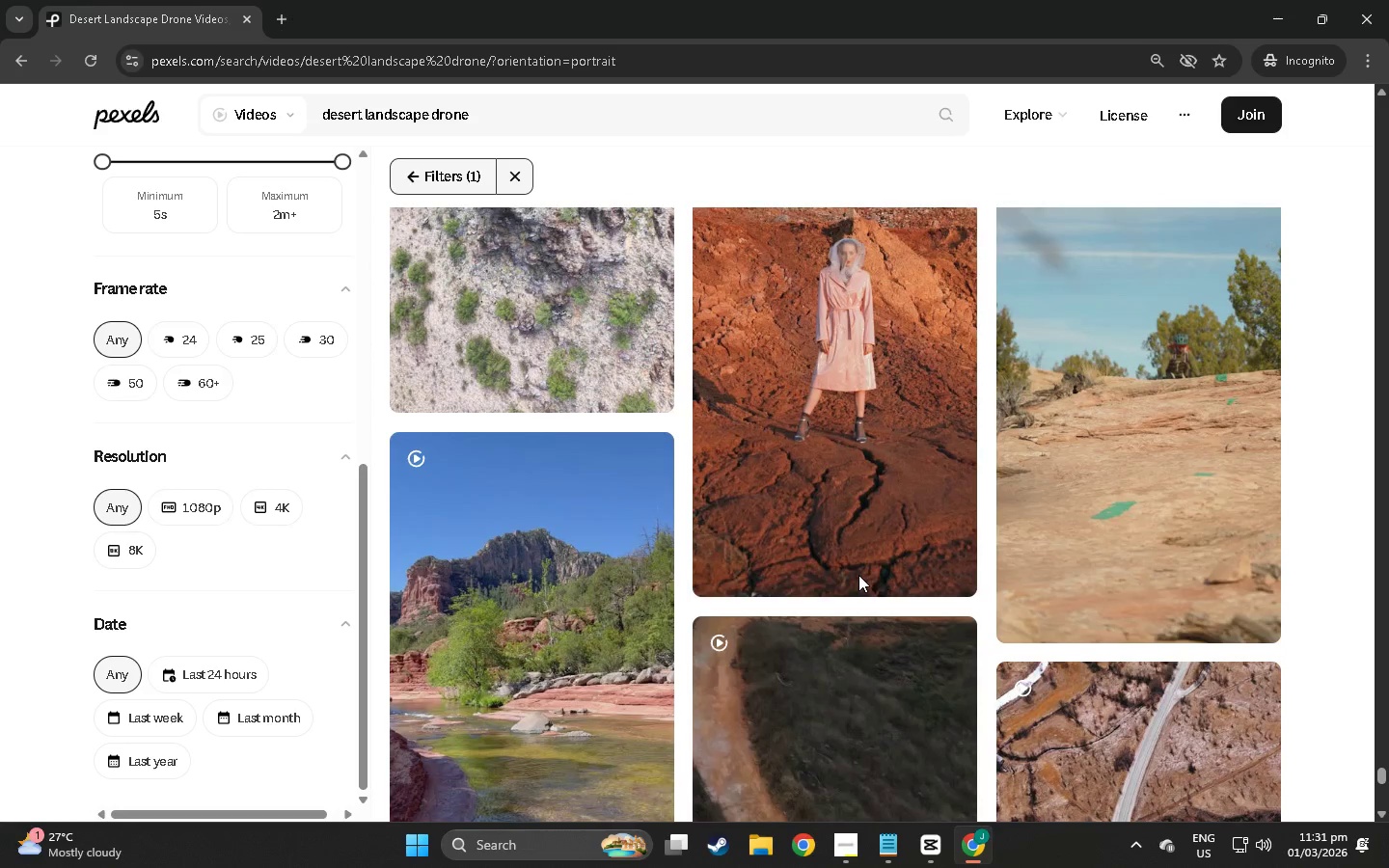 
scroll: coordinate [1139, 659], scroll_direction: down, amount: 513.0
 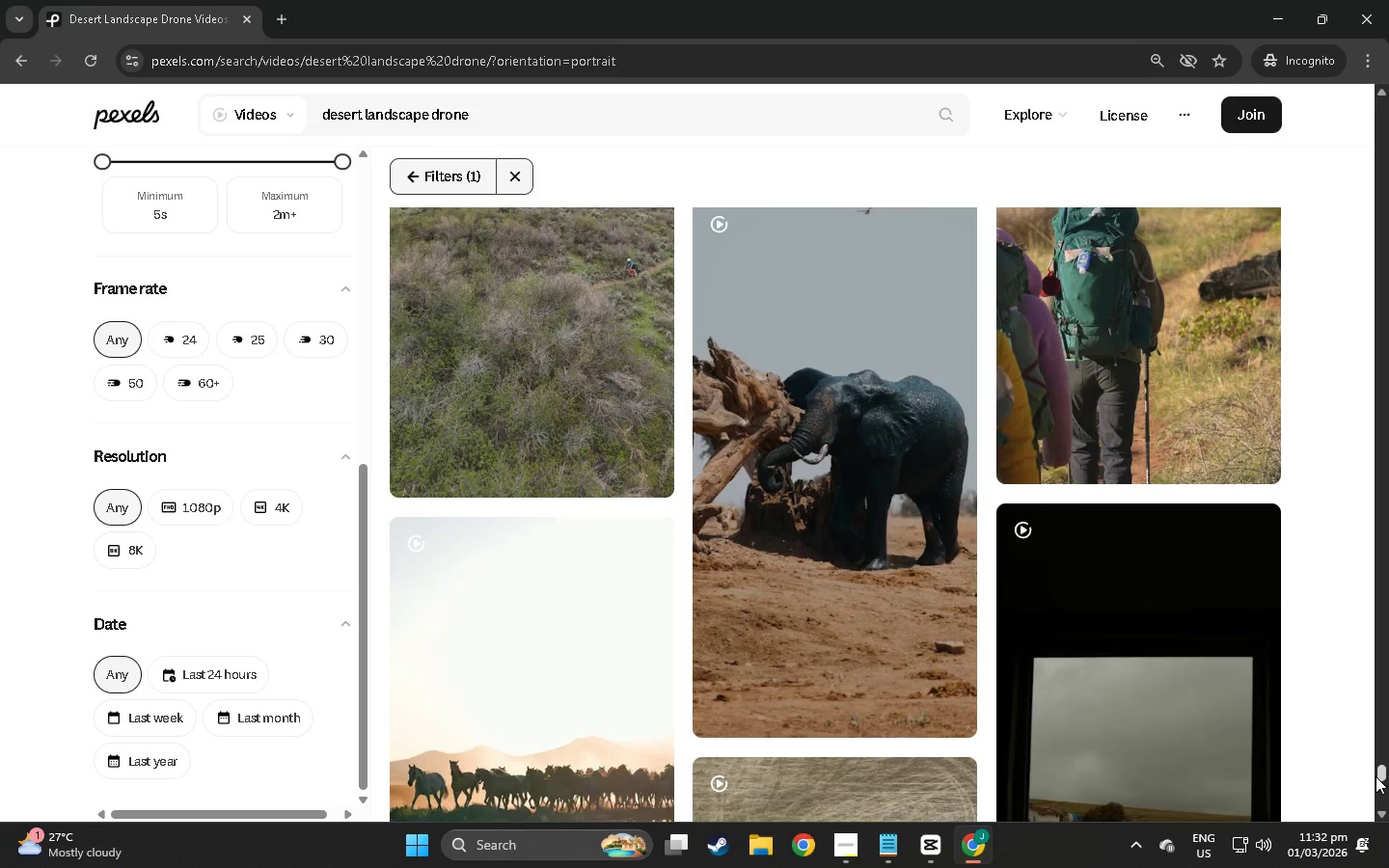 
left_click_drag(start_coordinate=[1379, 776], to_coordinate=[1388, 798])
 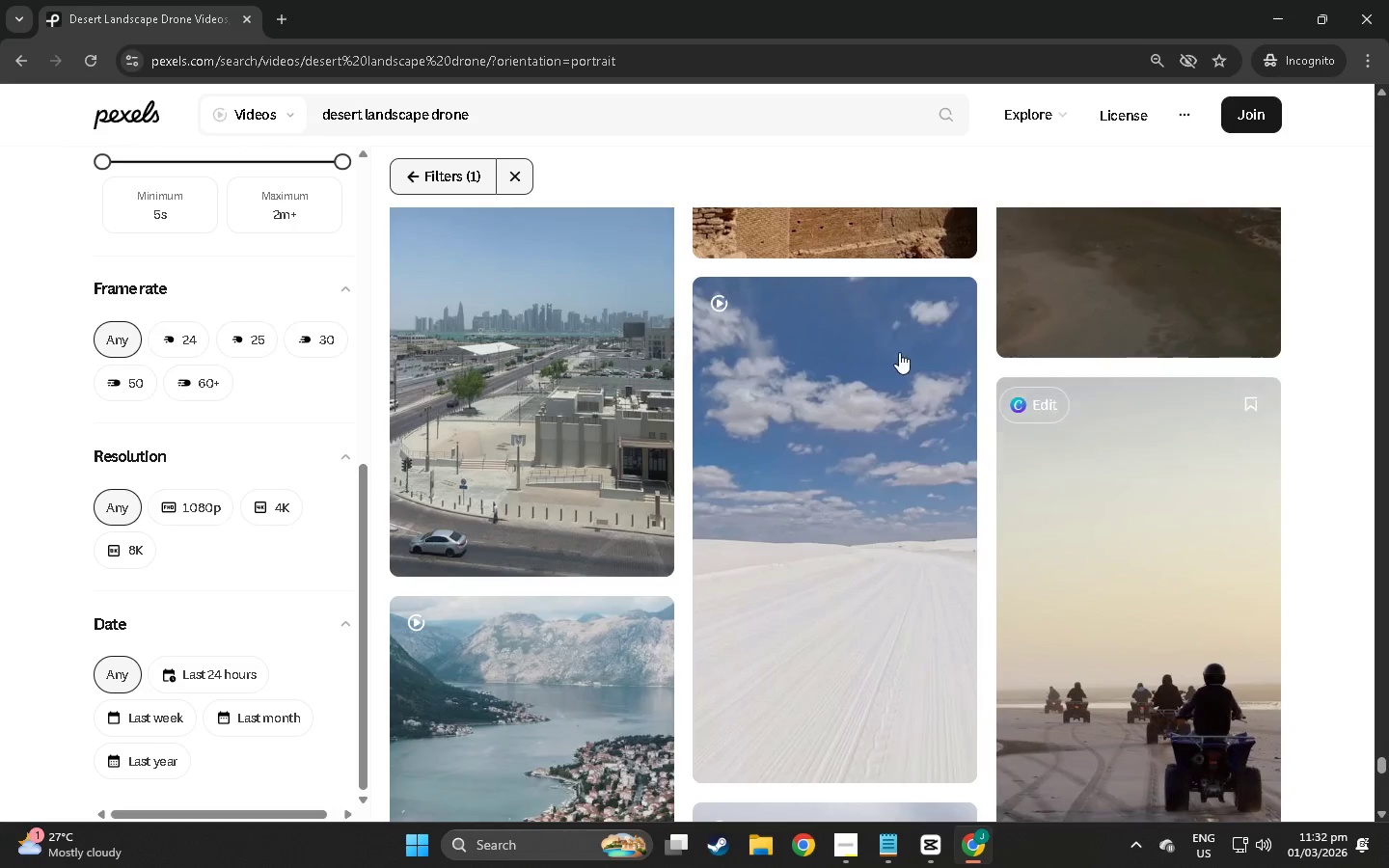 
scroll: coordinate [821, 518], scroll_direction: down, amount: 110.0
 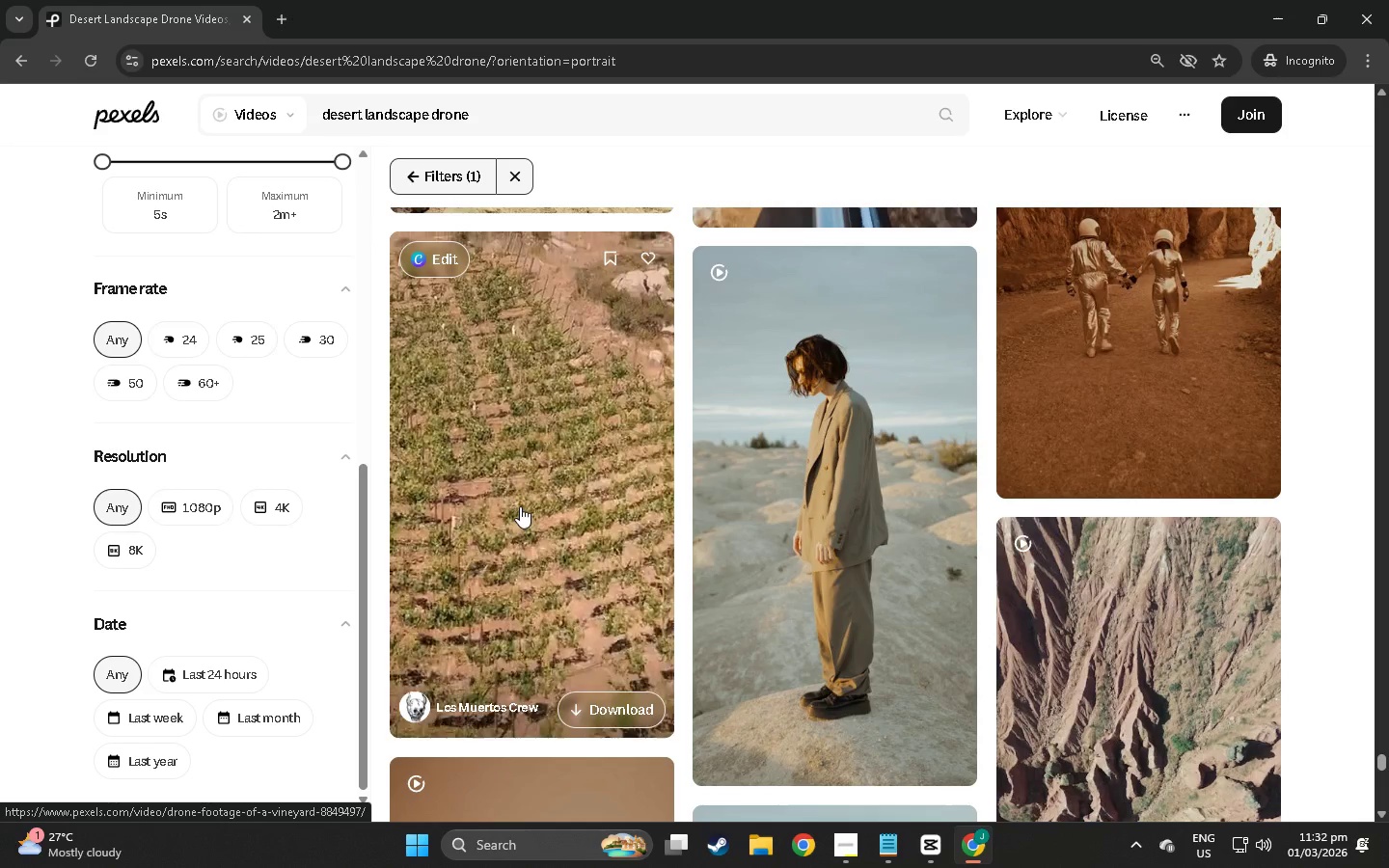 
wait(12.2)
 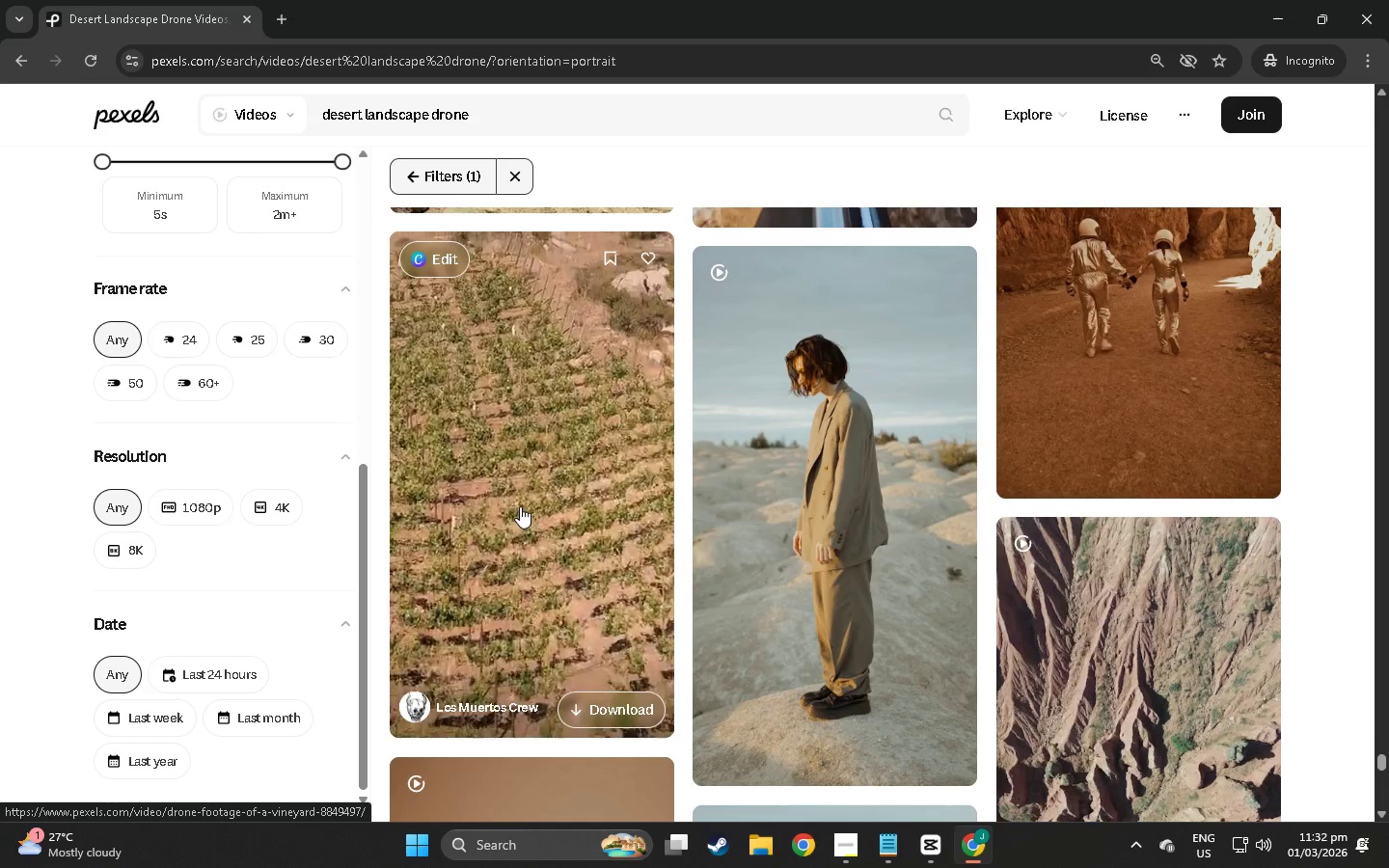 
scroll: coordinate [729, 424], scroll_direction: down, amount: 94.0
 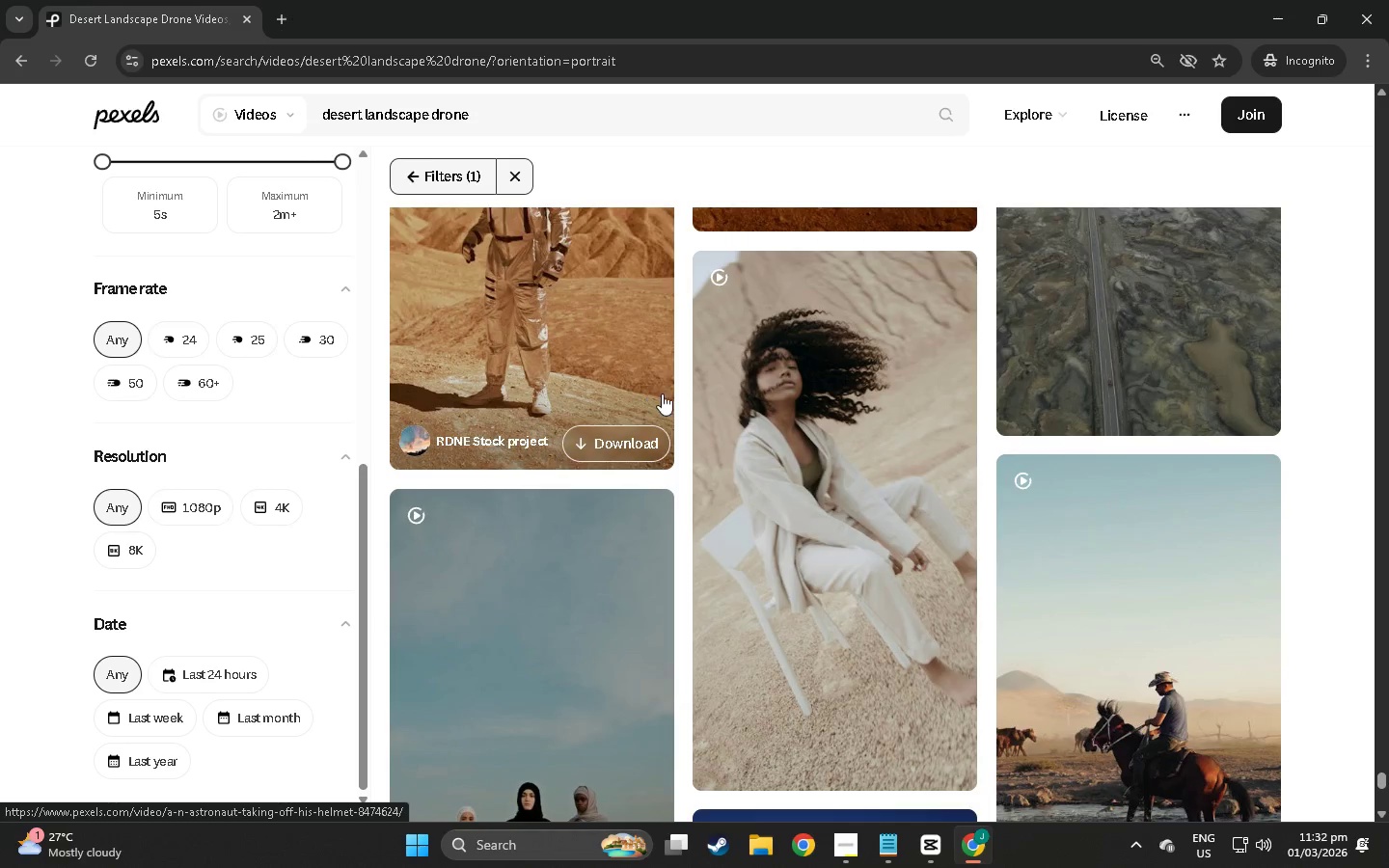 
scroll: coordinate [979, 542], scroll_direction: down, amount: 287.0
 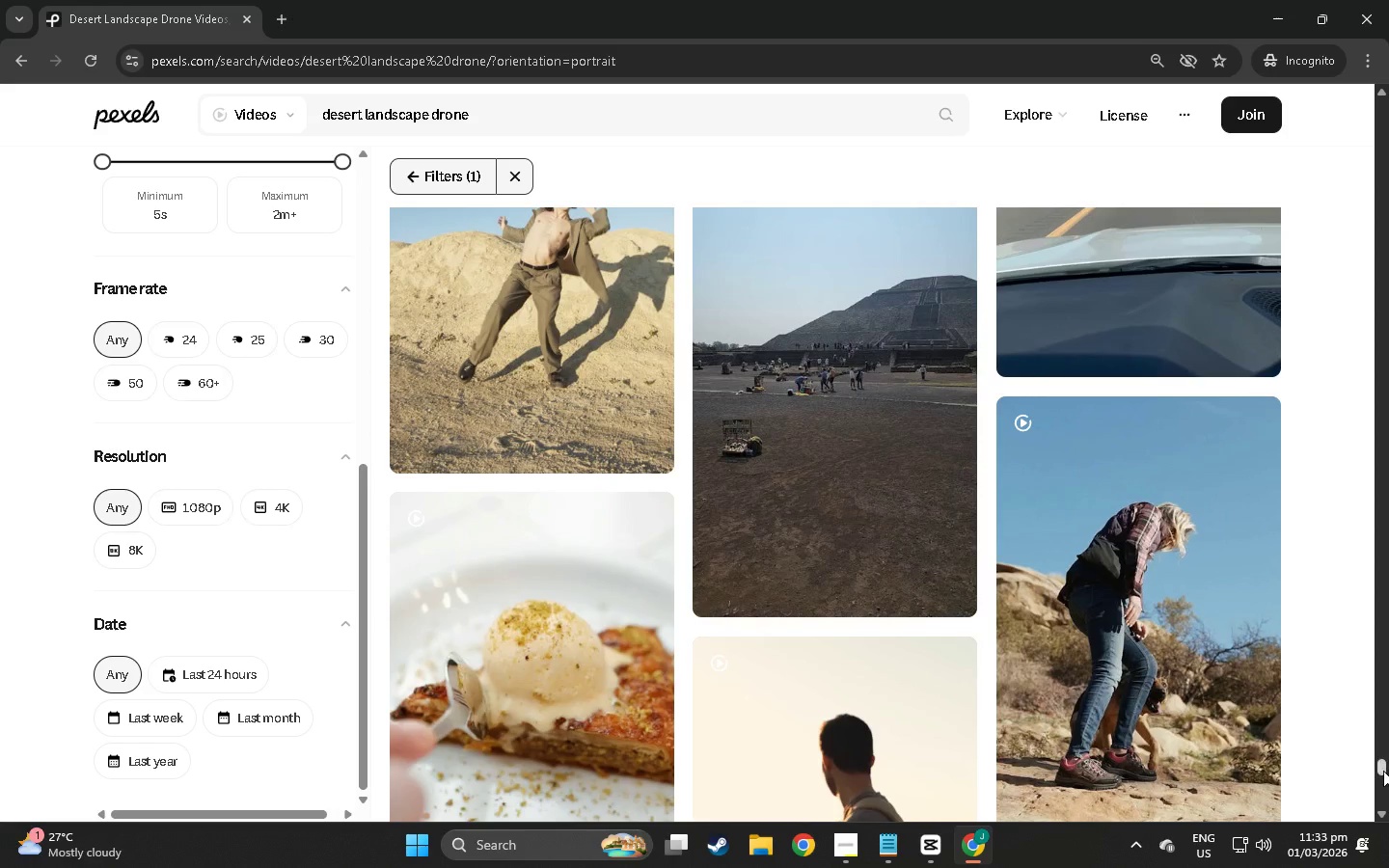 
left_click_drag(start_coordinate=[1383, 771], to_coordinate=[1380, 824])
 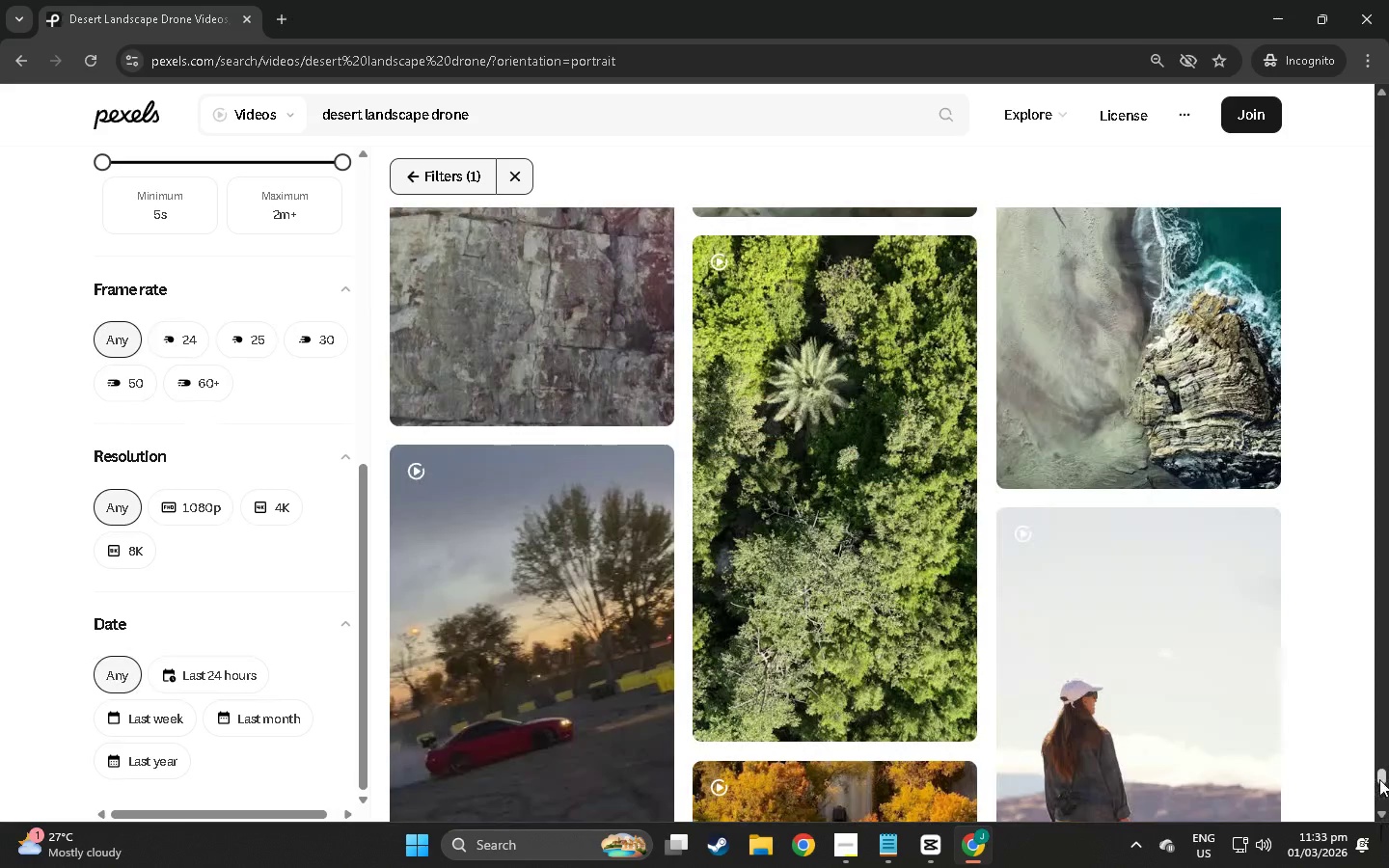 
left_click_drag(start_coordinate=[1379, 779], to_coordinate=[1378, 816])
 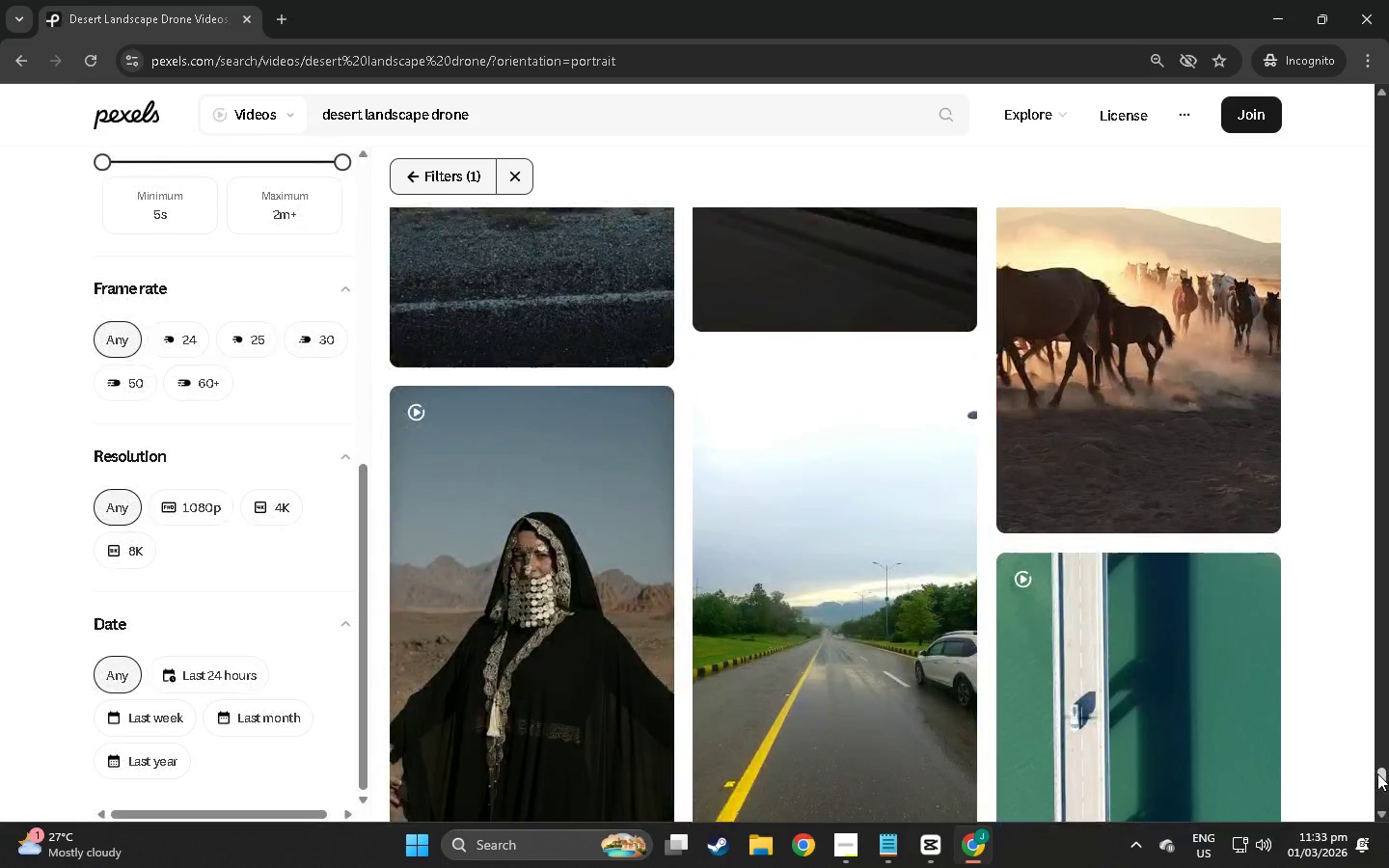 
left_click_drag(start_coordinate=[1377, 773], to_coordinate=[1378, 786])
 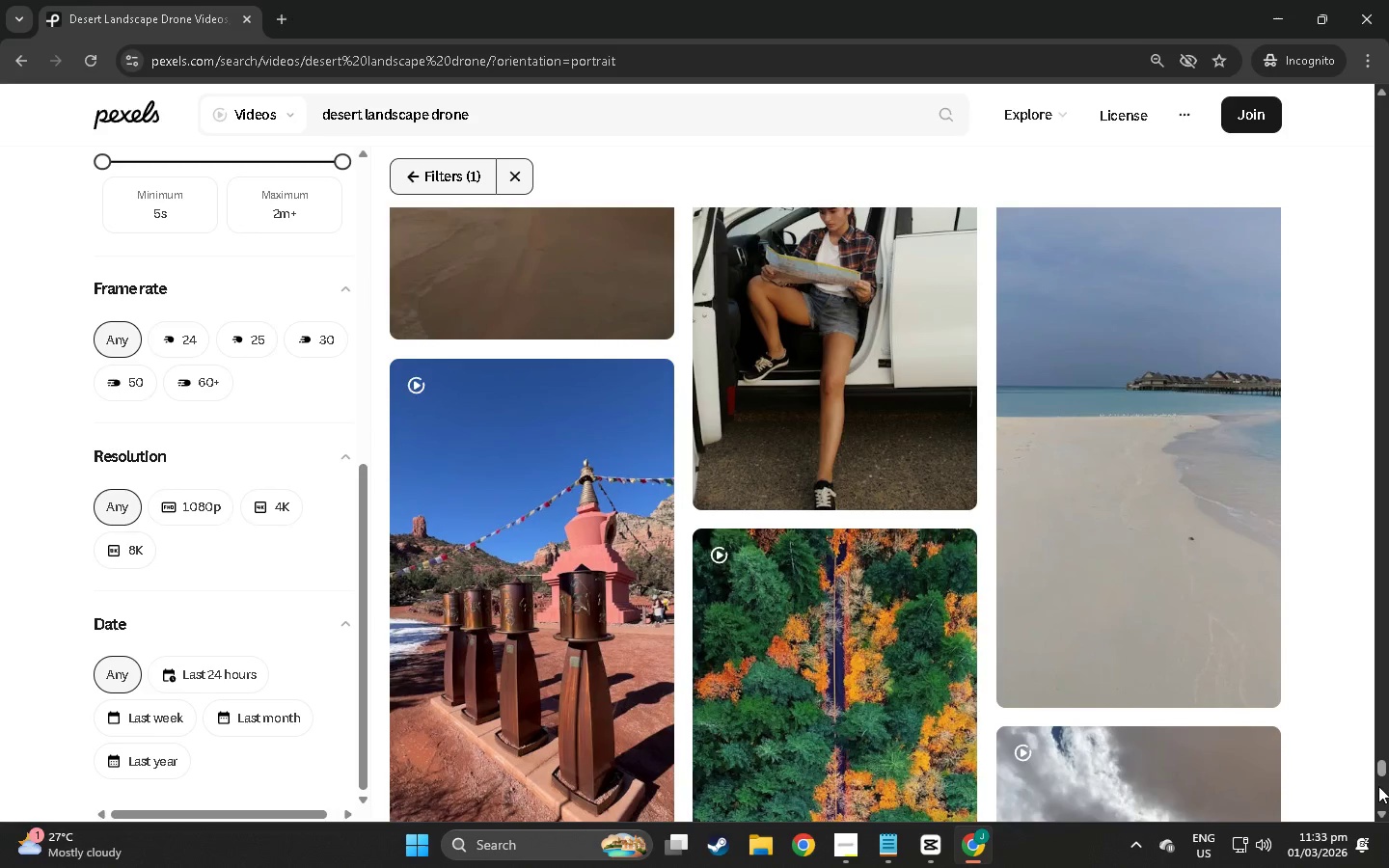 
wait(7.56)
 